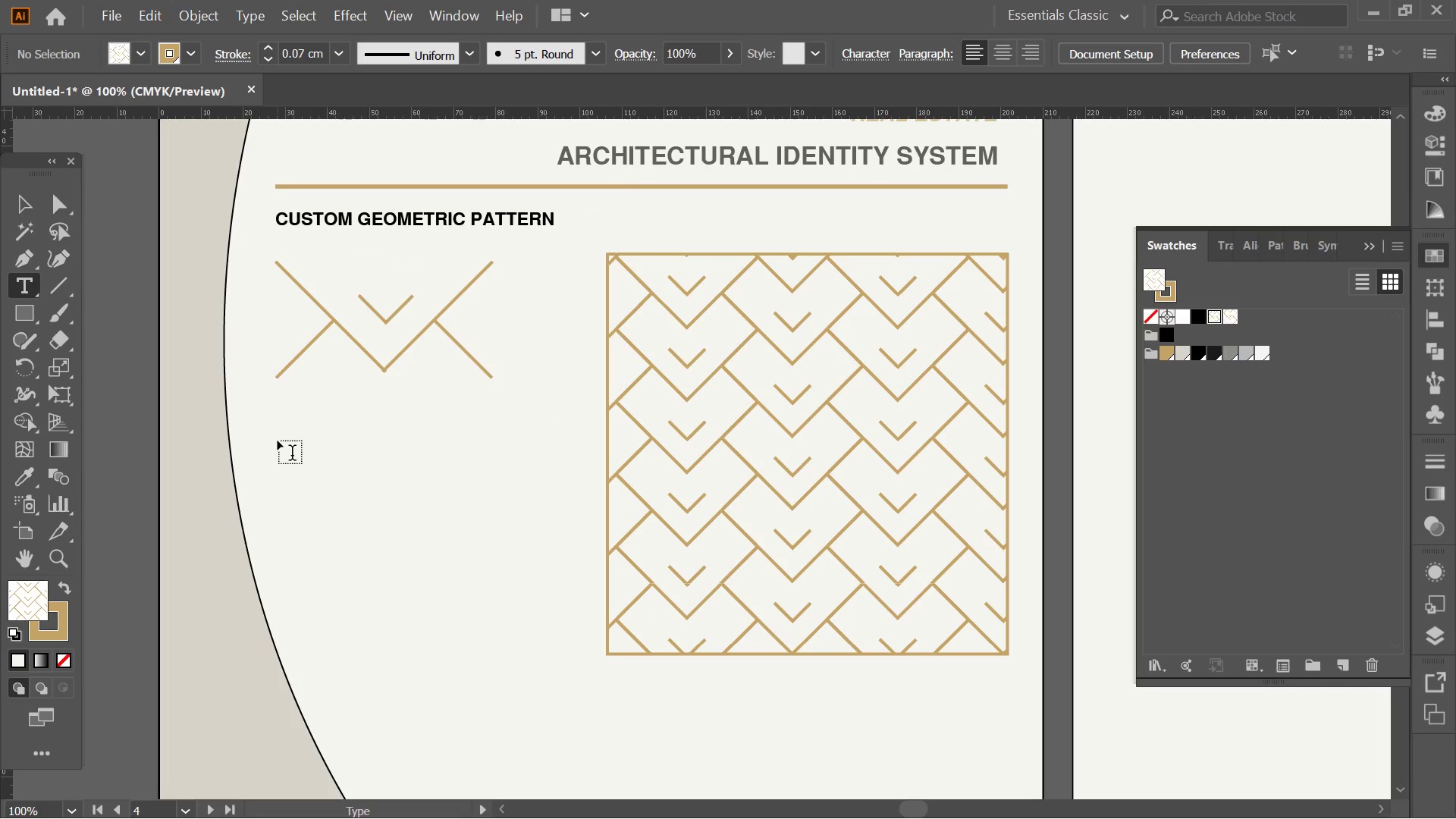 
left_click_drag(start_coordinate=[276, 439], to_coordinate=[543, 654])
 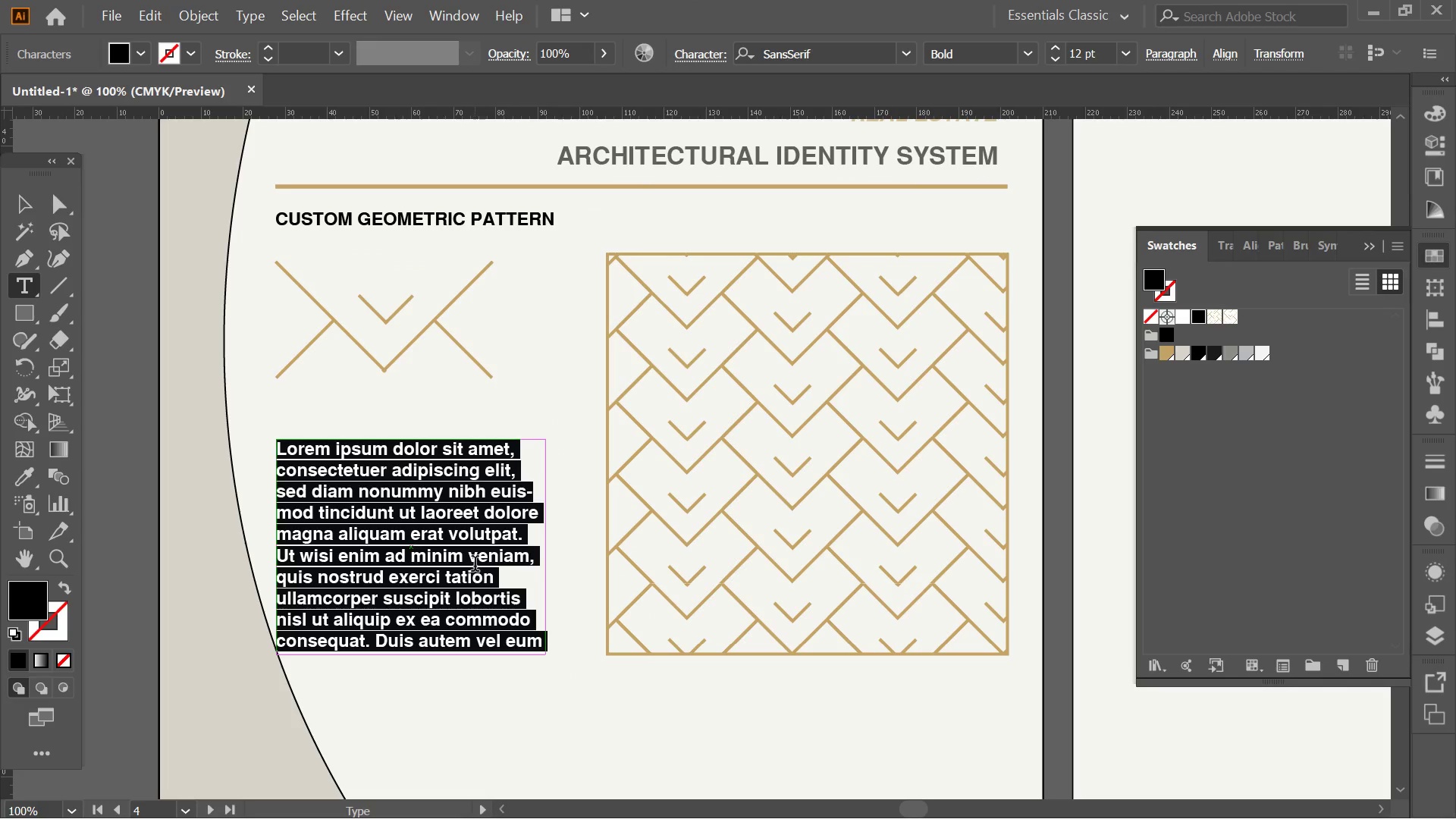 
type(Aseamless vector pattern o)
key(Backspace)
type(inspired by architectural floor plans and blueprints. us)
key(Backspace)
key(Backspace)
type(Use as a brand texture for high-end listing broch)
 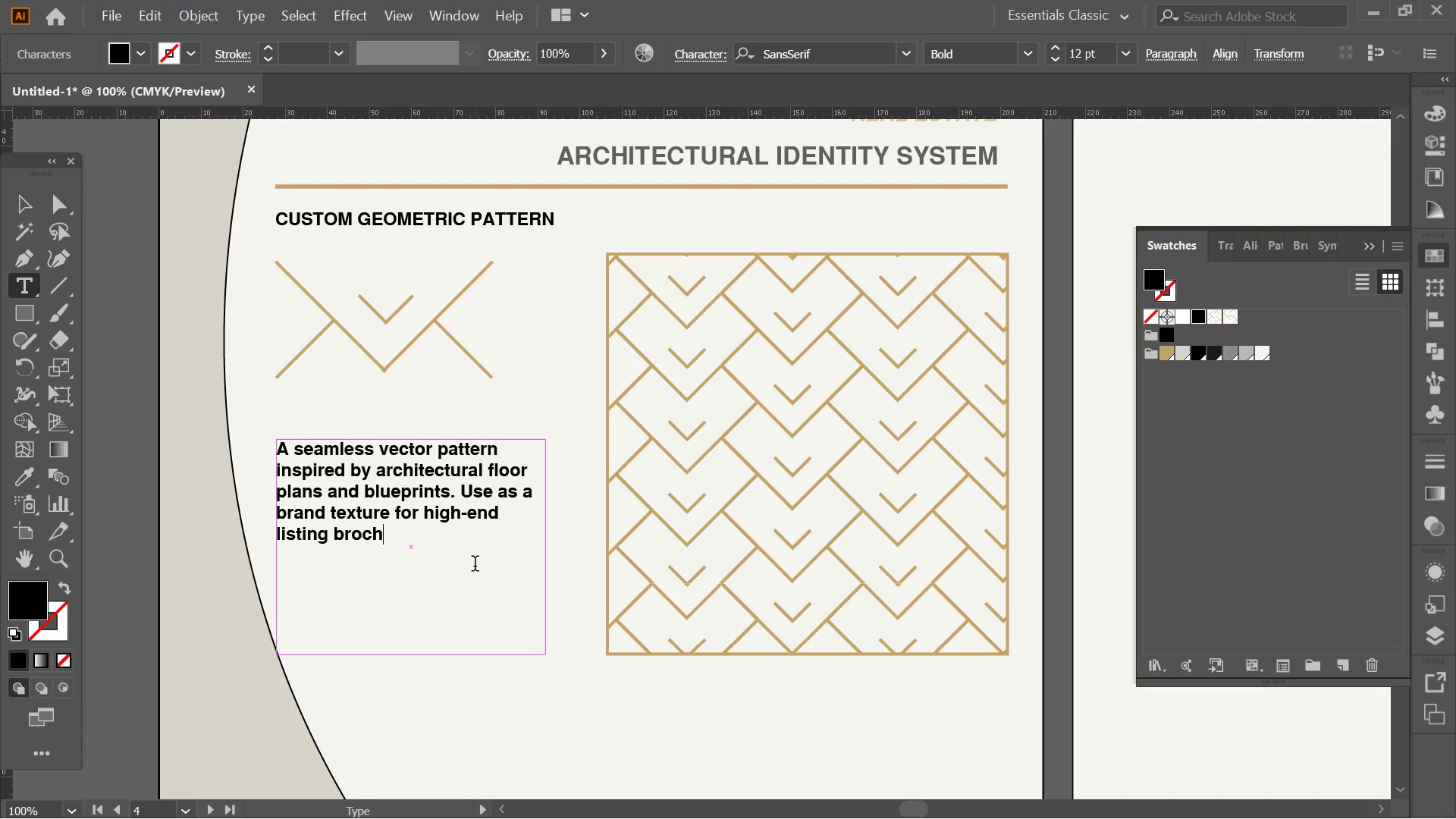 
type(ures and digital applications.)
 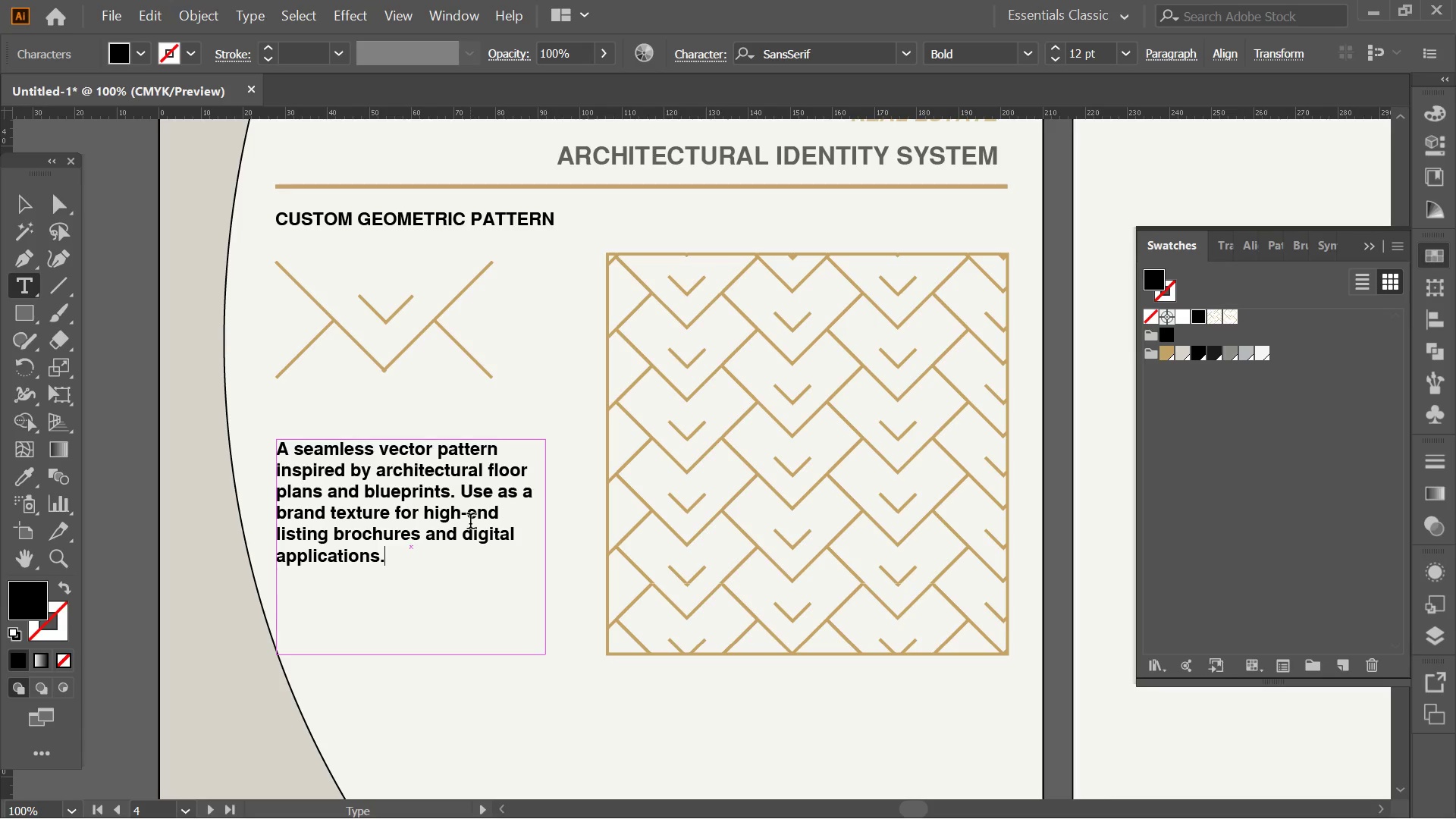 
wait(11.34)
 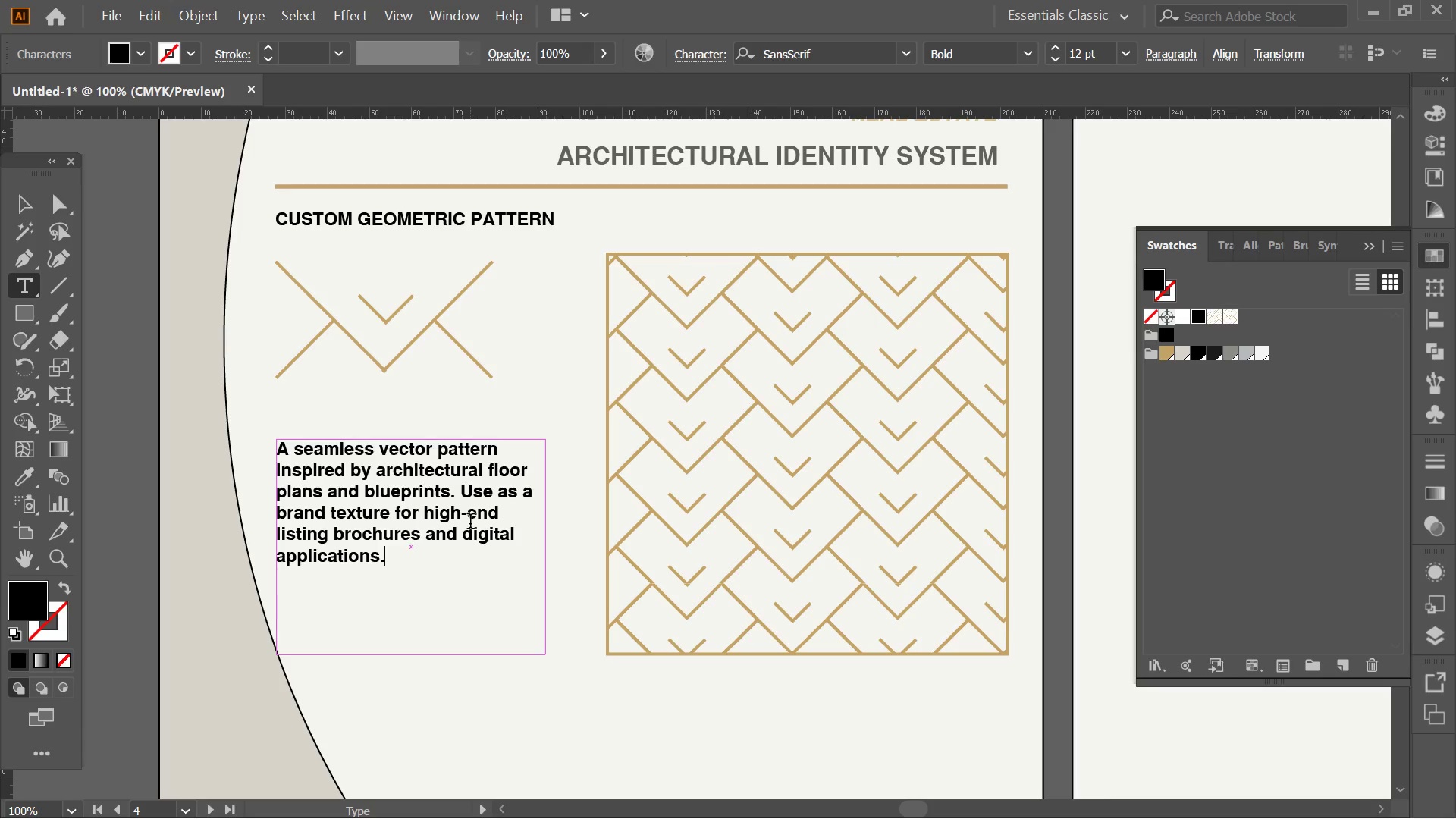 
double_click([115, 208])
 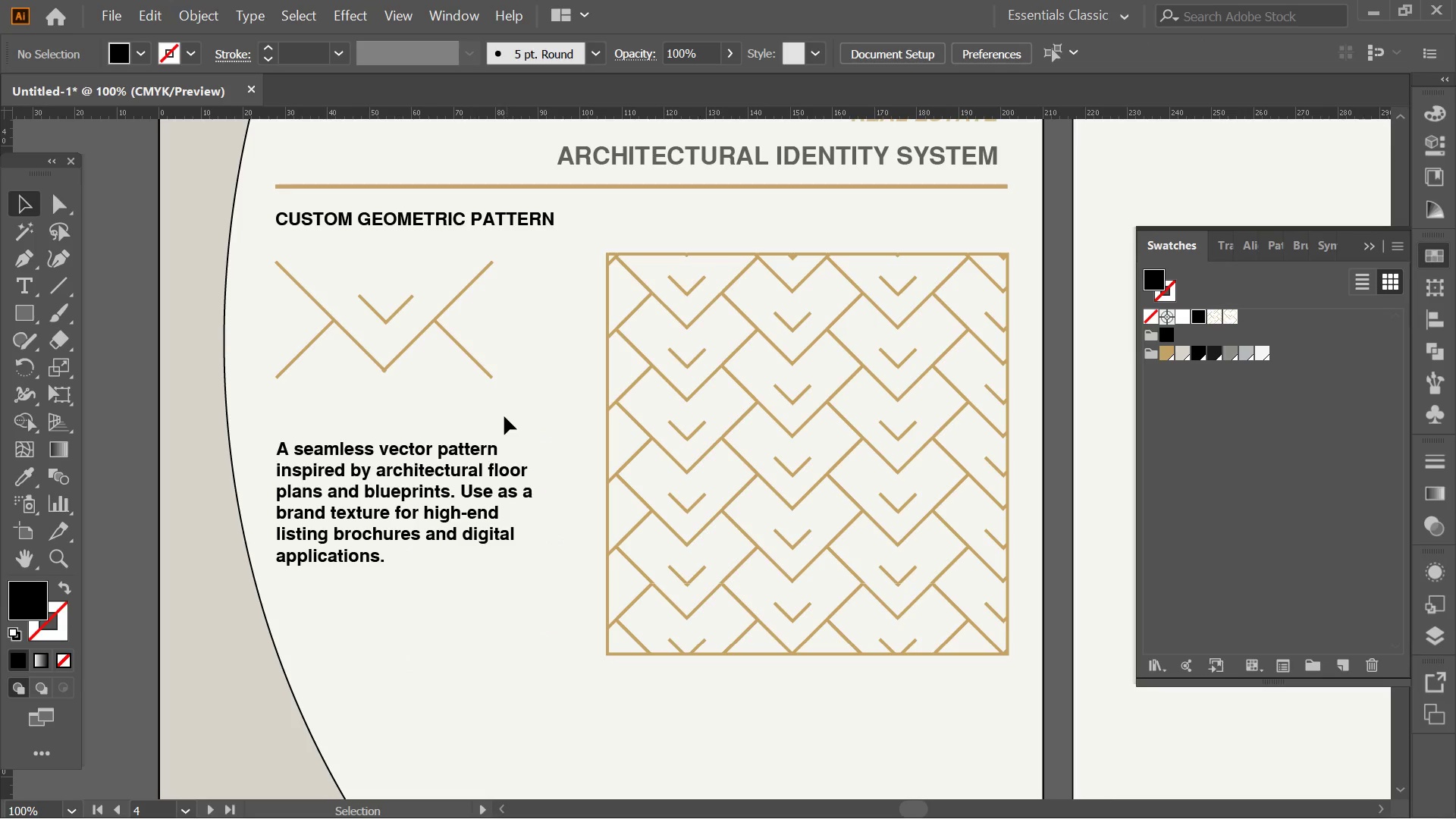 
key(Alt+AltLeft)
 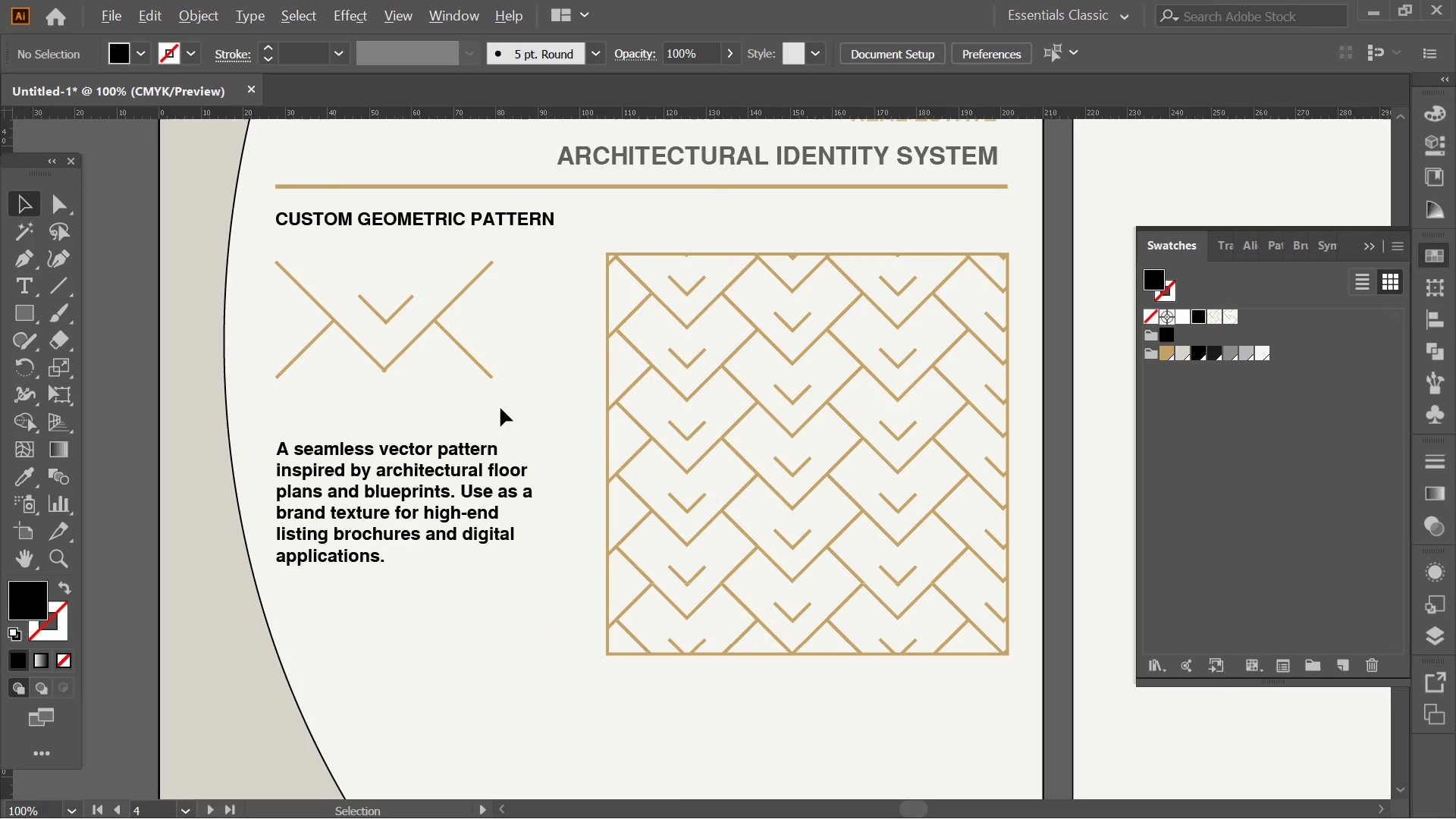 
key(Alt+AltLeft)
 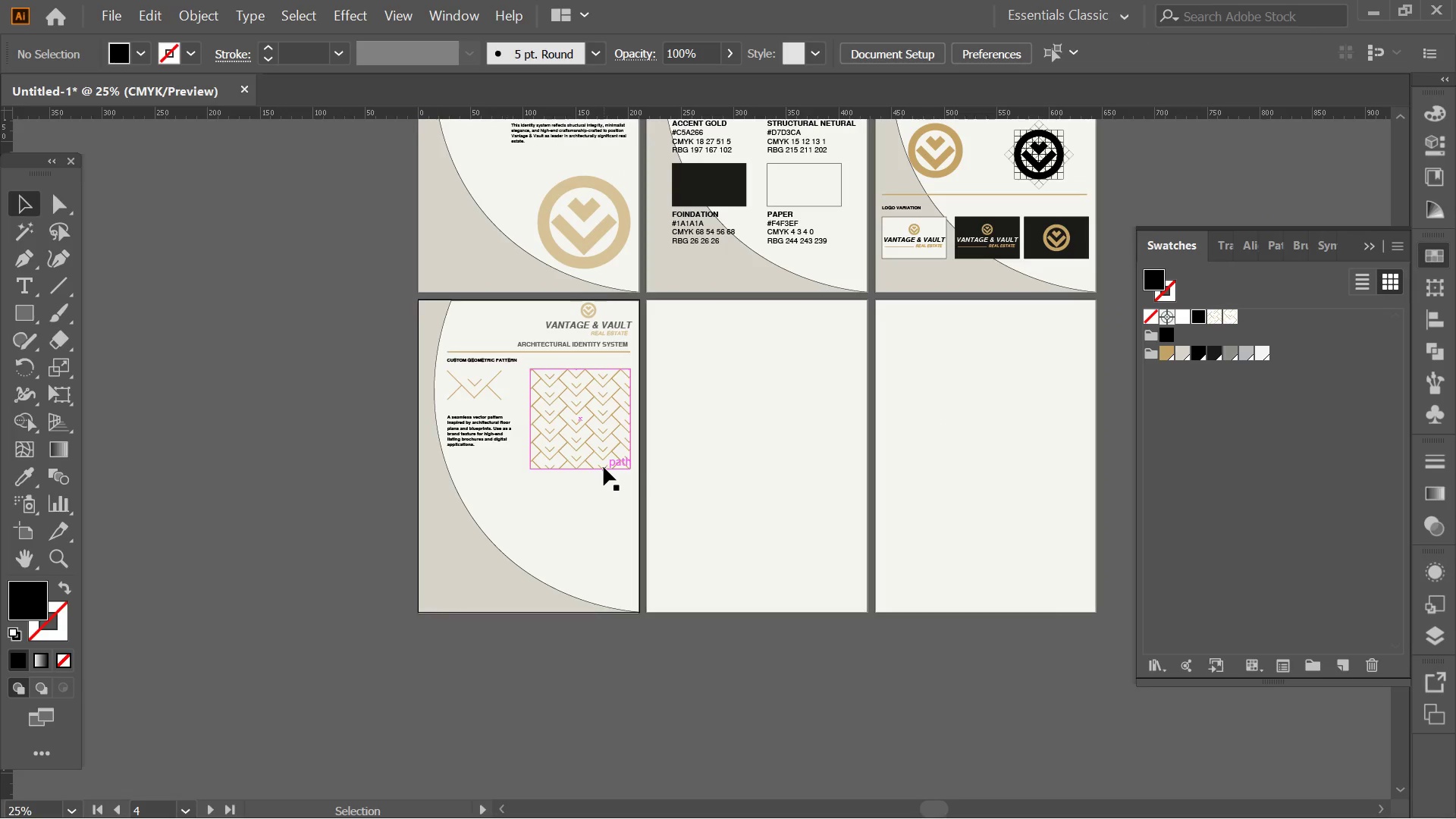 
scroll: coordinate [507, 409], scroll_direction: down, amount: 4.0
 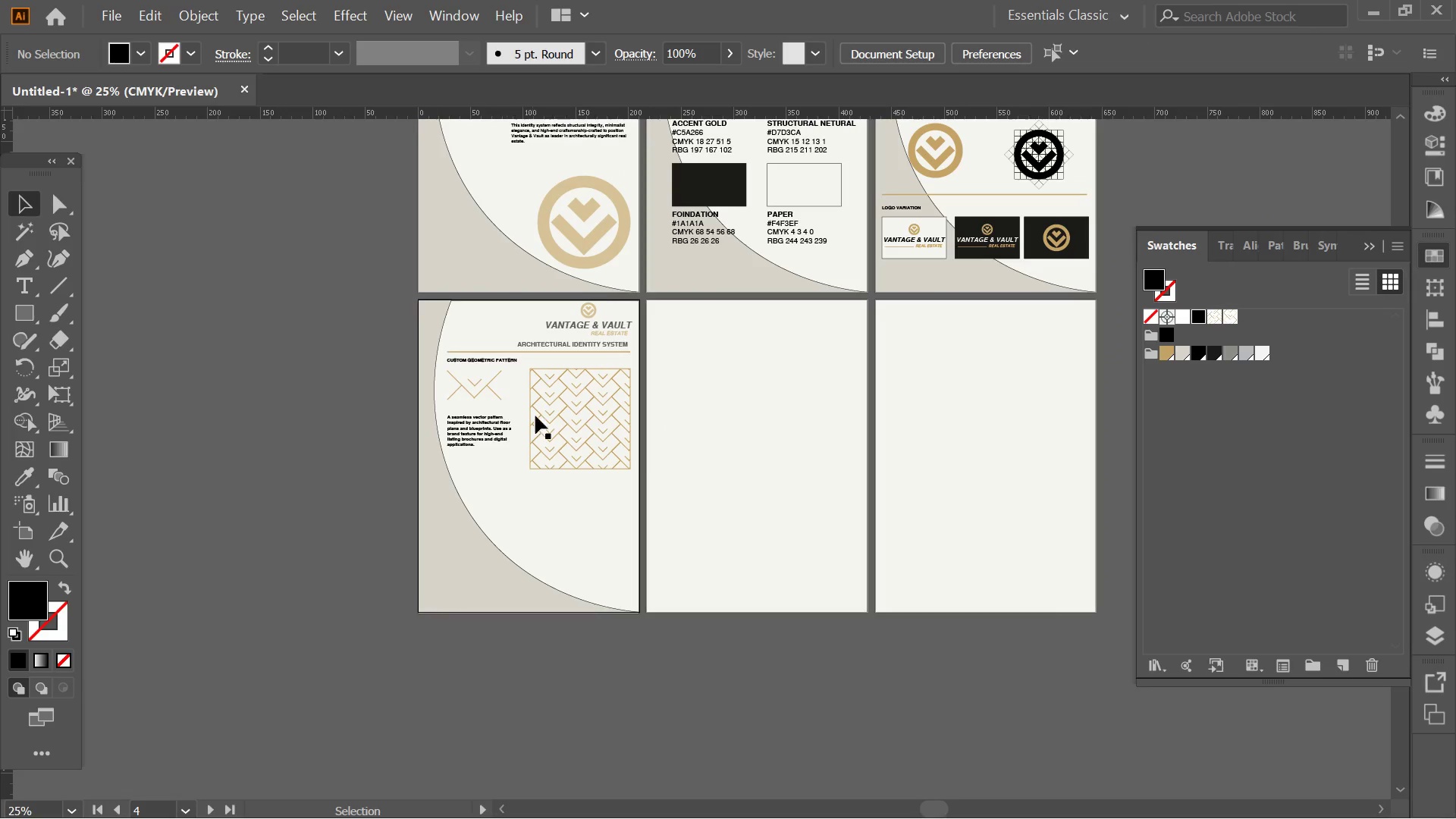 
hold_key(key=AltLeft, duration=0.38)
 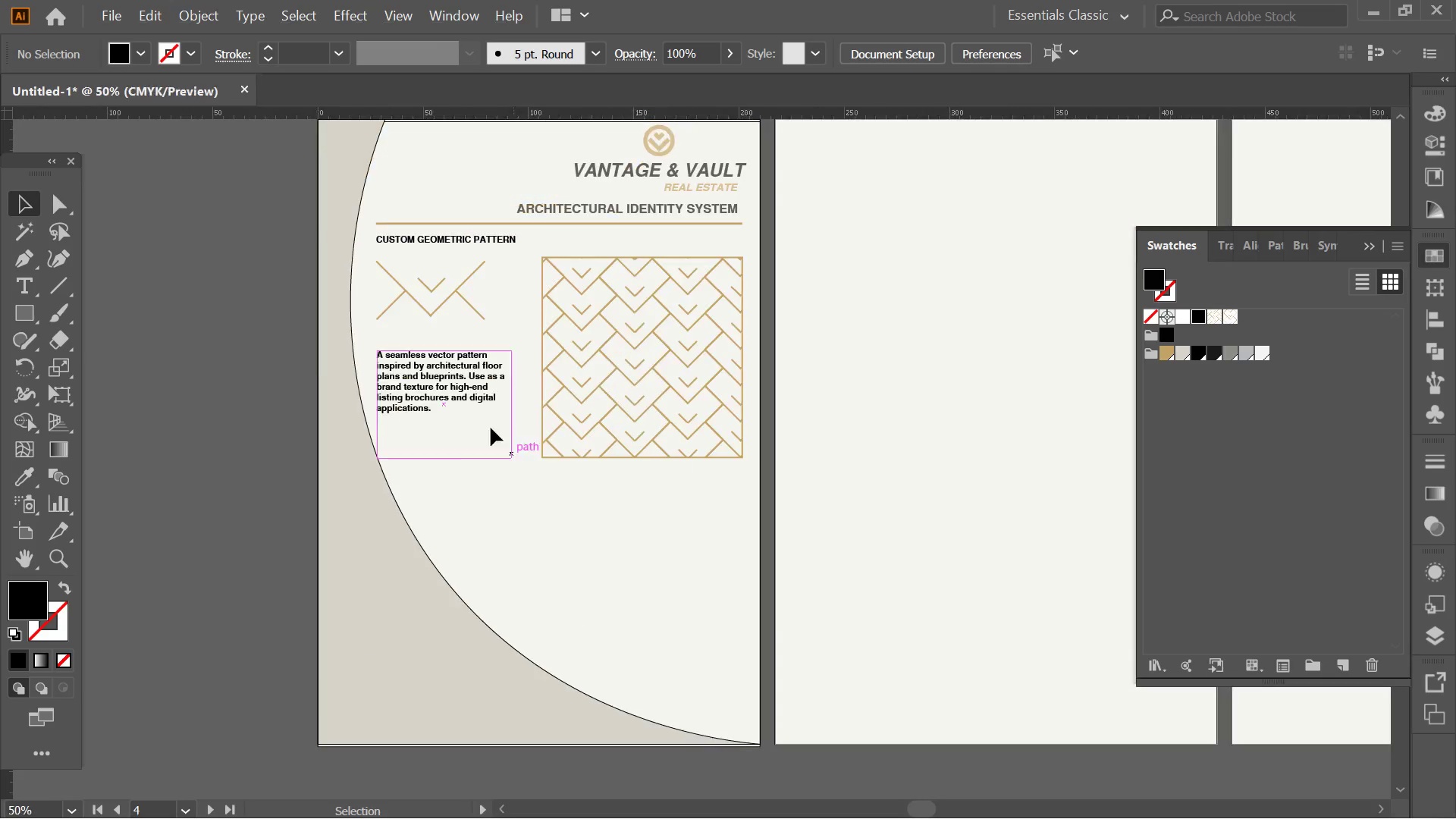 
key(Alt+AltLeft)
 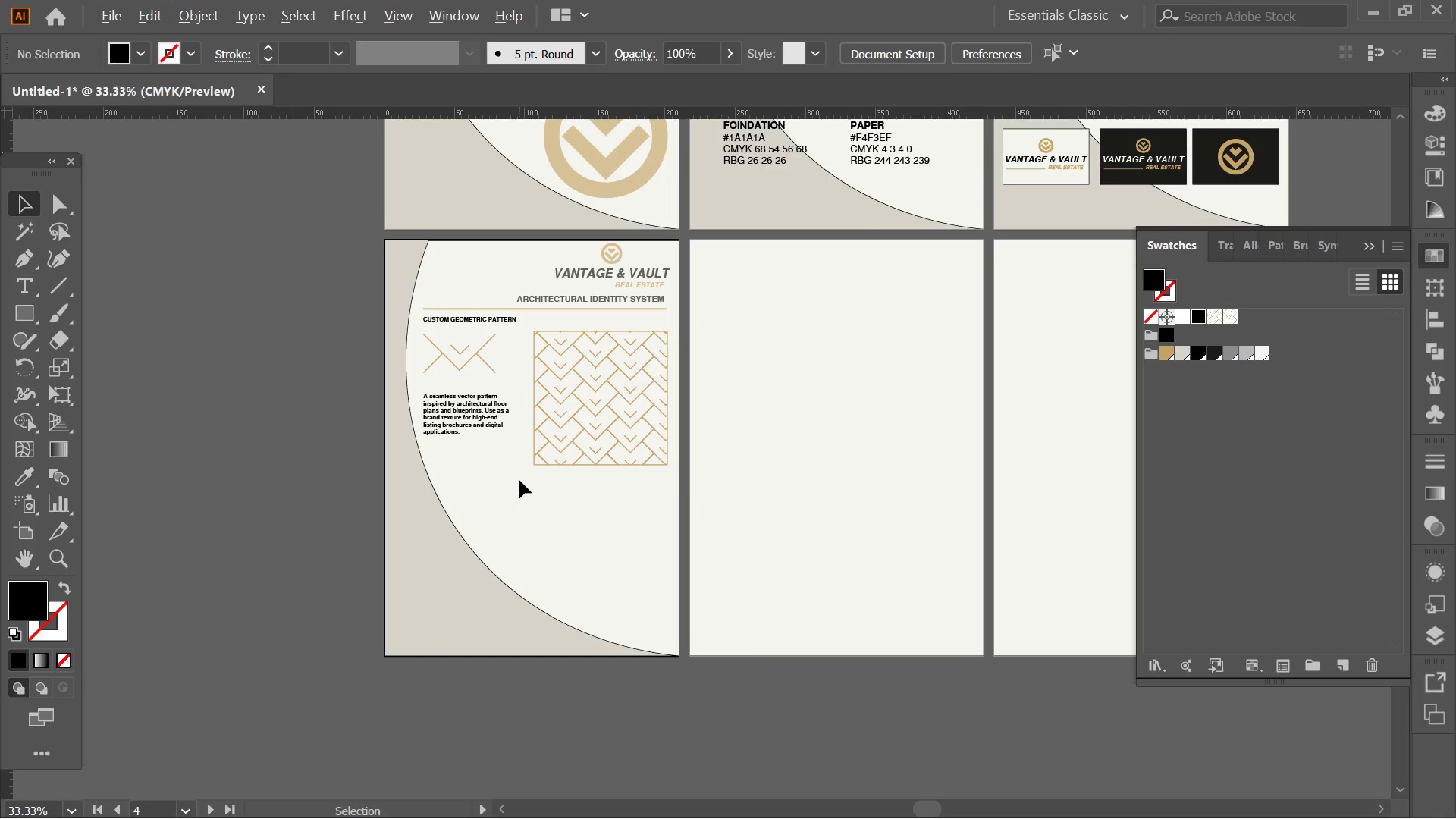 
scroll: coordinate [519, 478], scroll_direction: up, amount: 2.0
 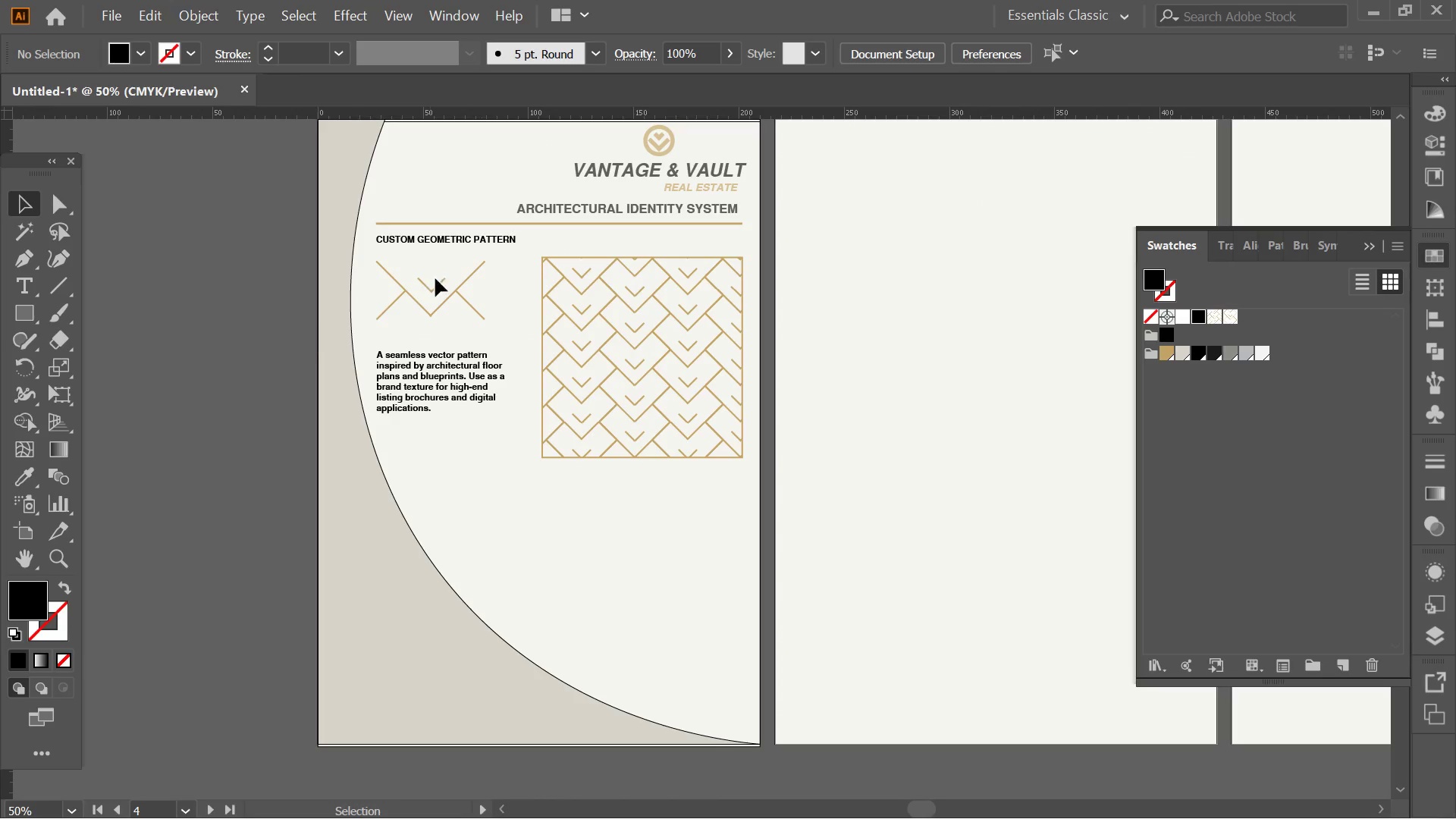 
hold_key(key=AltLeft, duration=0.72)
left_click([474, 239])
 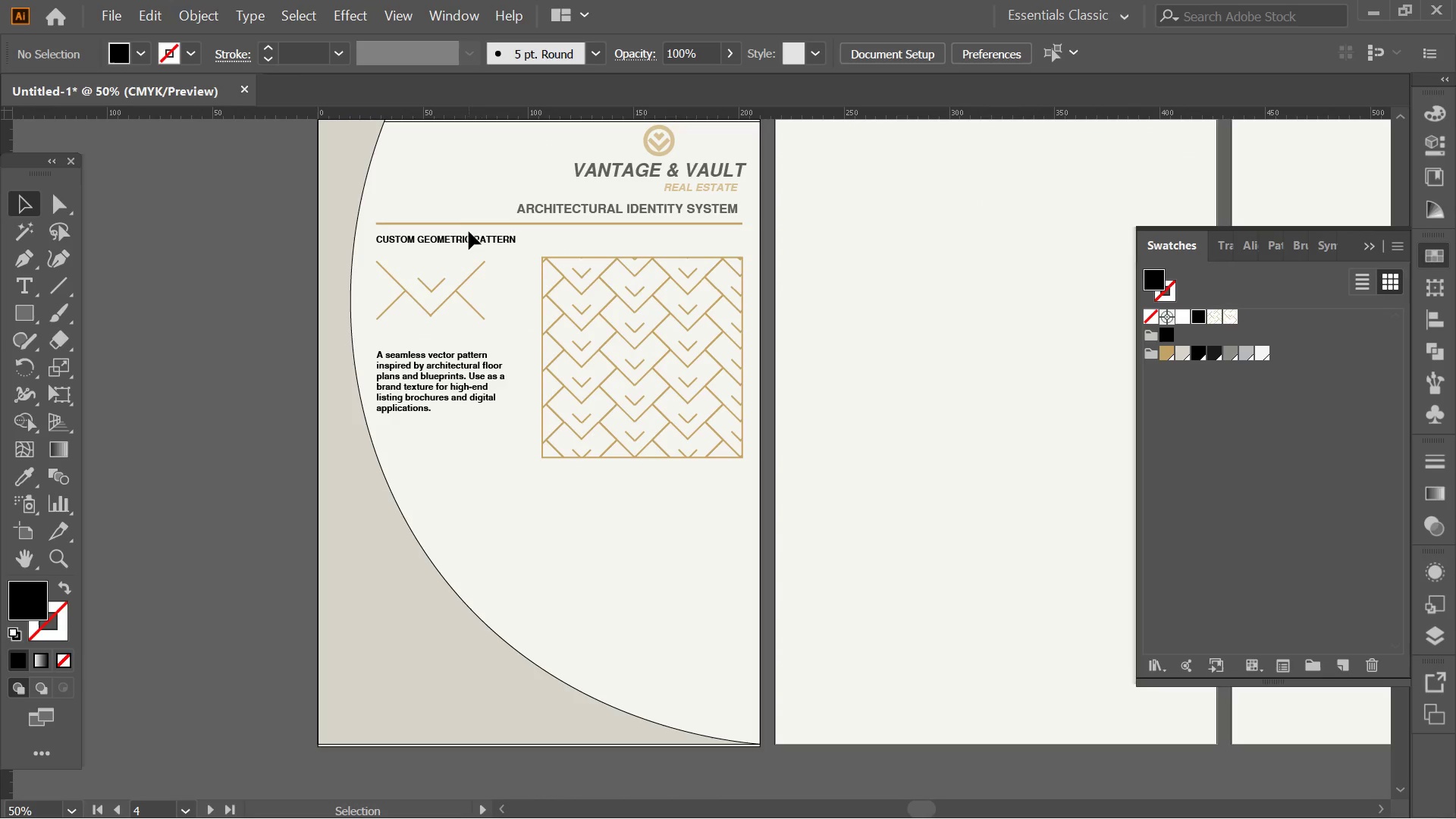 
double_click([463, 232])
 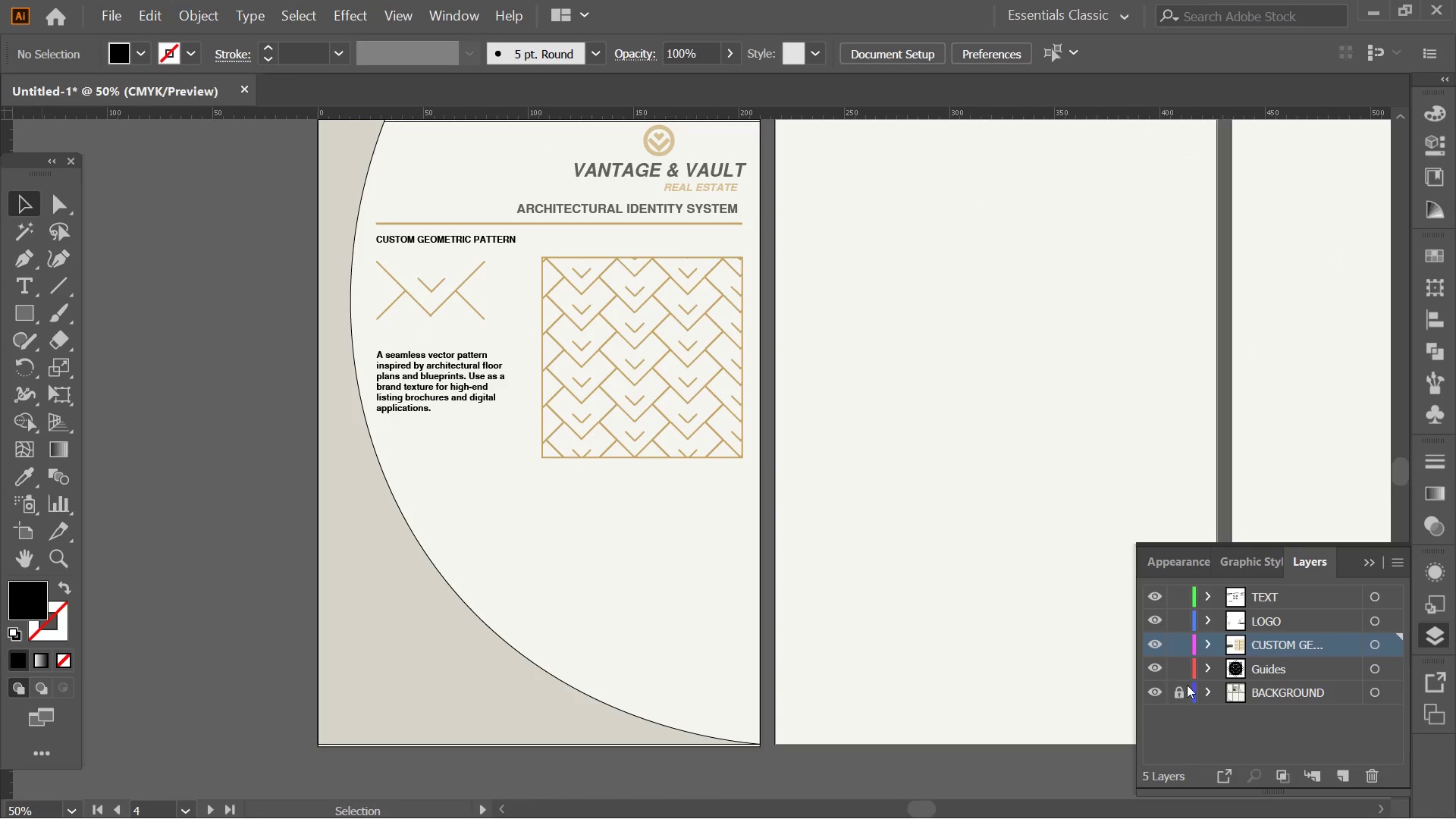 
left_click([1181, 689])
 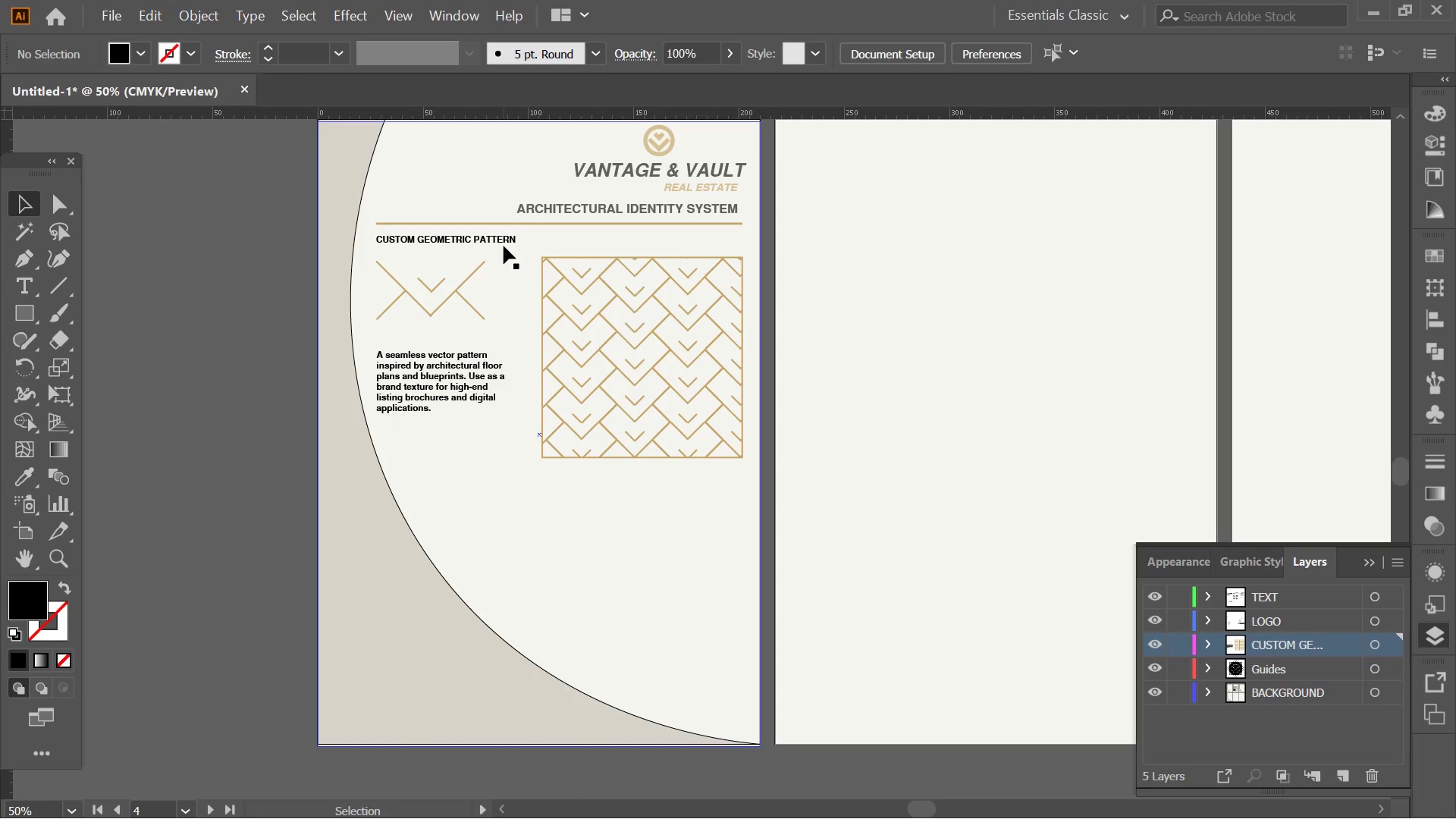 
left_click([500, 237])
 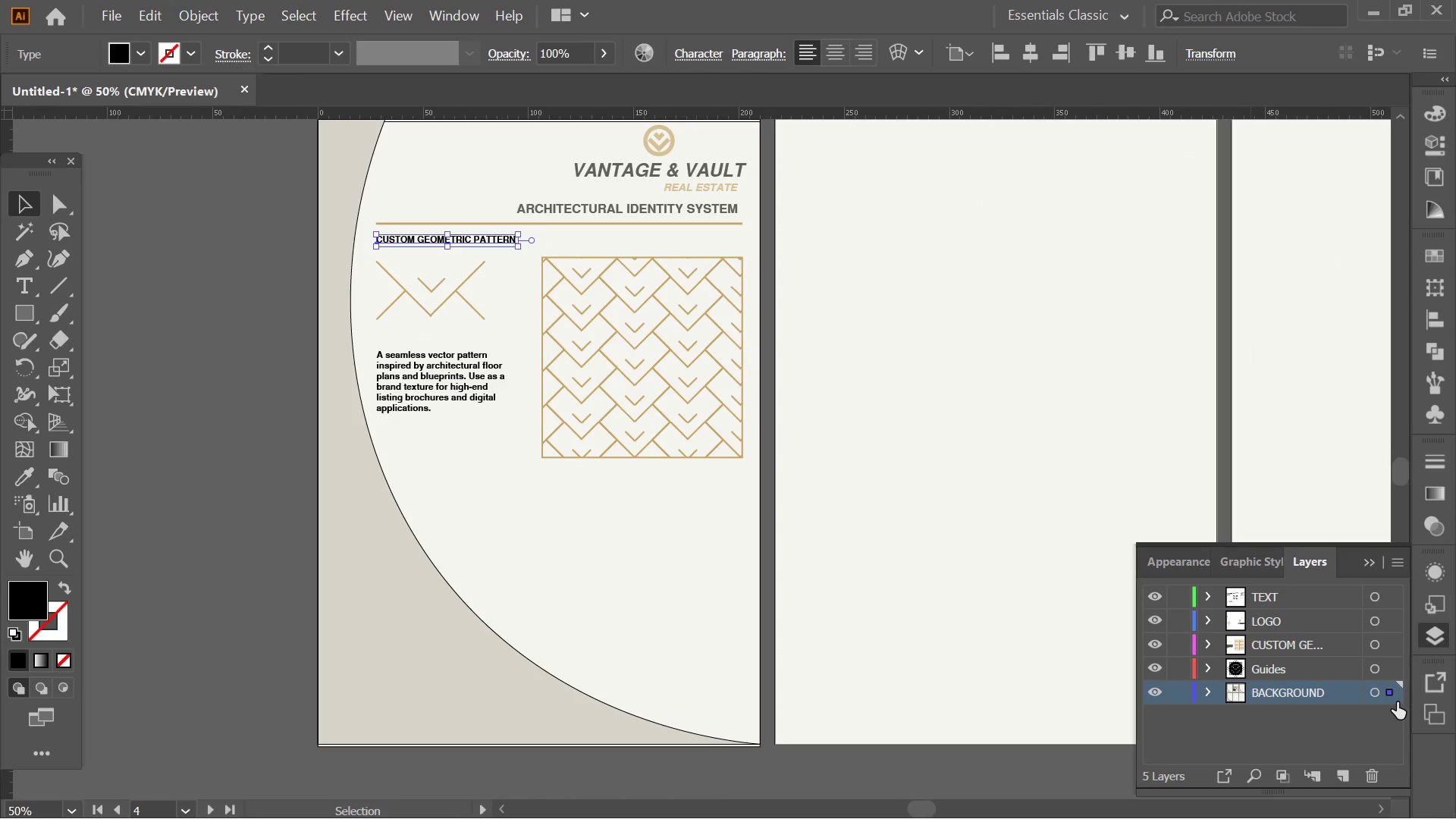 
left_click_drag(start_coordinate=[1388, 694], to_coordinate=[1392, 598])
 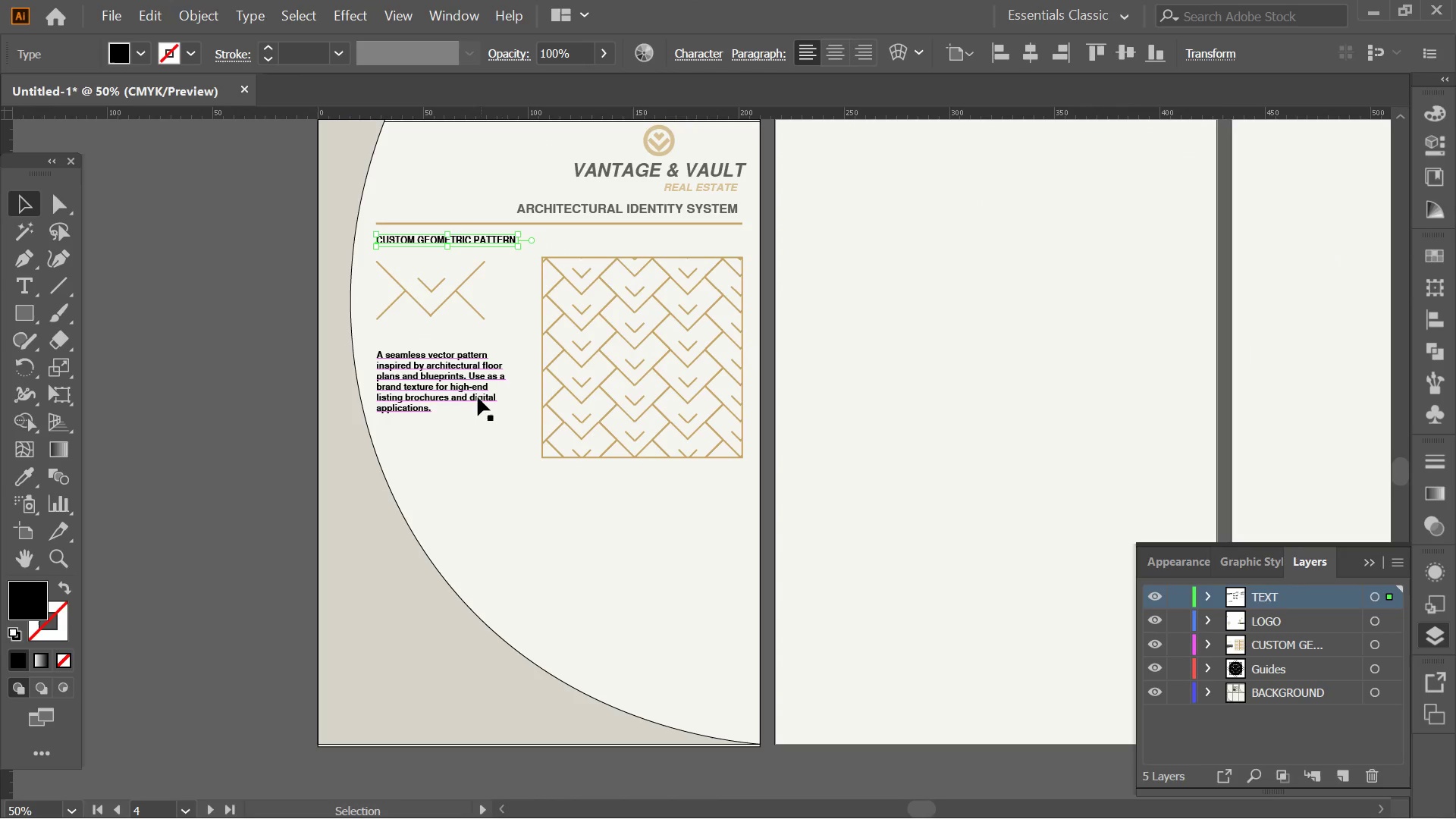 
left_click([471, 394])
 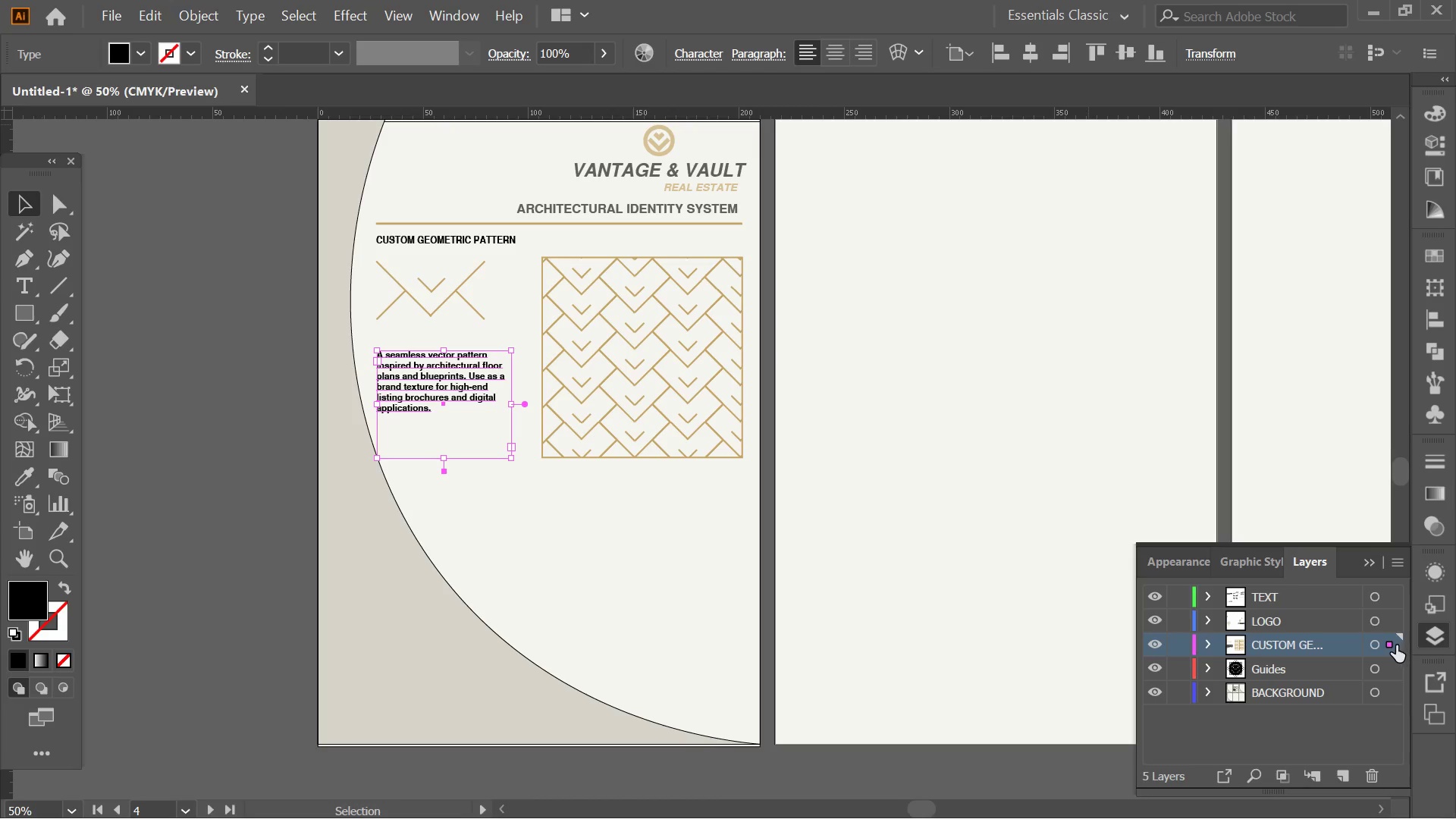 
left_click_drag(start_coordinate=[1392, 645], to_coordinate=[1386, 594])
 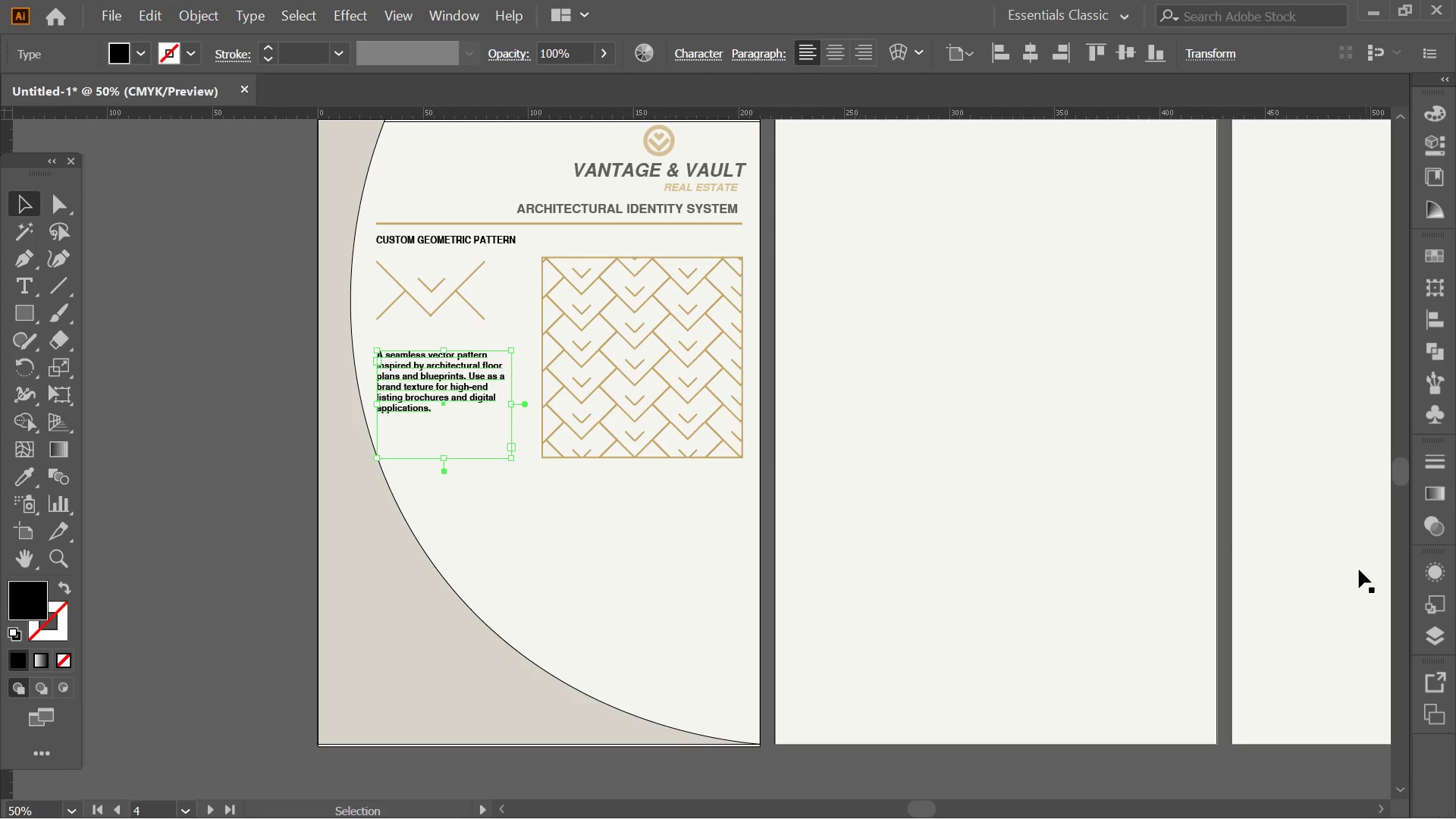 
double_click([616, 519])
 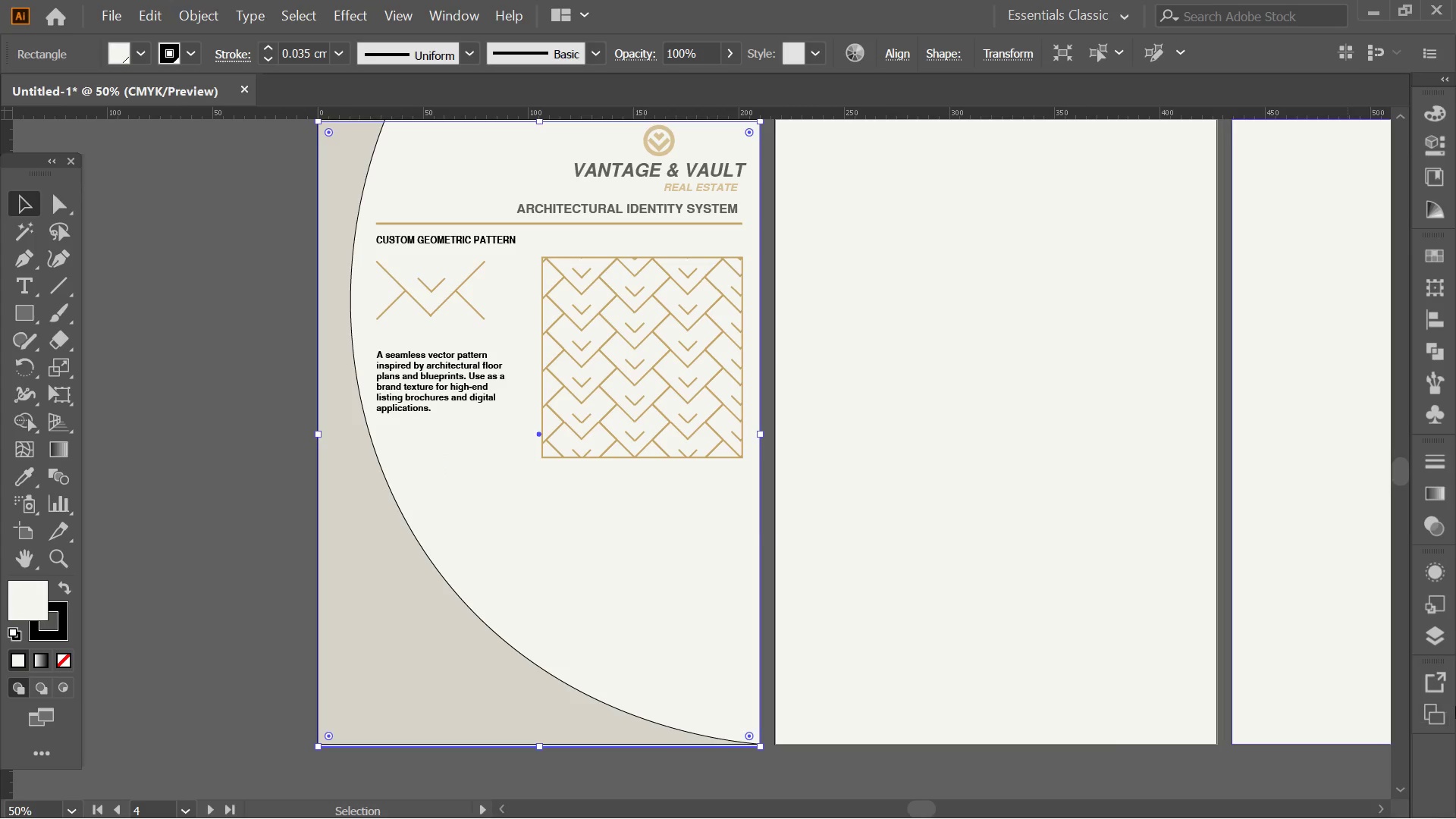 
left_click([1435, 641])
 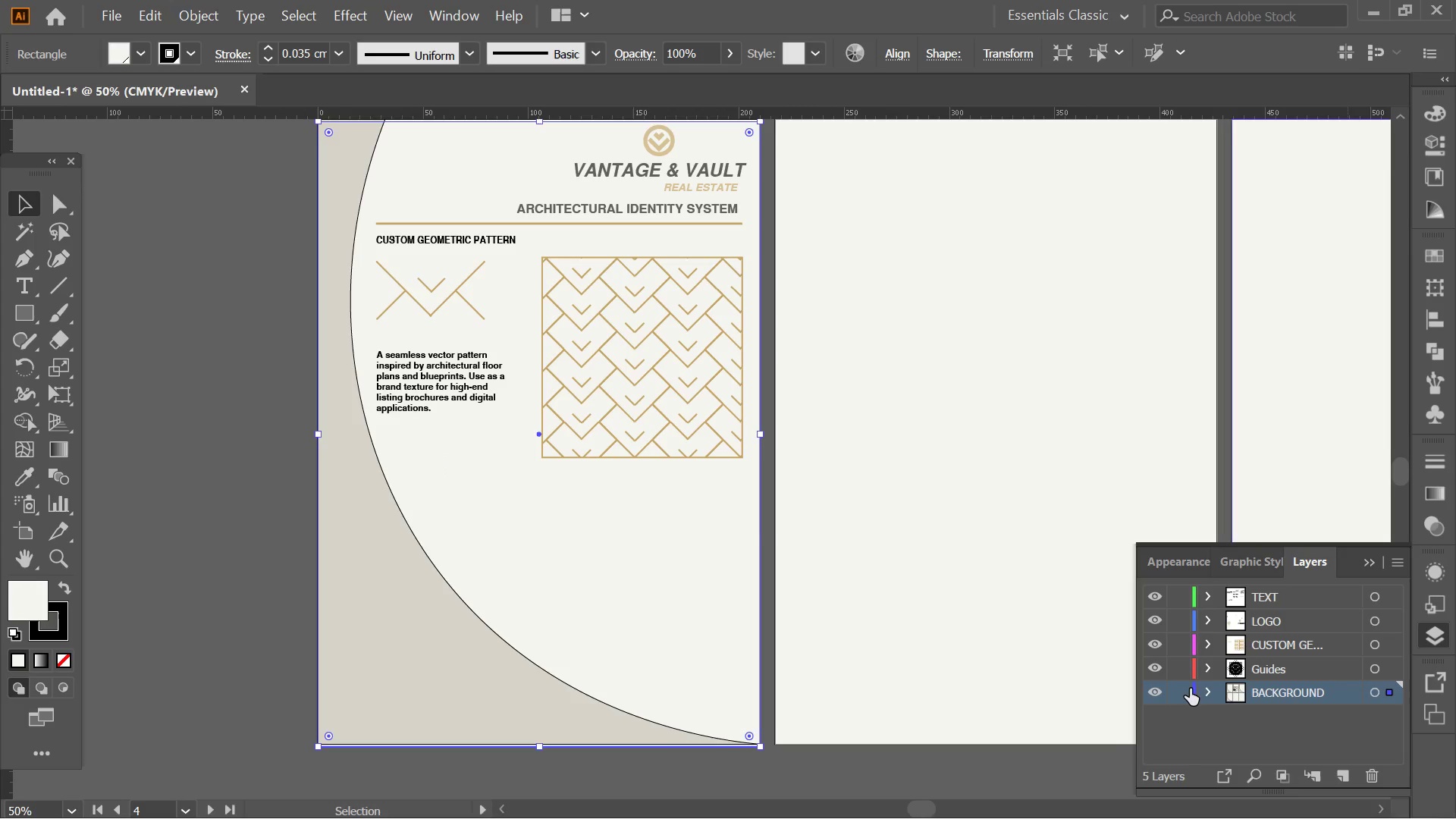 
left_click([1185, 689])
 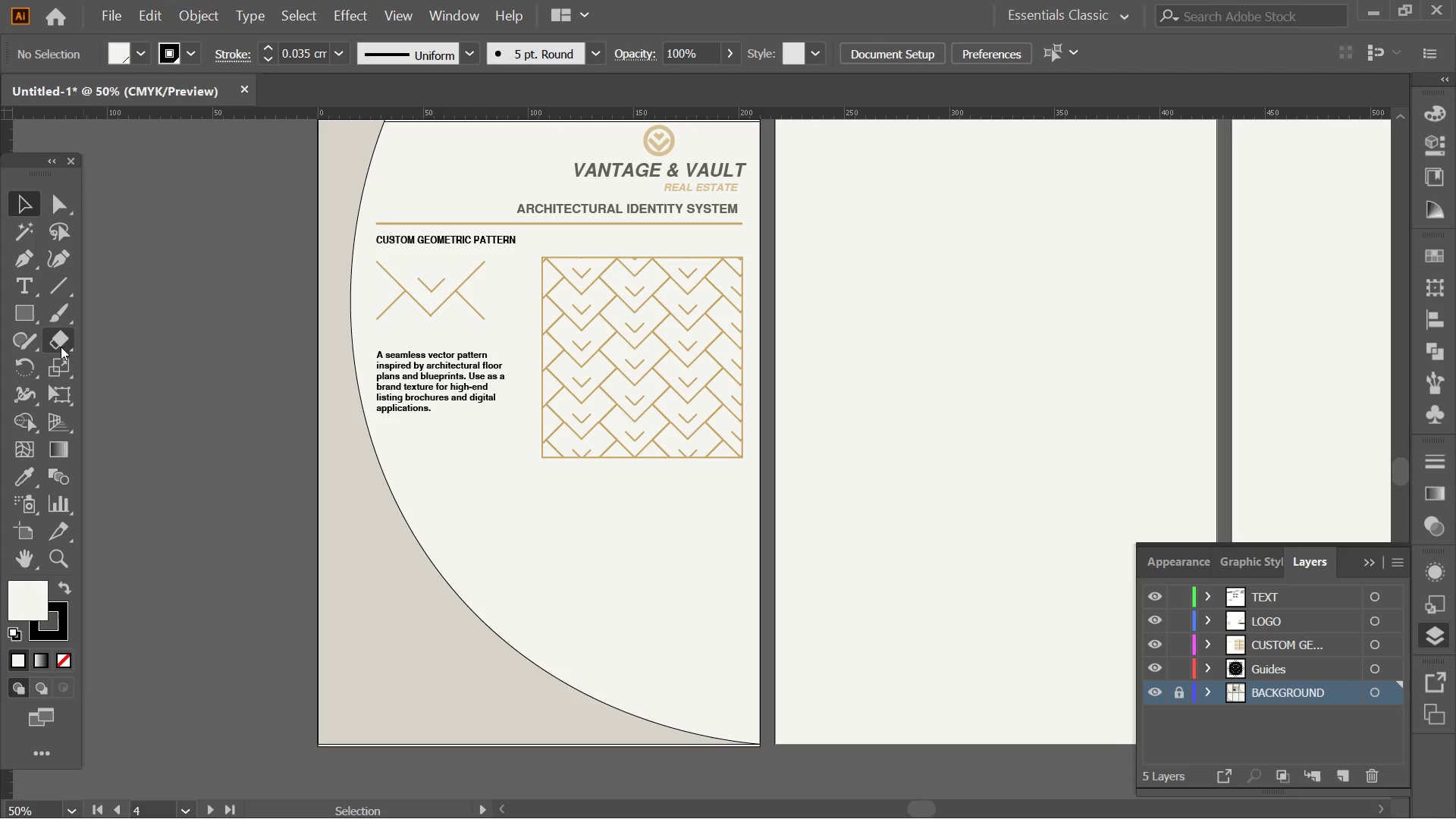 
left_click([26, 315])
 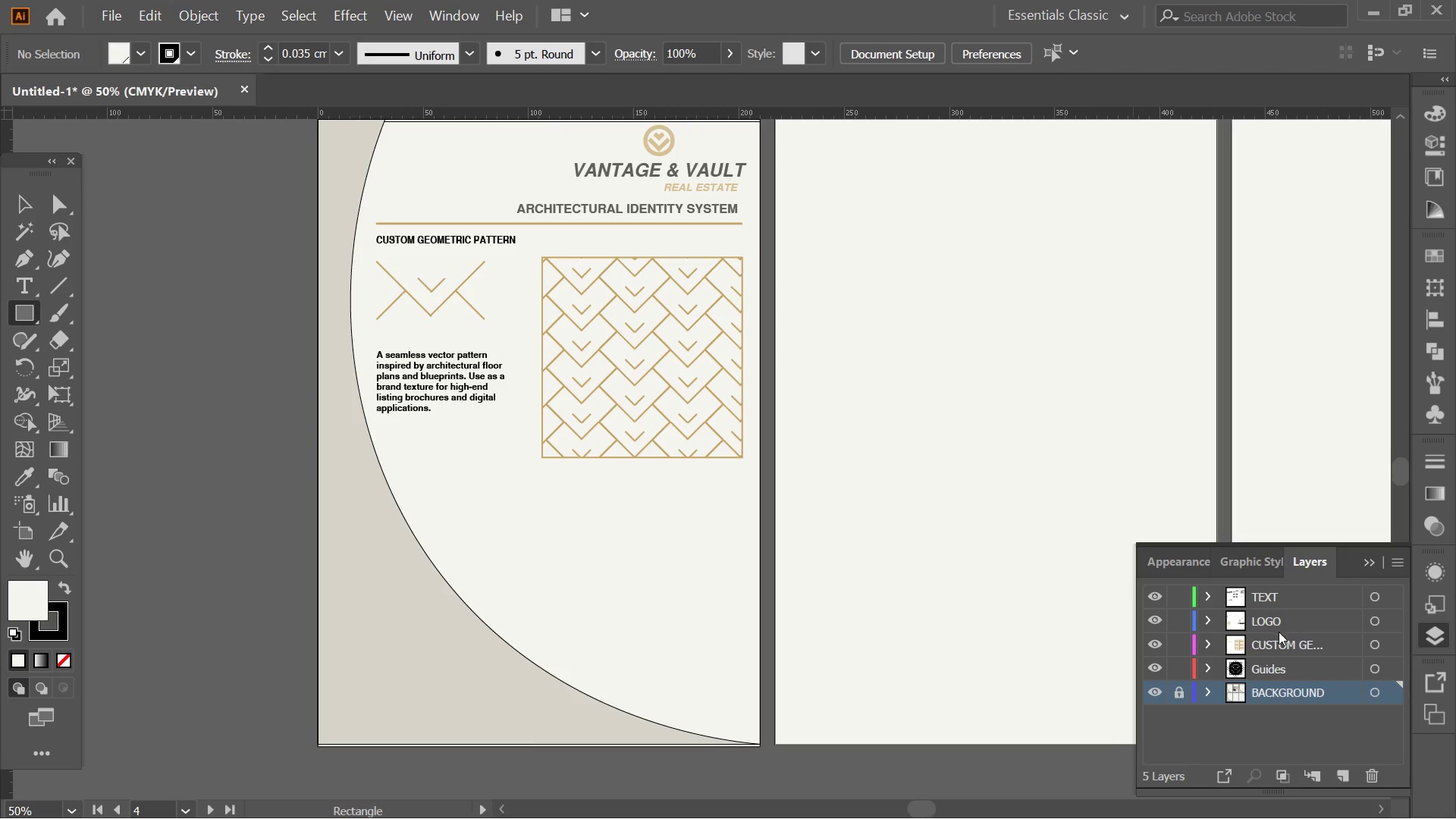 
left_click([1274, 638])
 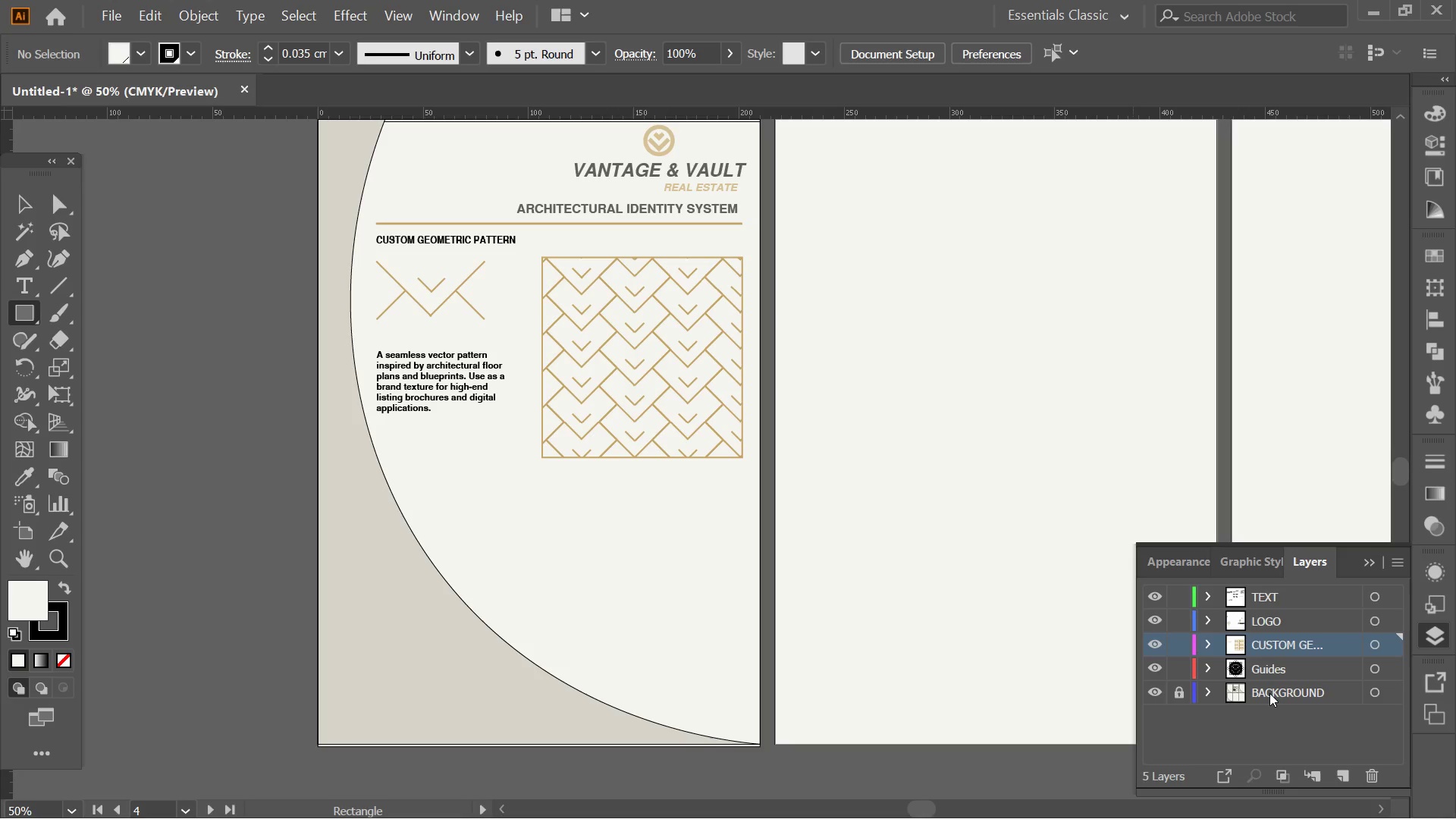 
left_click([1273, 617])
 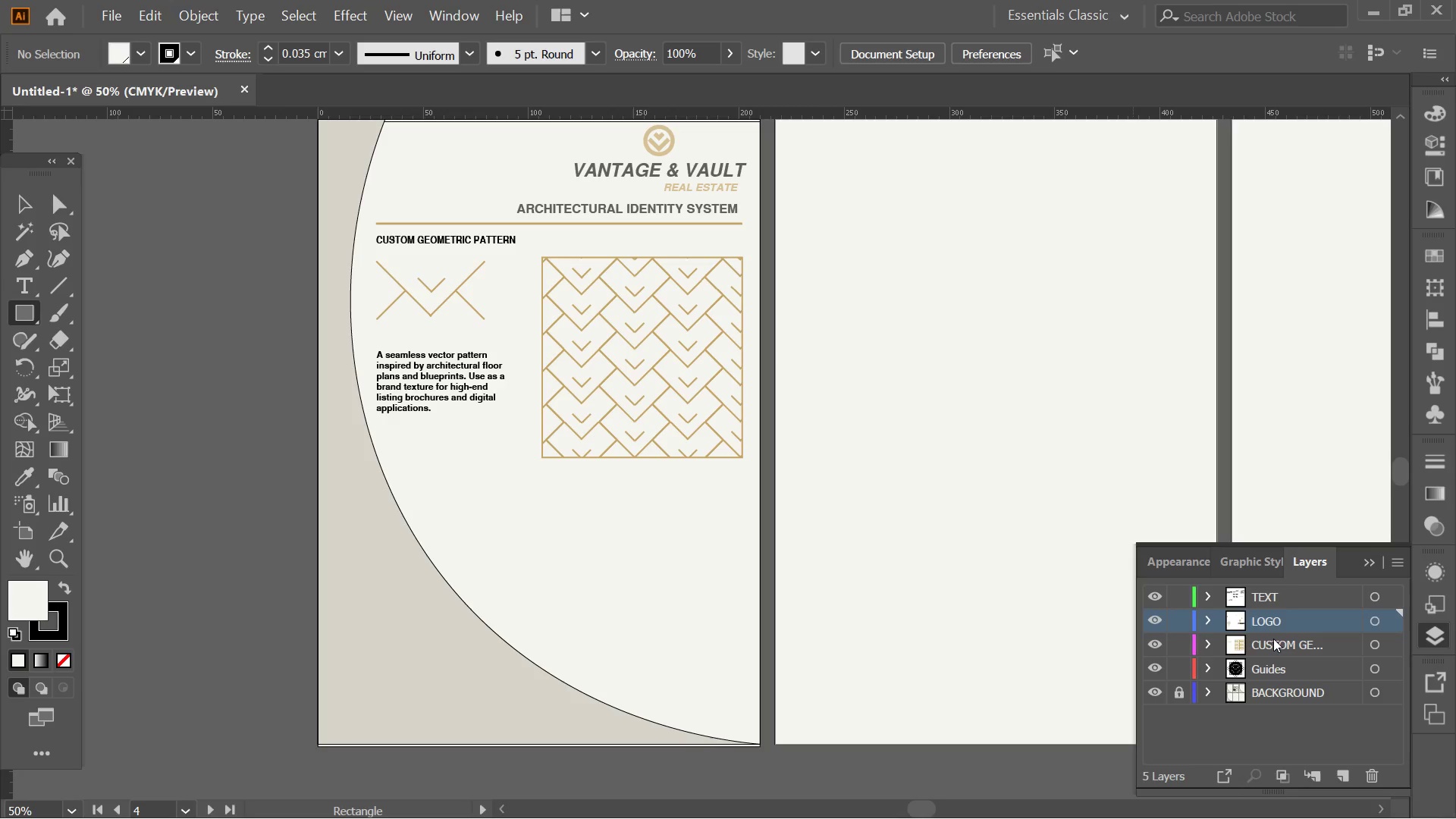 
left_click([1275, 640])
 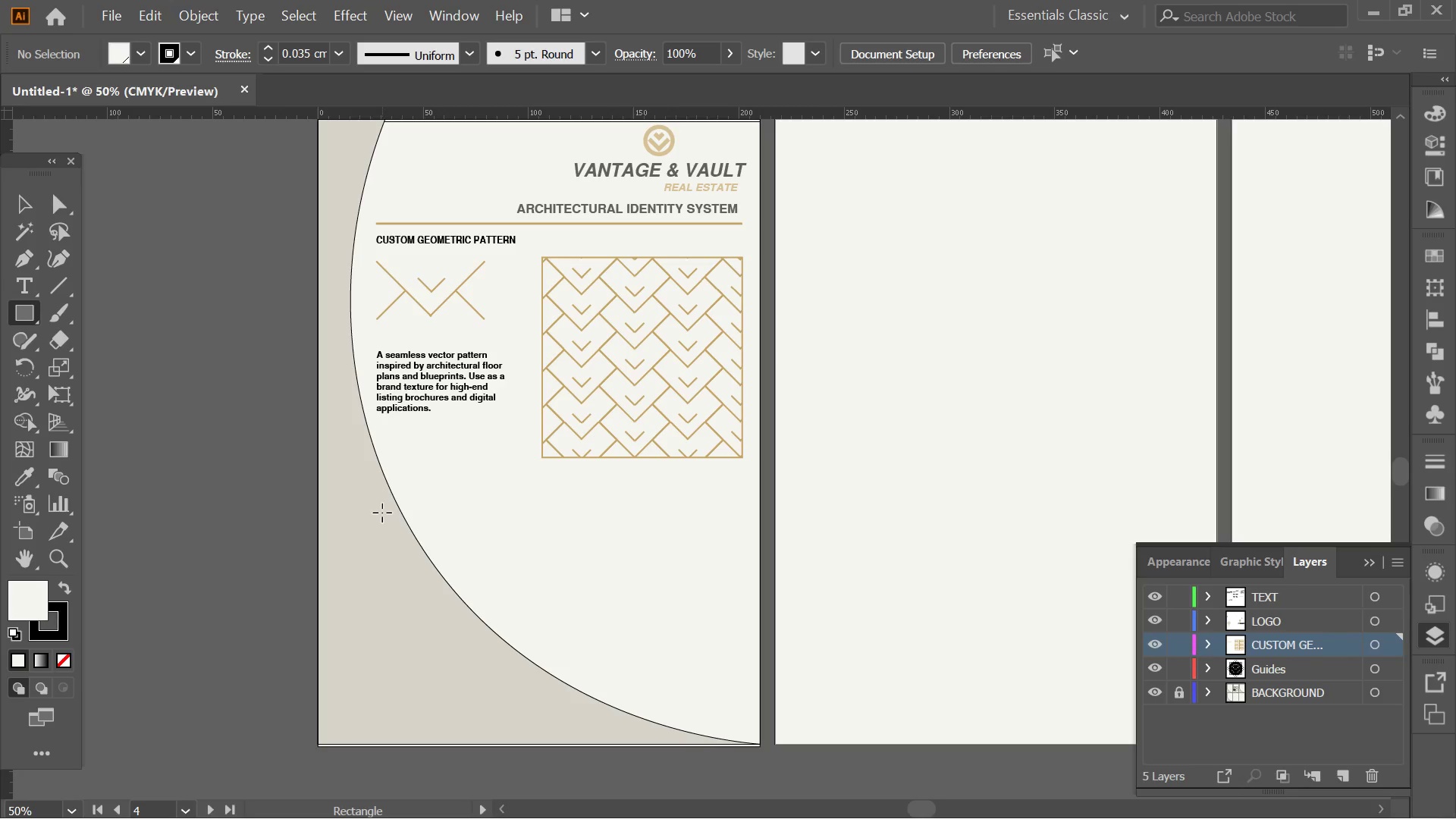 
left_click_drag(start_coordinate=[382, 513], to_coordinate=[551, 701])
 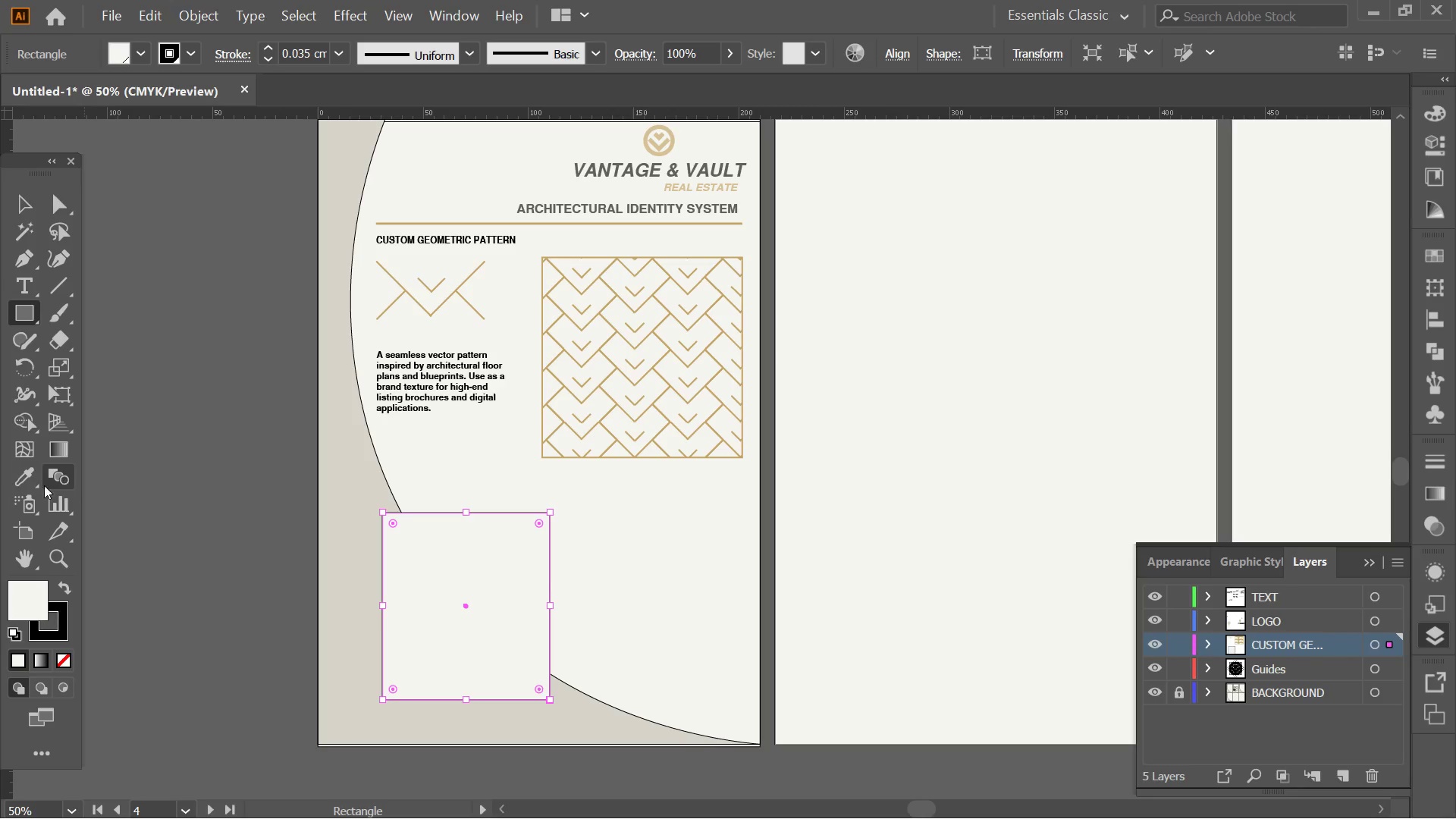 
left_click([24, 485])
 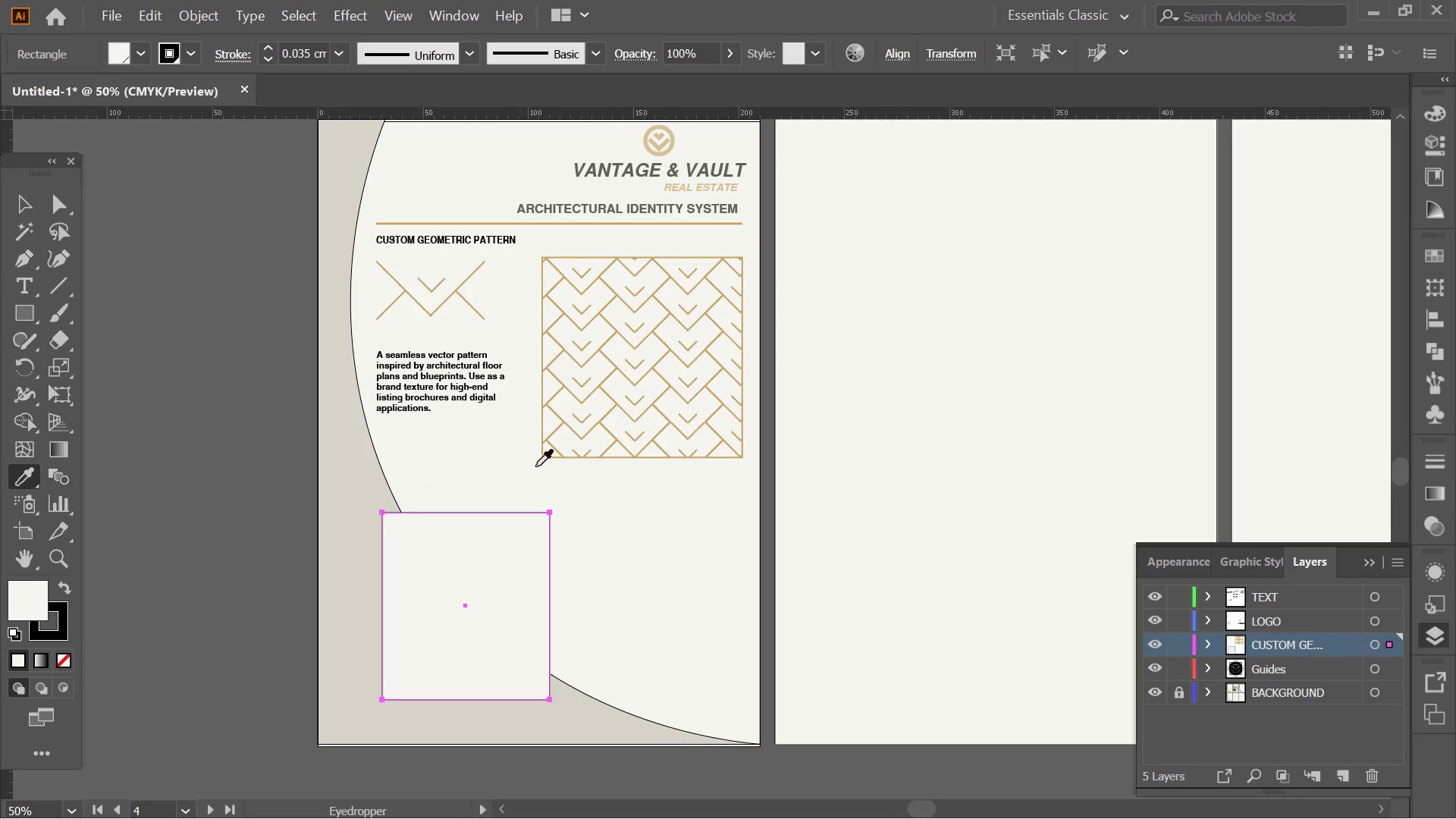 
key(Alt+AltLeft)
 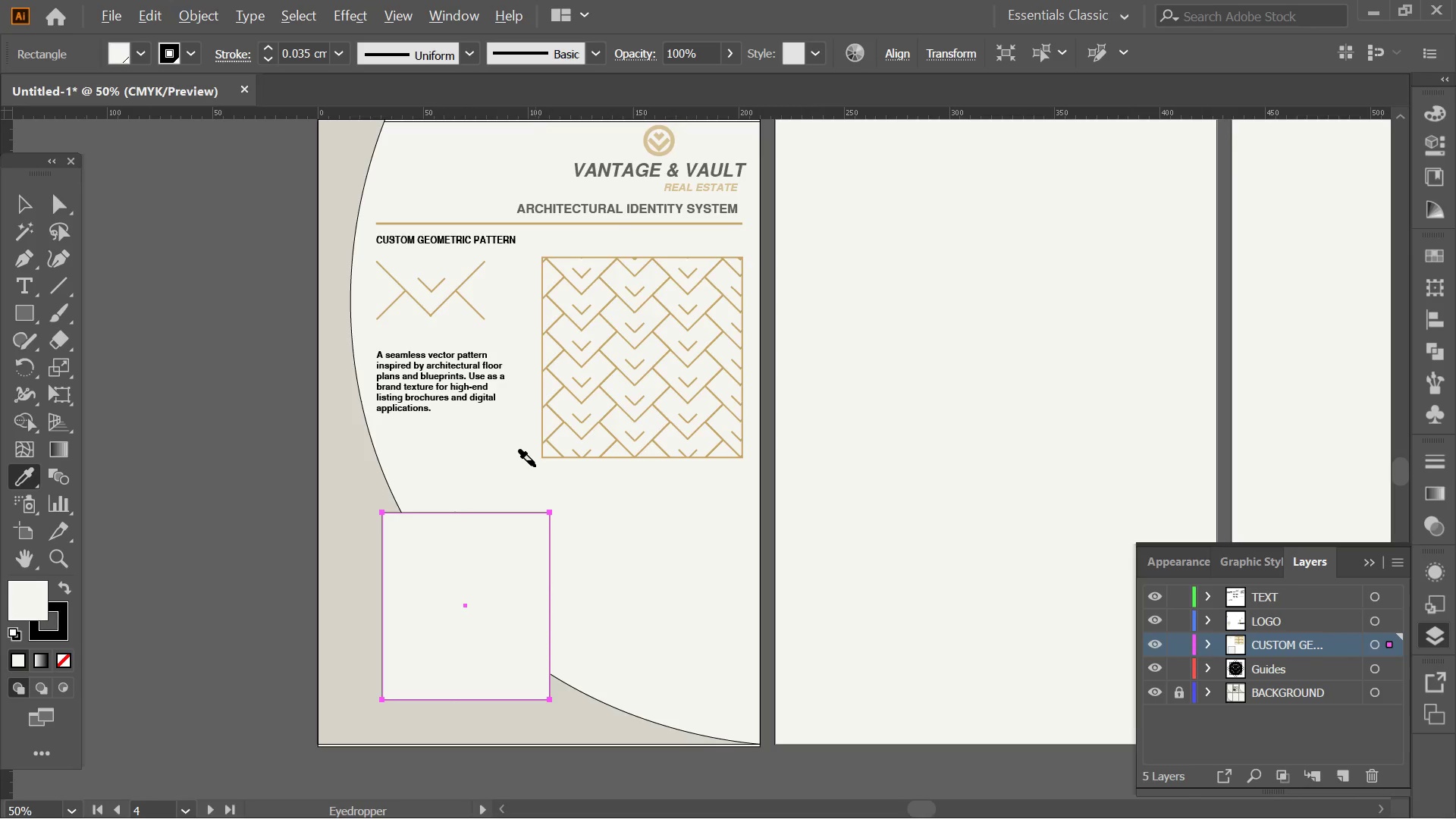 
hold_key(key=Space, duration=0.78)
 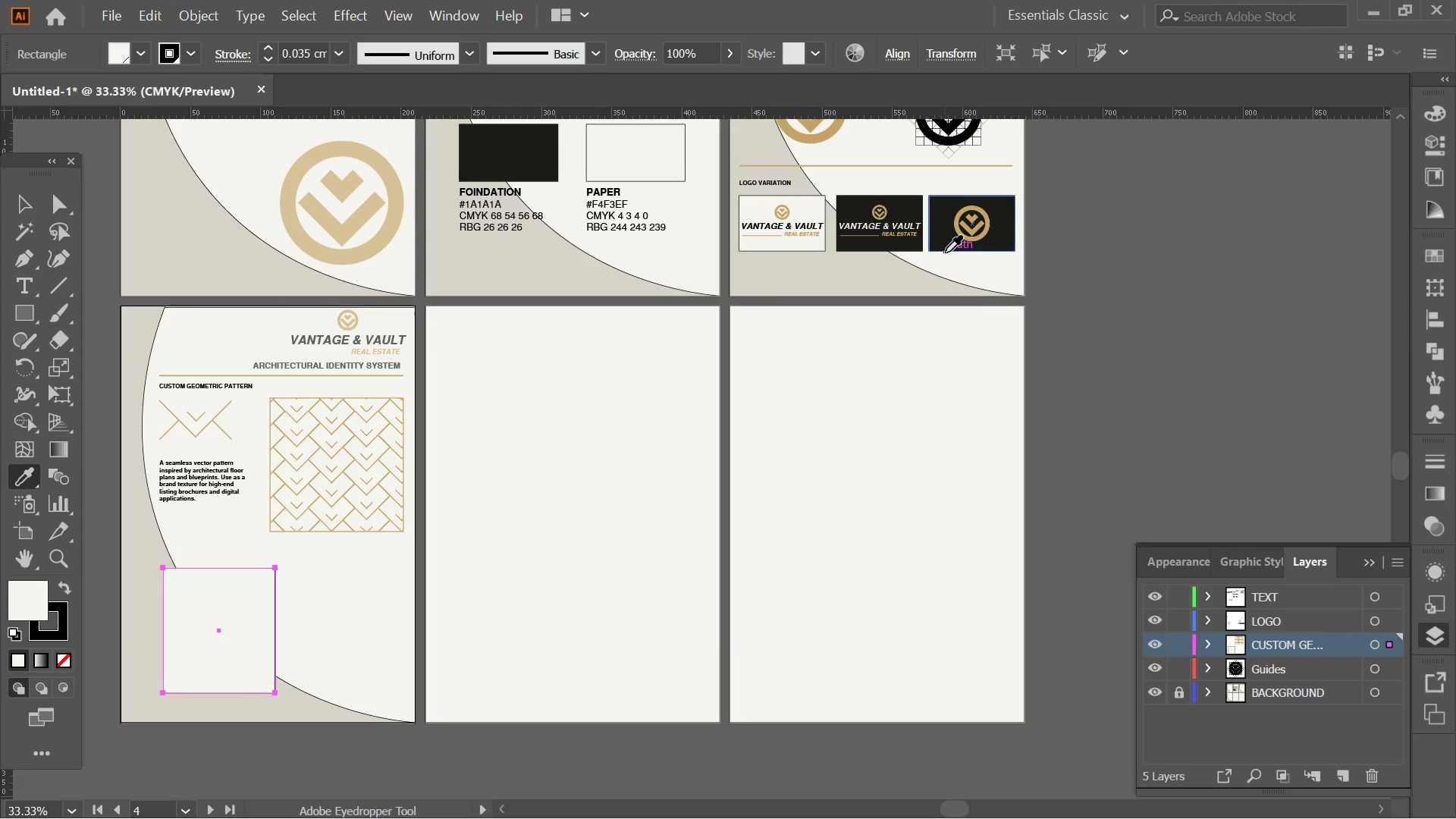 
scroll: coordinate [535, 466], scroll_direction: down, amount: 1.0
 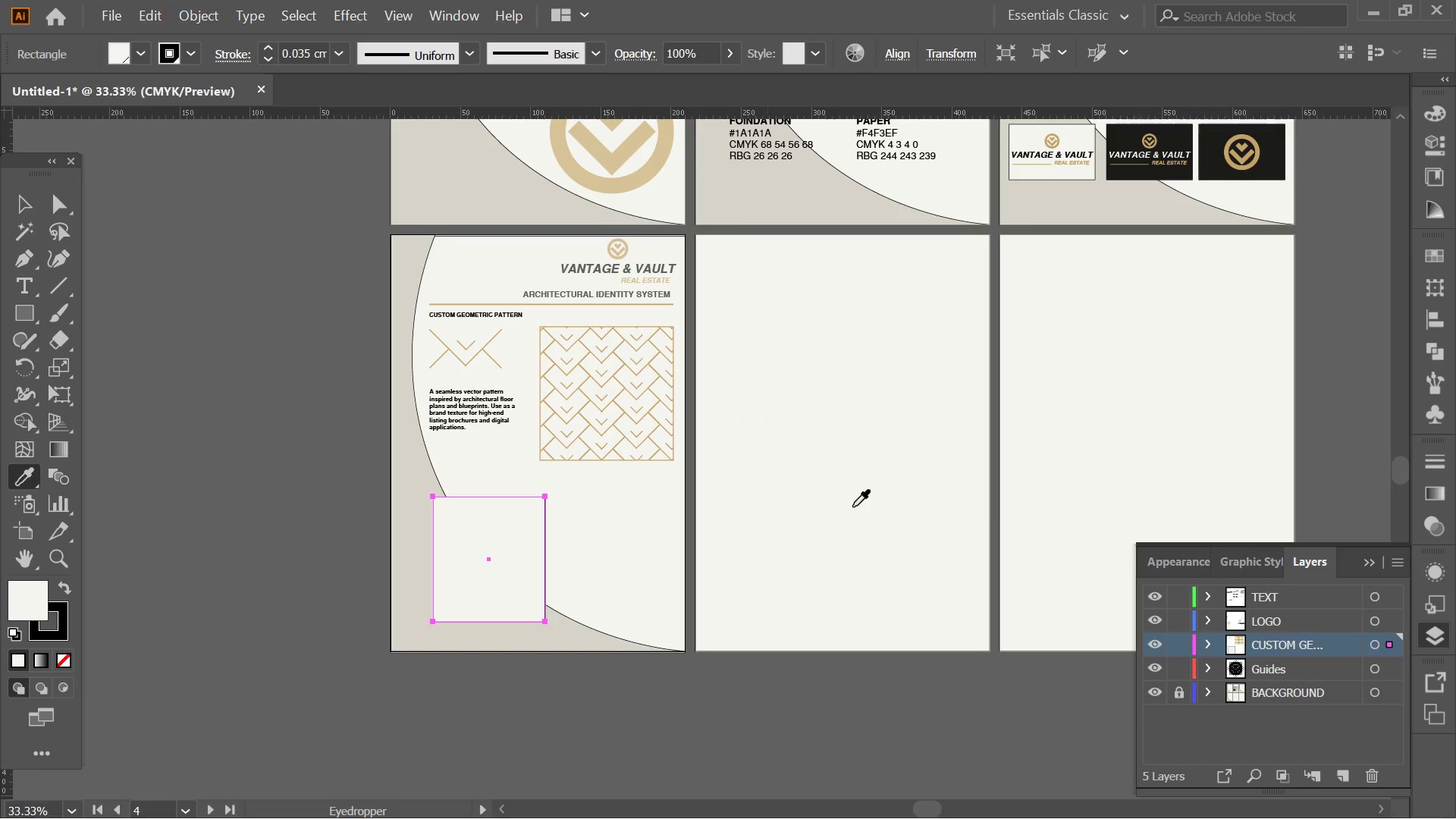 
left_click_drag(start_coordinate=[1001, 522], to_coordinate=[731, 593])
 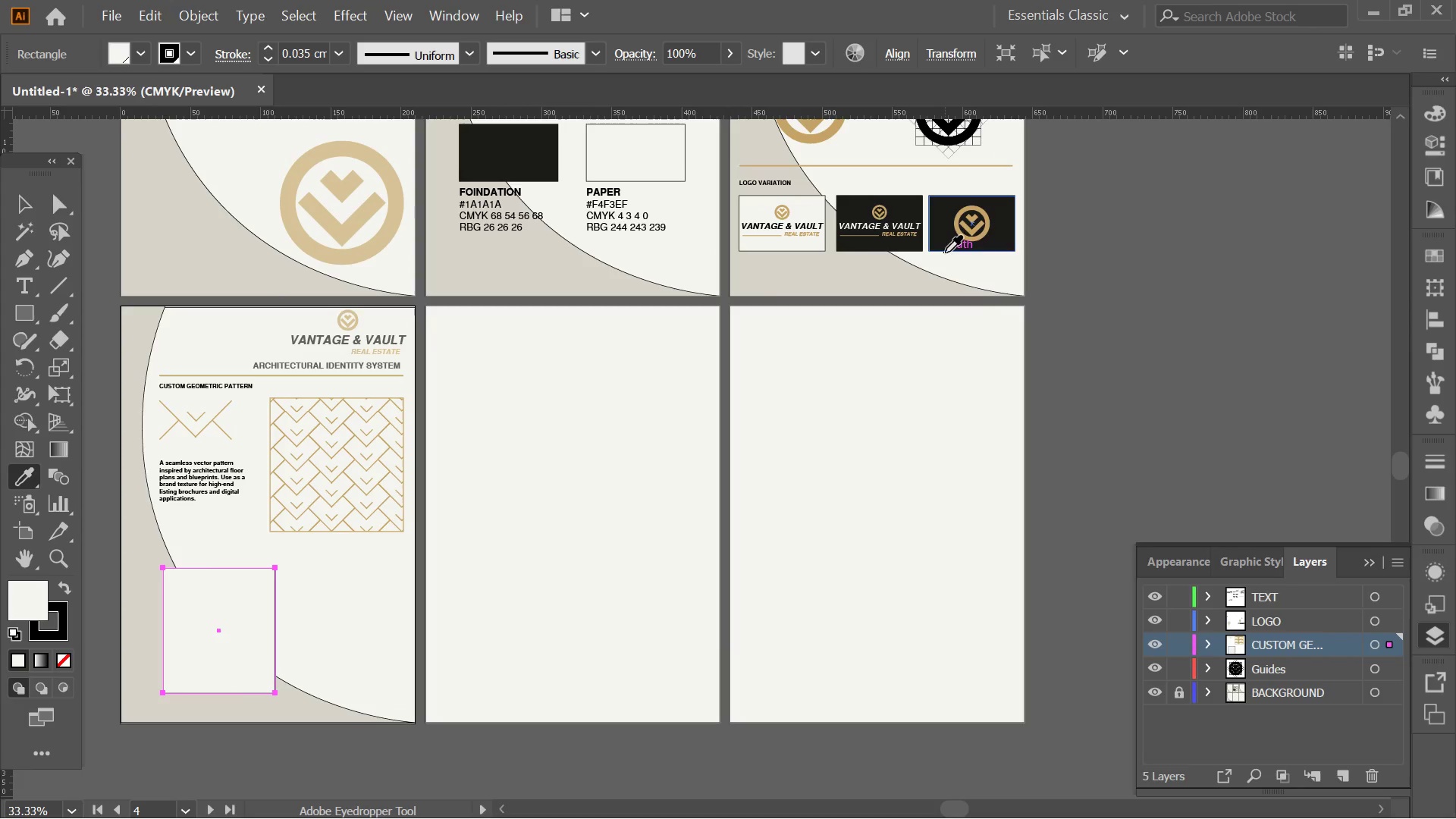 
left_click([945, 250])
 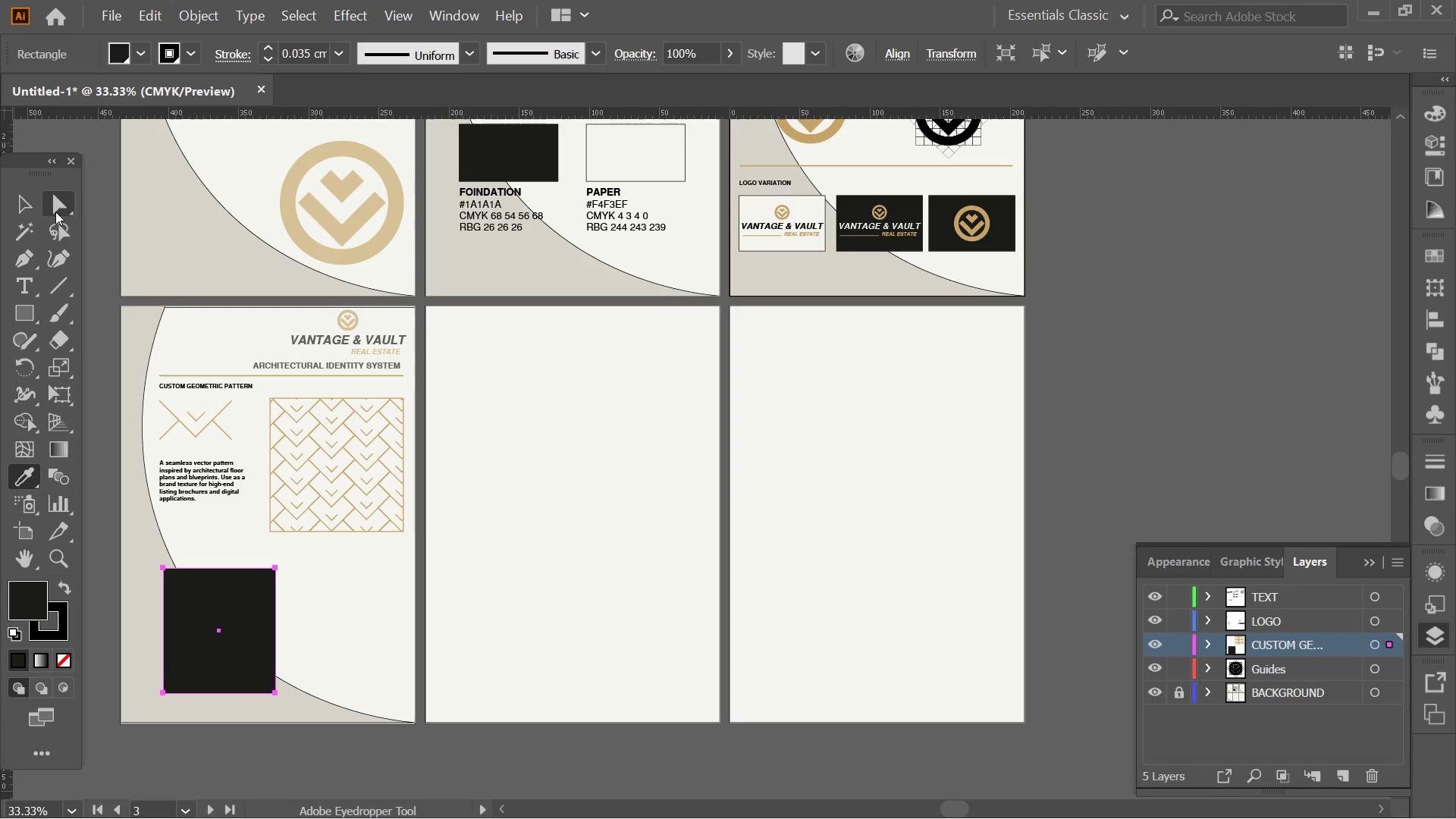 
left_click([36, 210])
 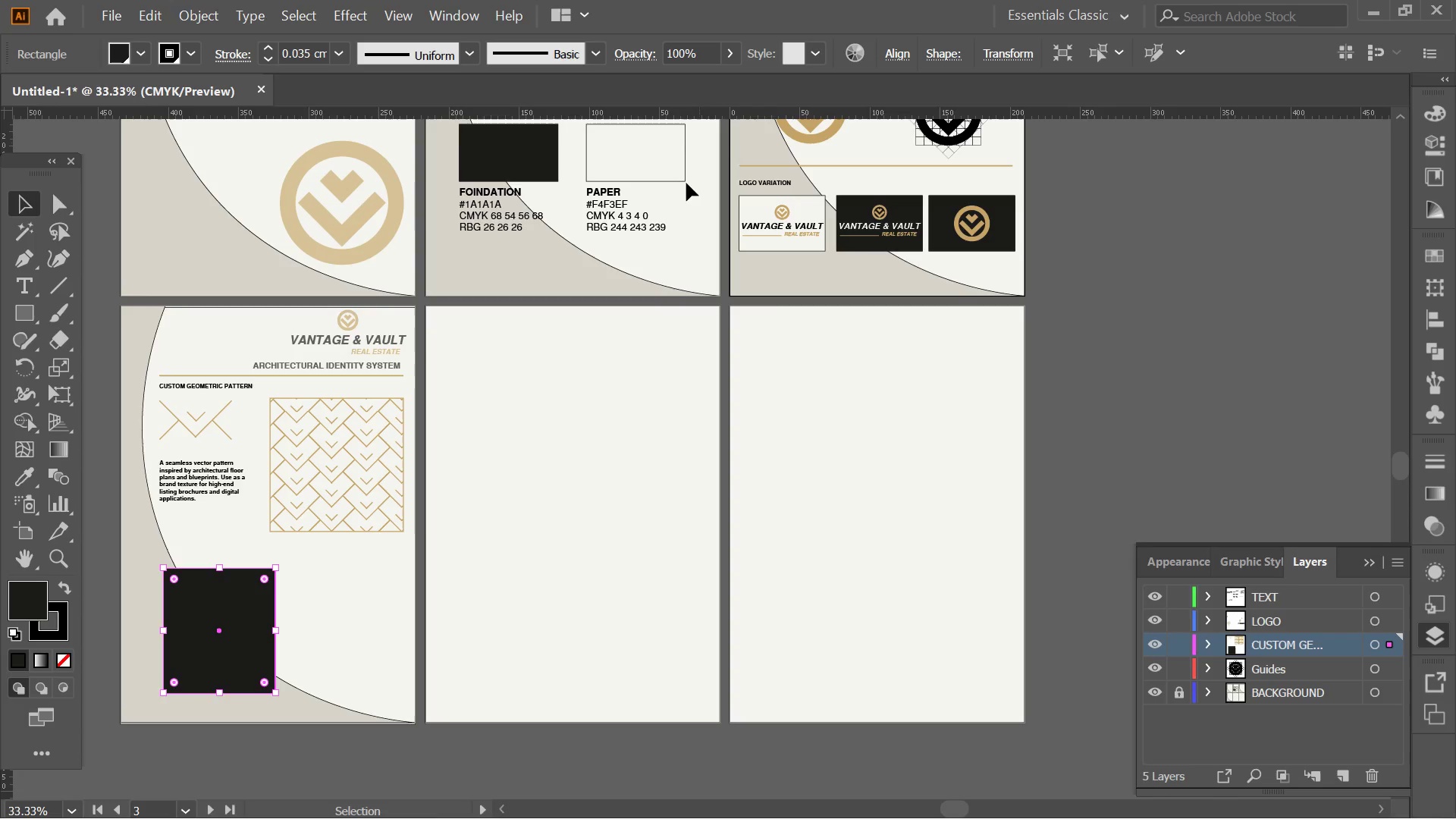 
left_click([139, 49])
 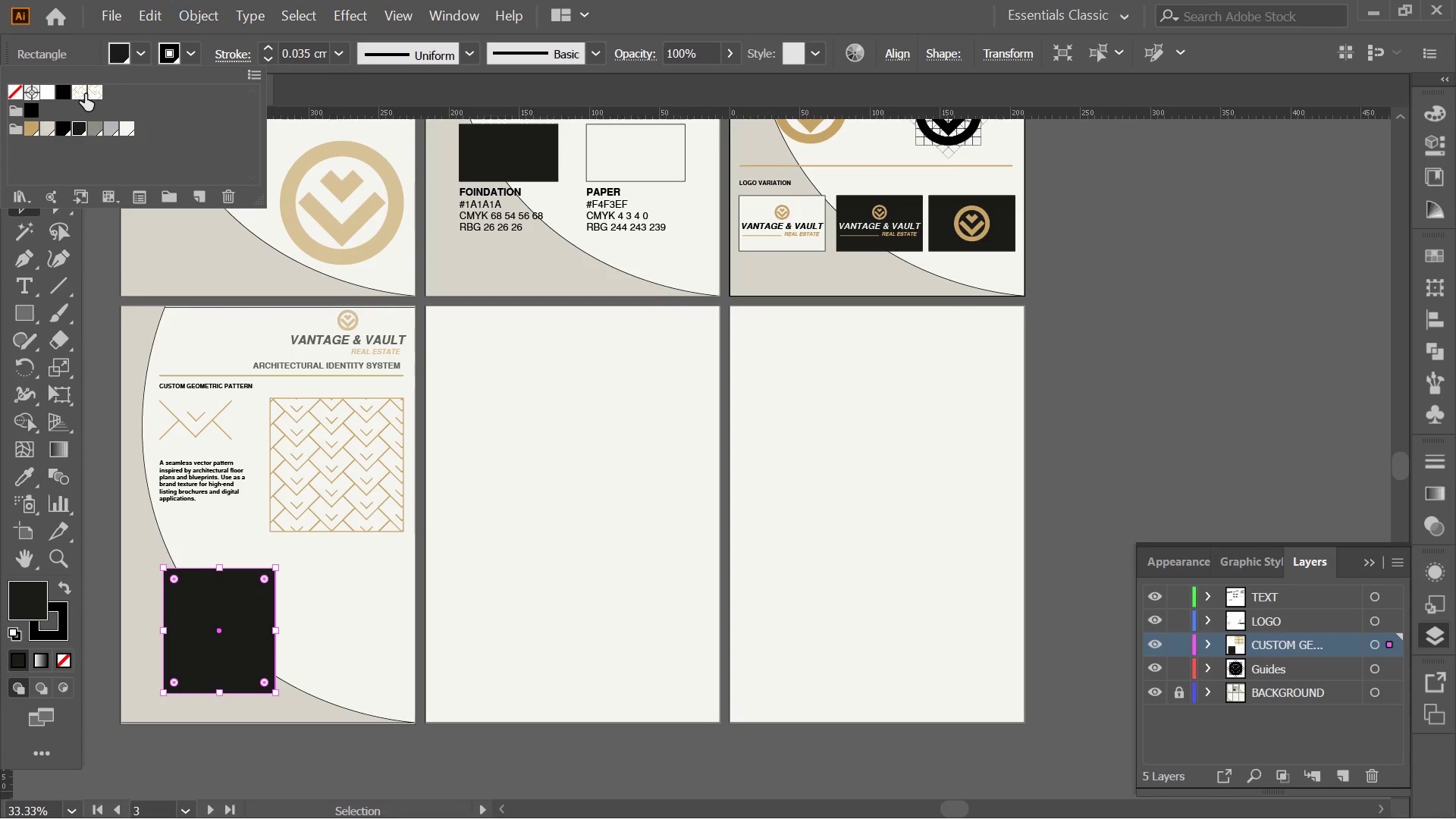 
left_click([83, 96])
 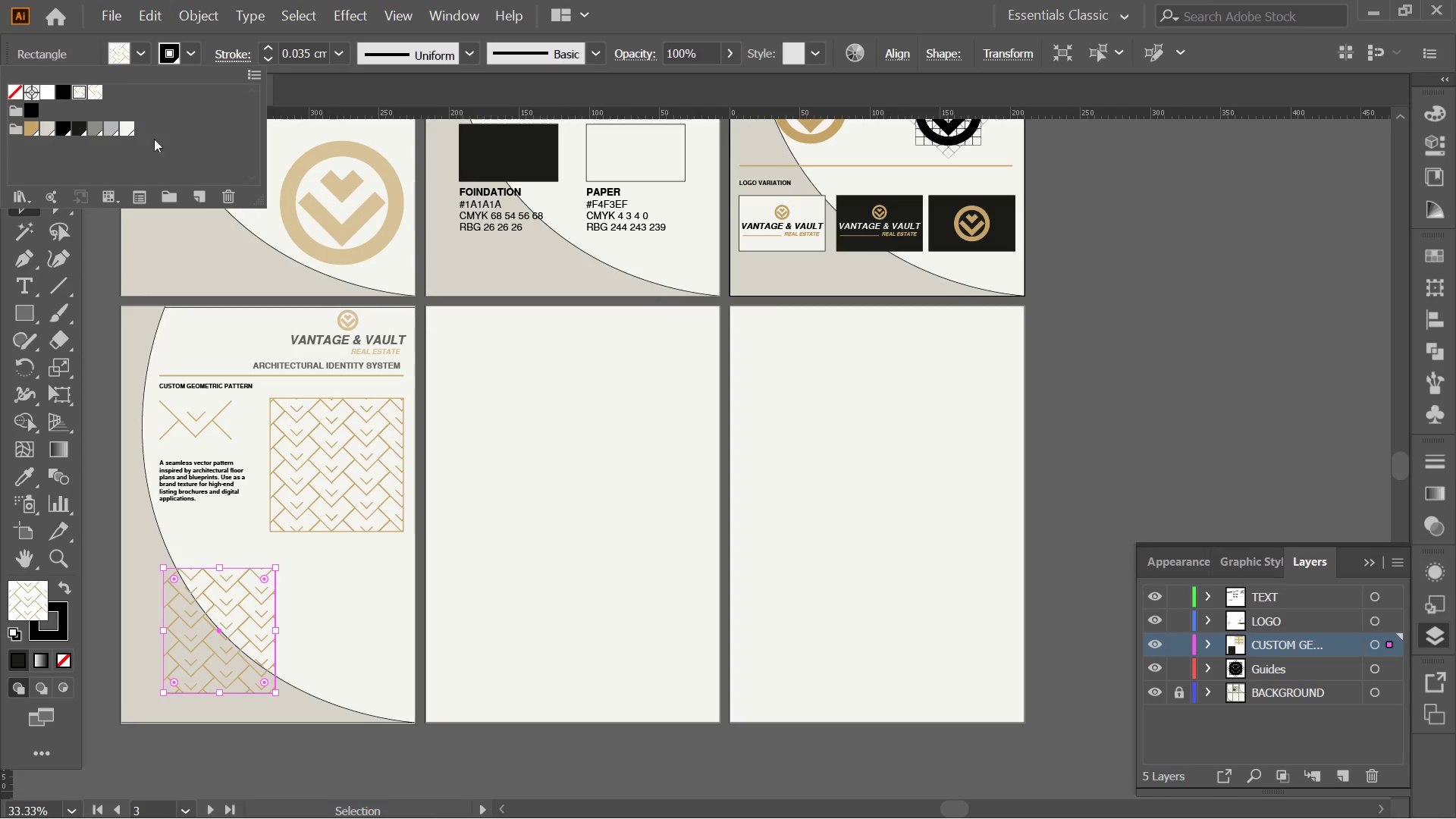 
left_click([146, 92])
 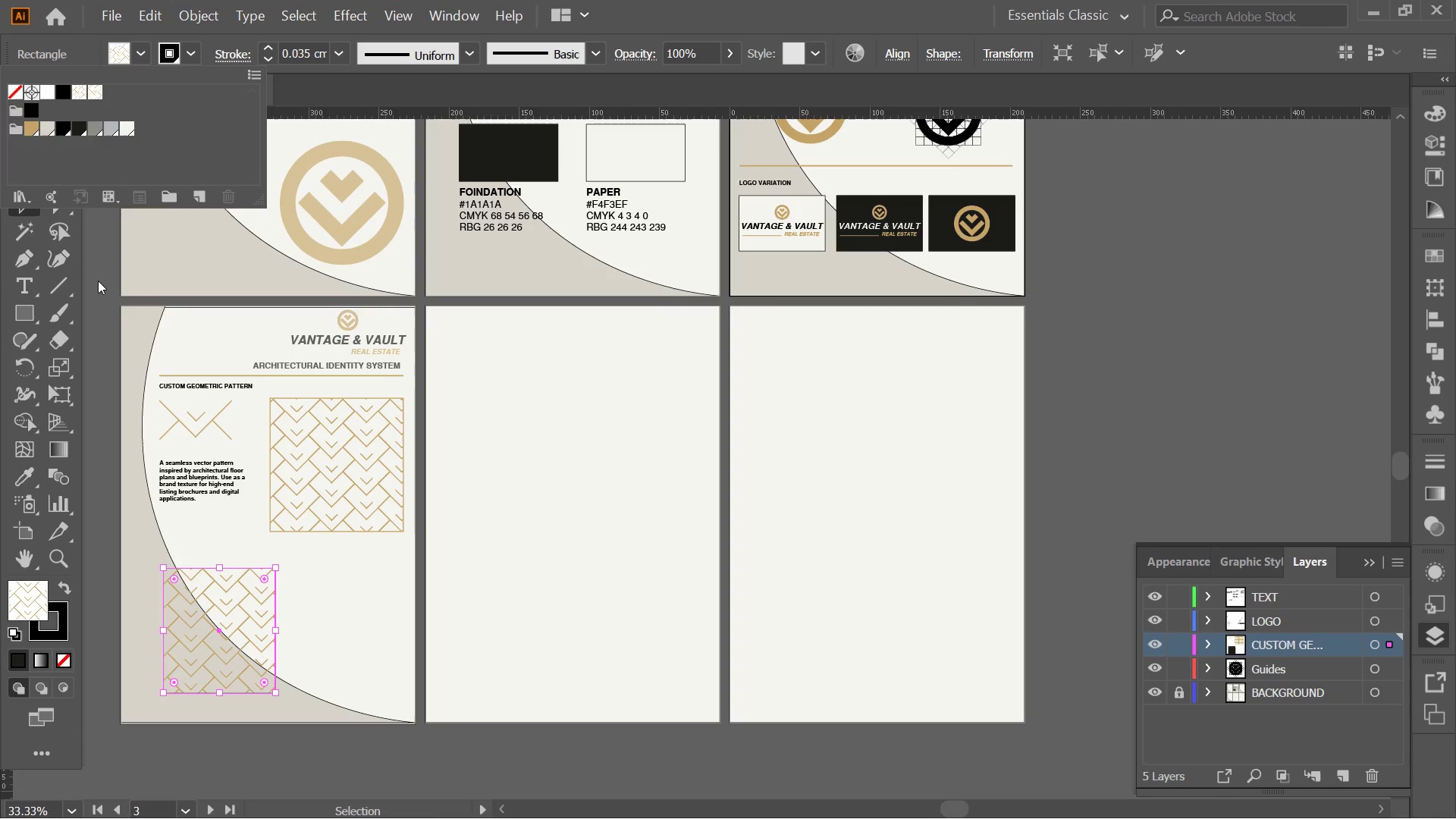 
left_click([98, 281])
 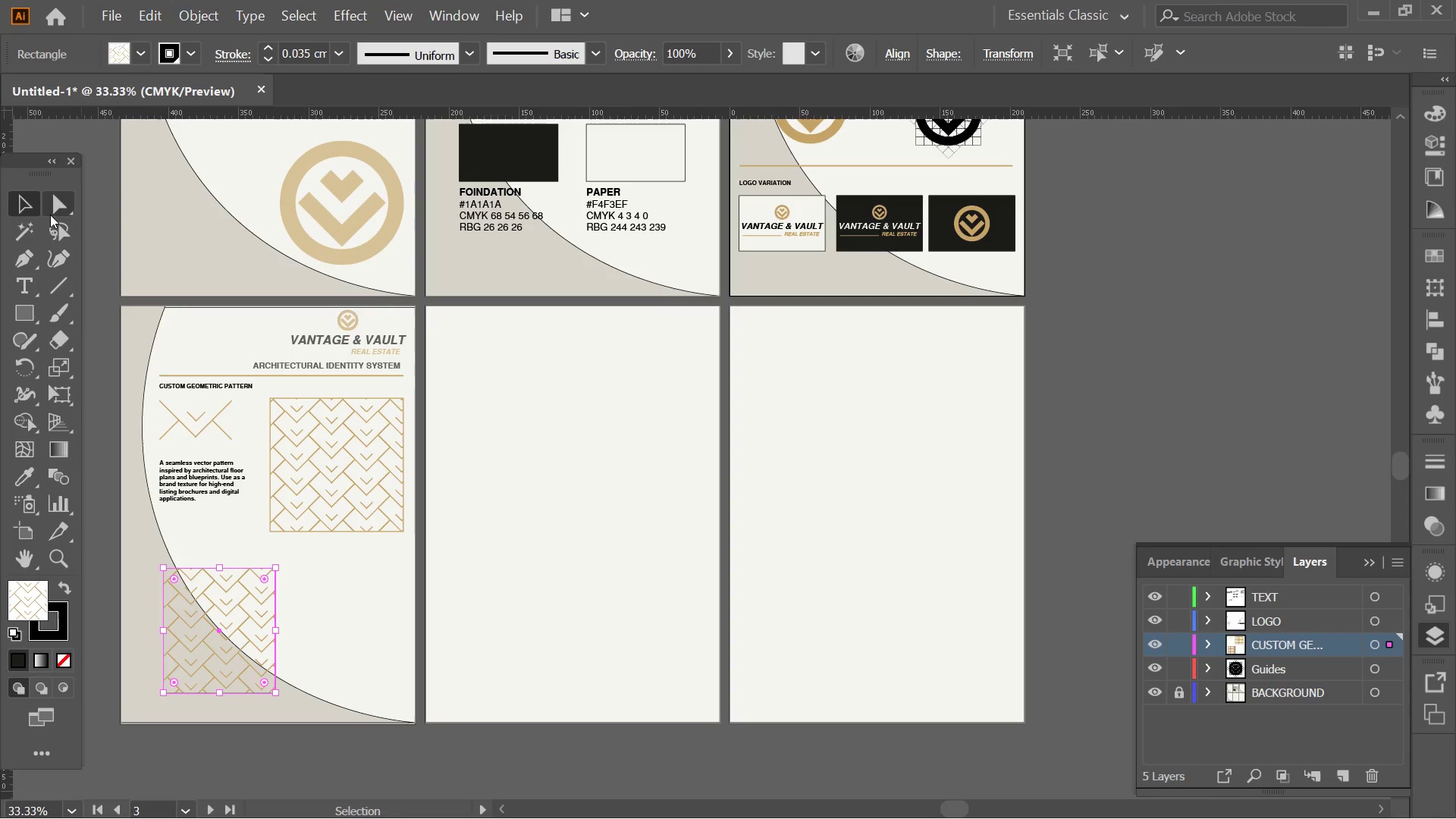 
key(Alt+AltLeft)
 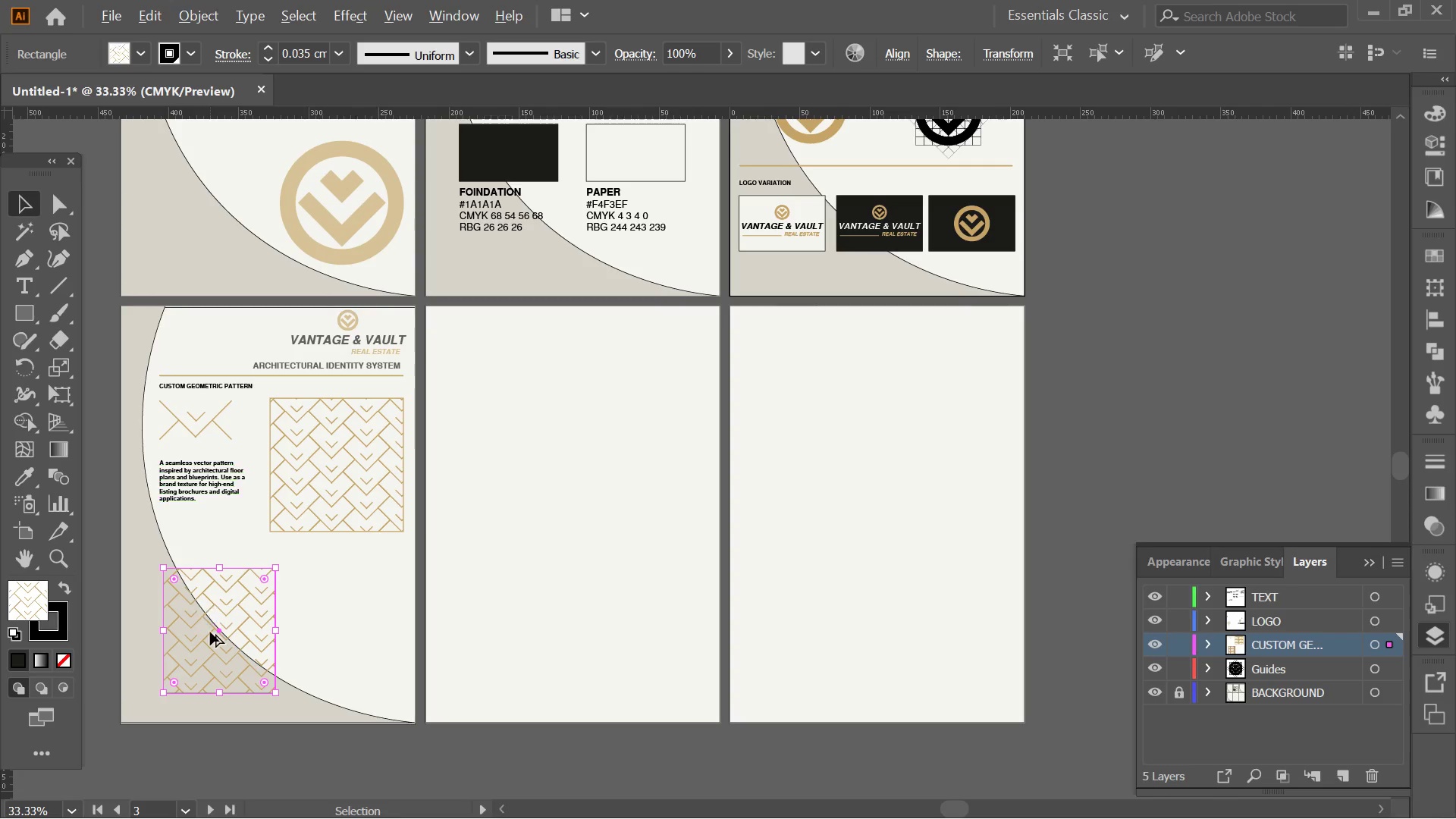 
hold_key(key=Space, duration=0.36)
 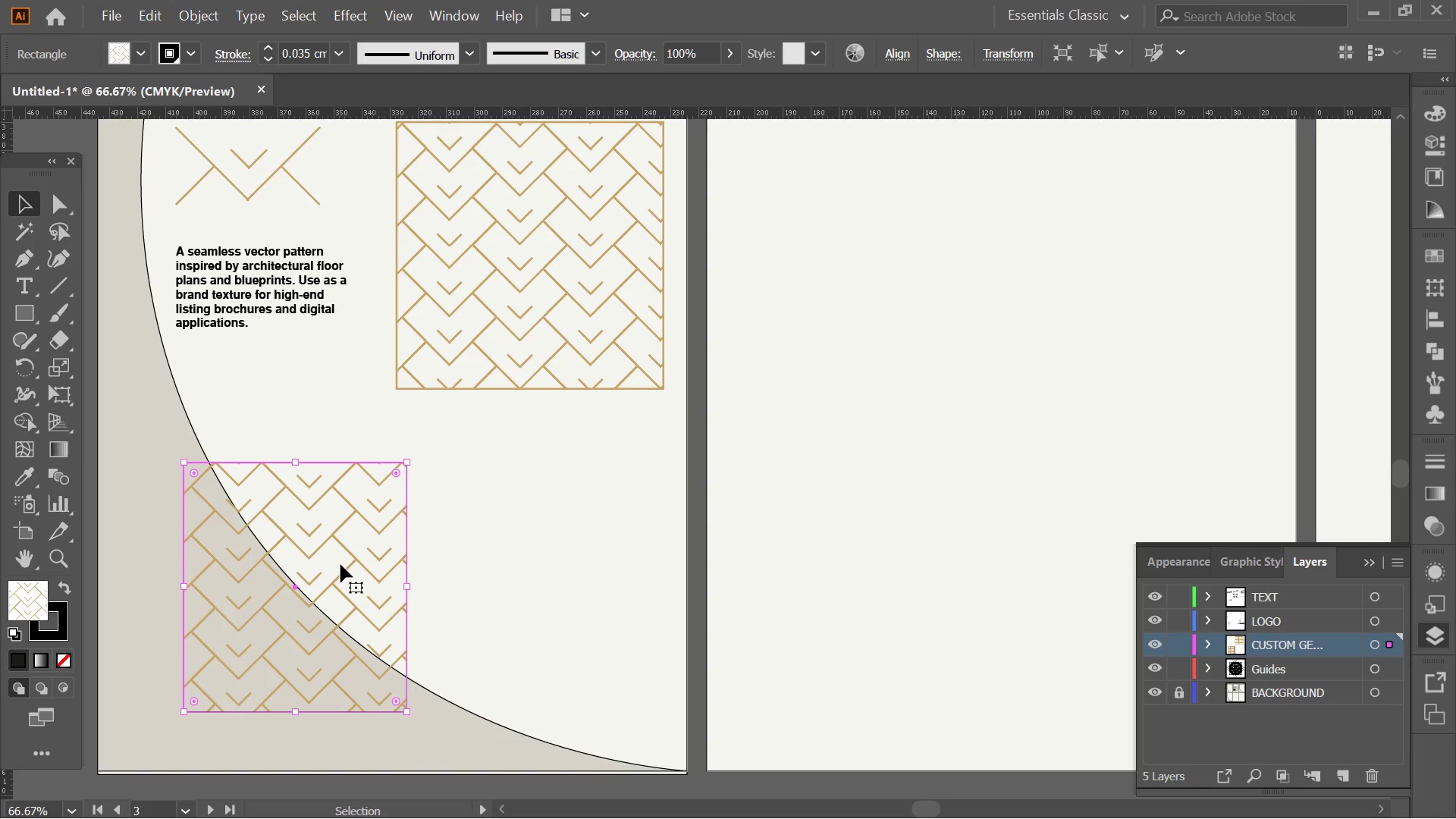 
left_click_drag(start_coordinate=[264, 604], to_coordinate=[329, 566])
 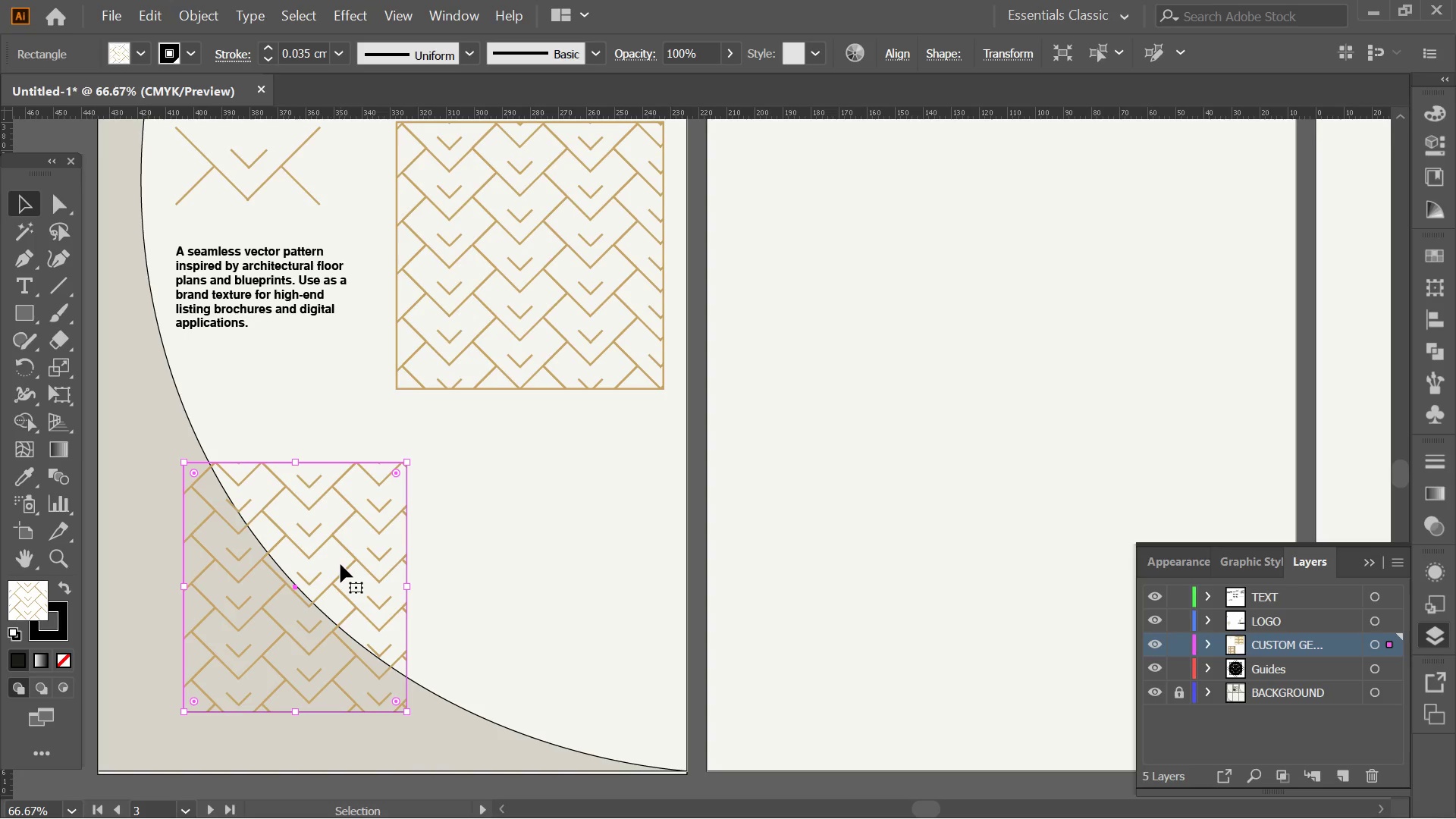 
scroll: coordinate [211, 633], scroll_direction: up, amount: 2.0
 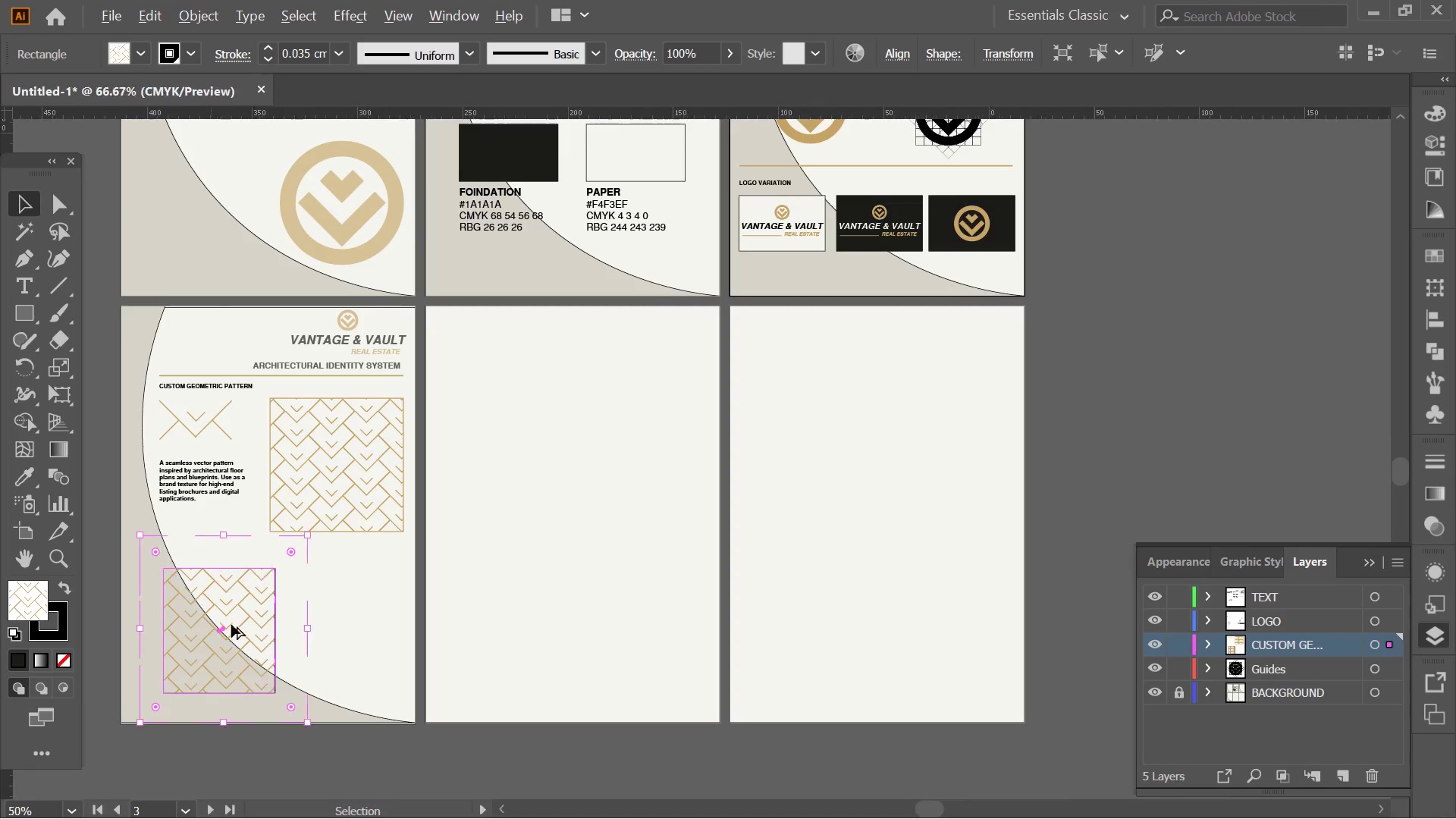 
key(Delete)
 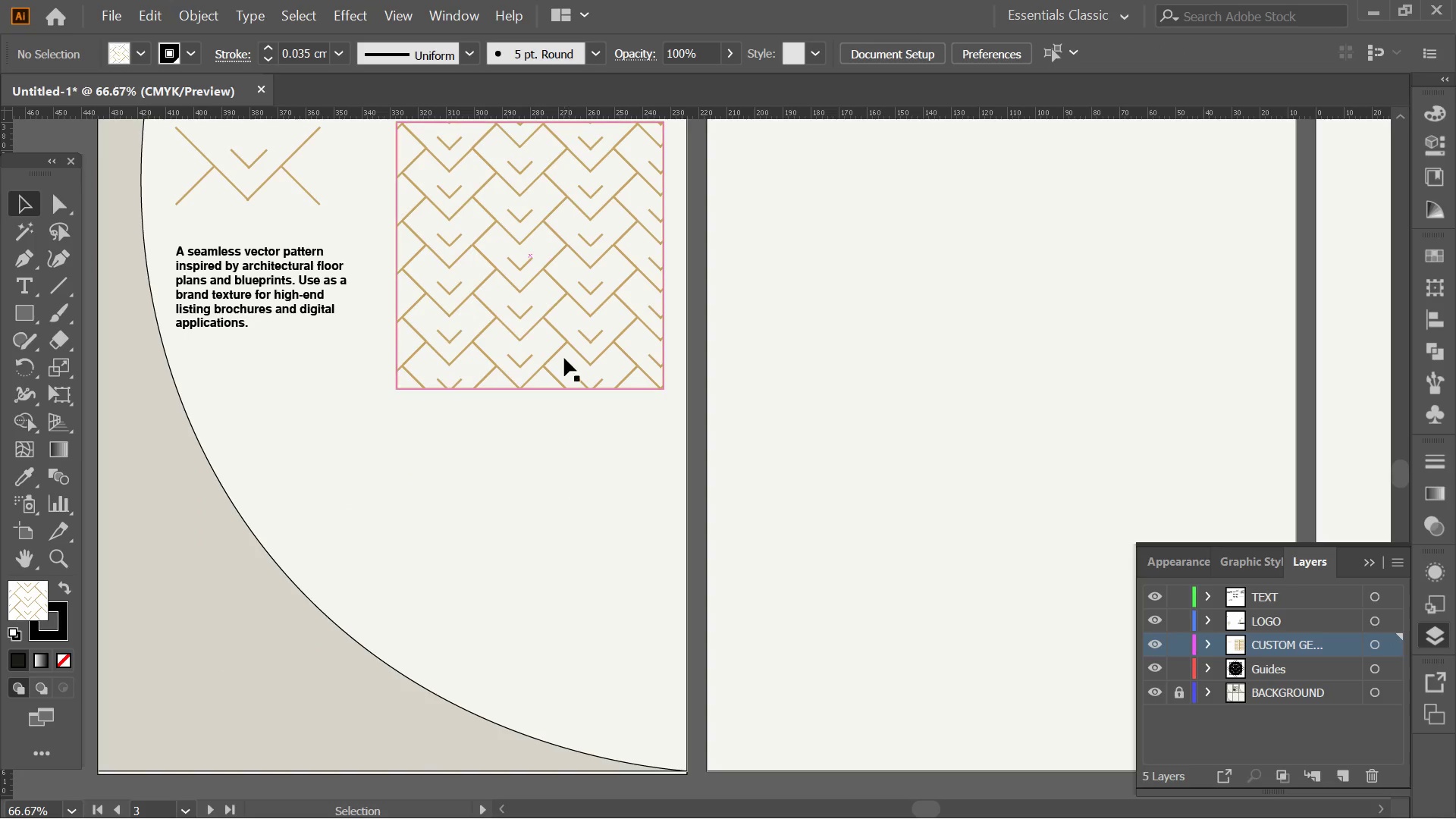 
left_click([560, 340])
 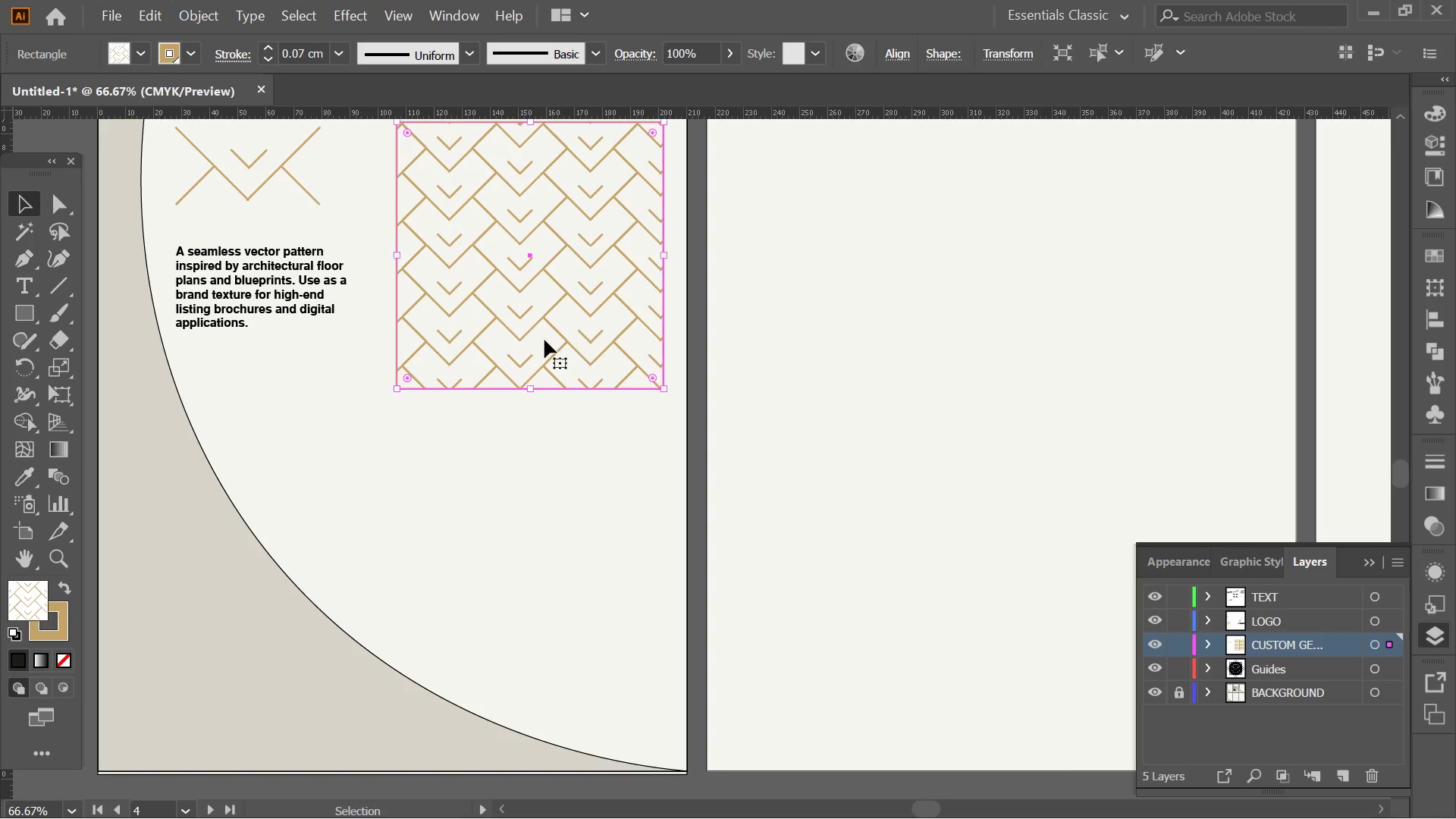 
hold_key(key=AltLeft, duration=3.19)
left_click_drag(start_coordinate=[536, 322], to_coordinate=[268, 639])
 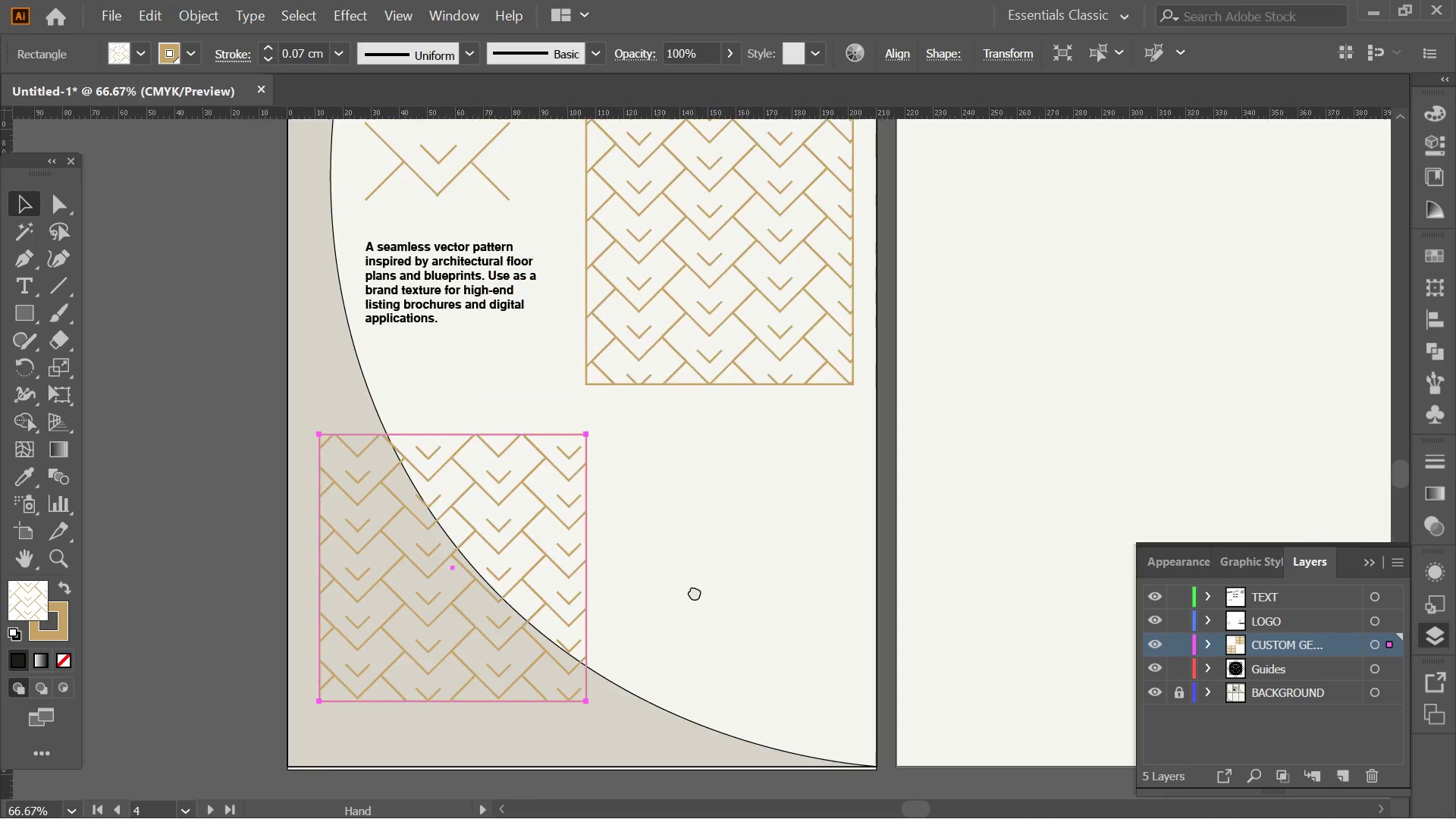 
hold_key(key=ShiftLeft, duration=0.69)
 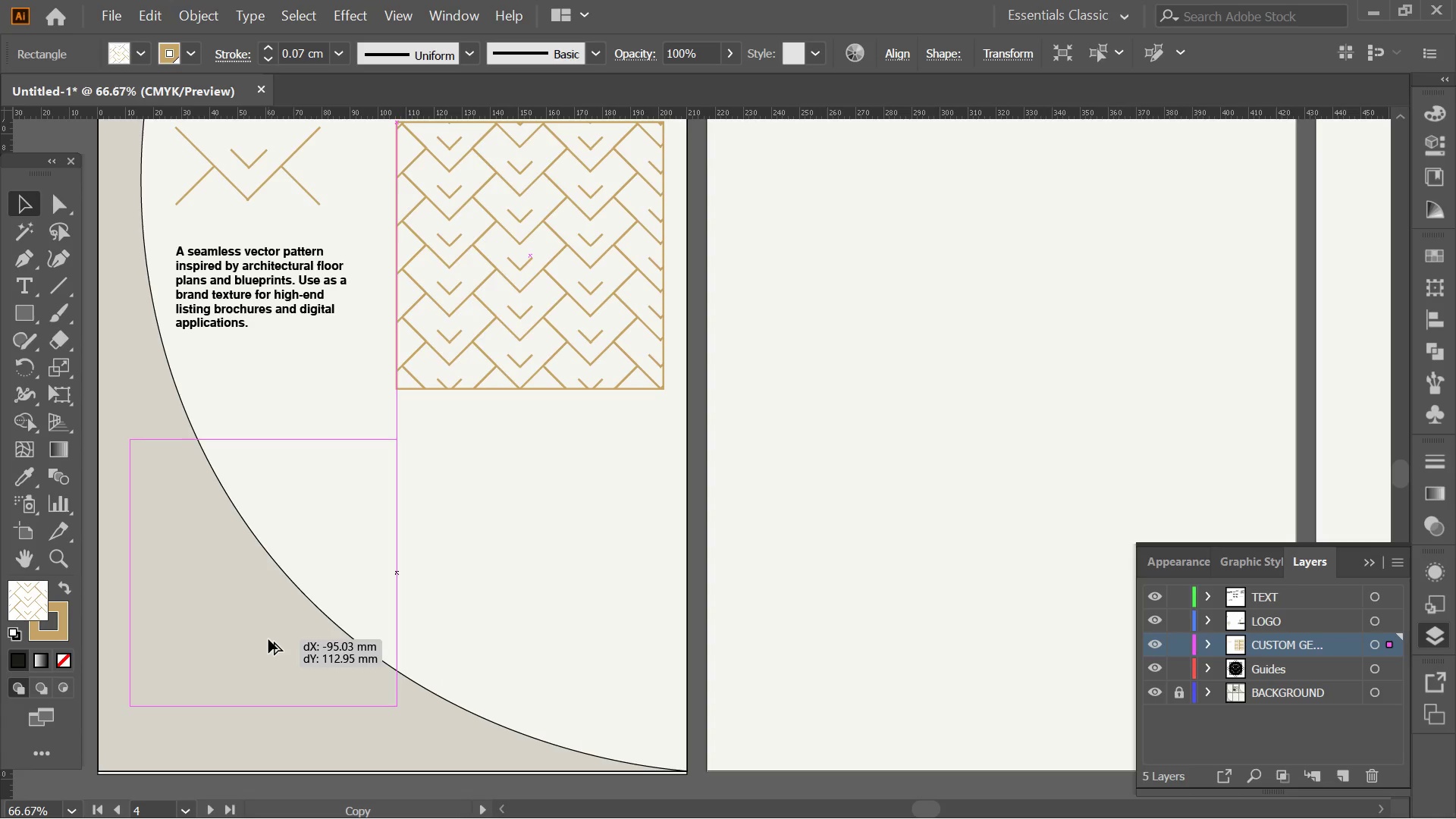 
hold_key(key=Space, duration=0.55)
 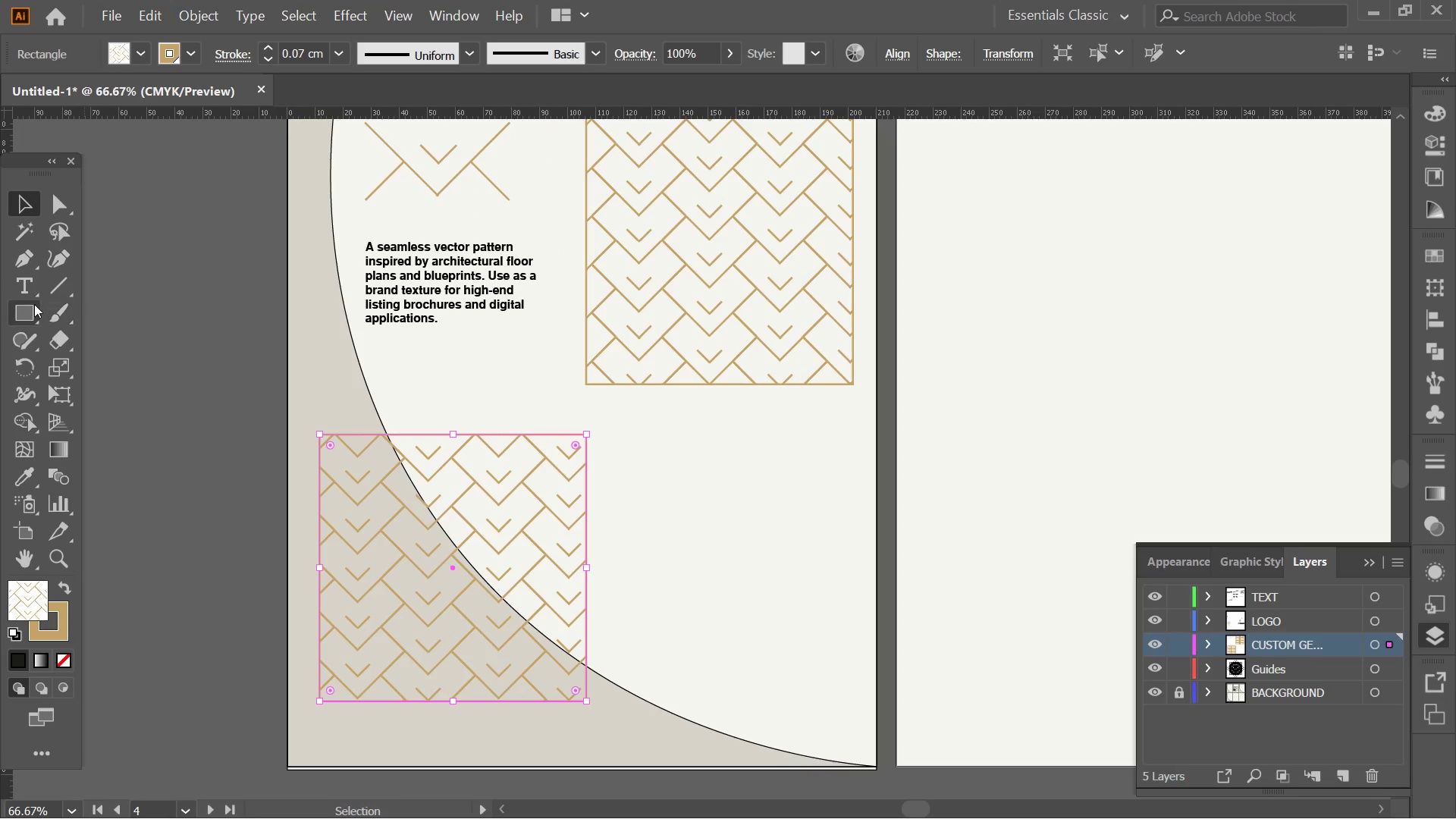 
left_click_drag(start_coordinate=[508, 597], to_coordinate=[695, 592])
 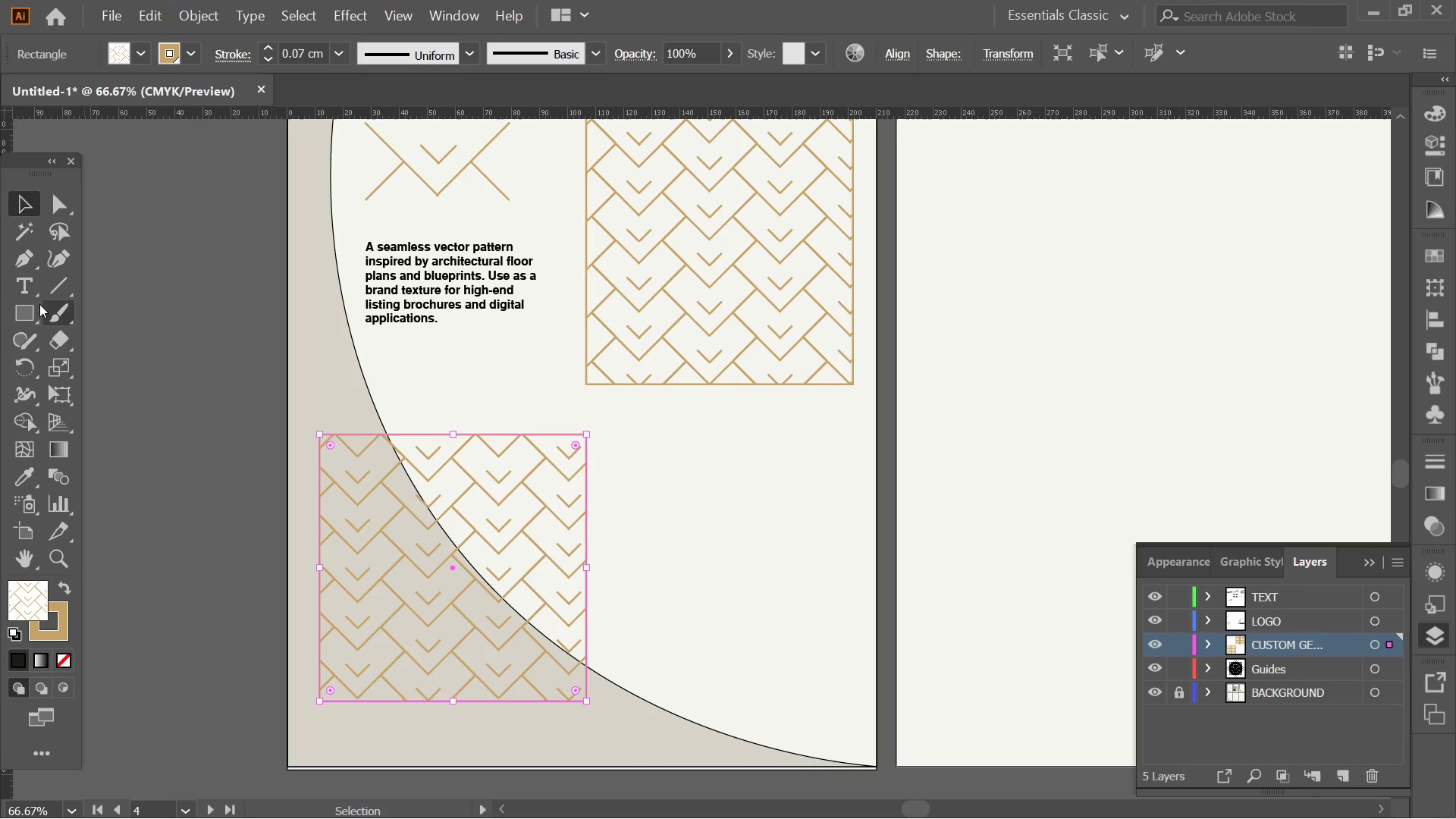 
left_click([31, 304])
 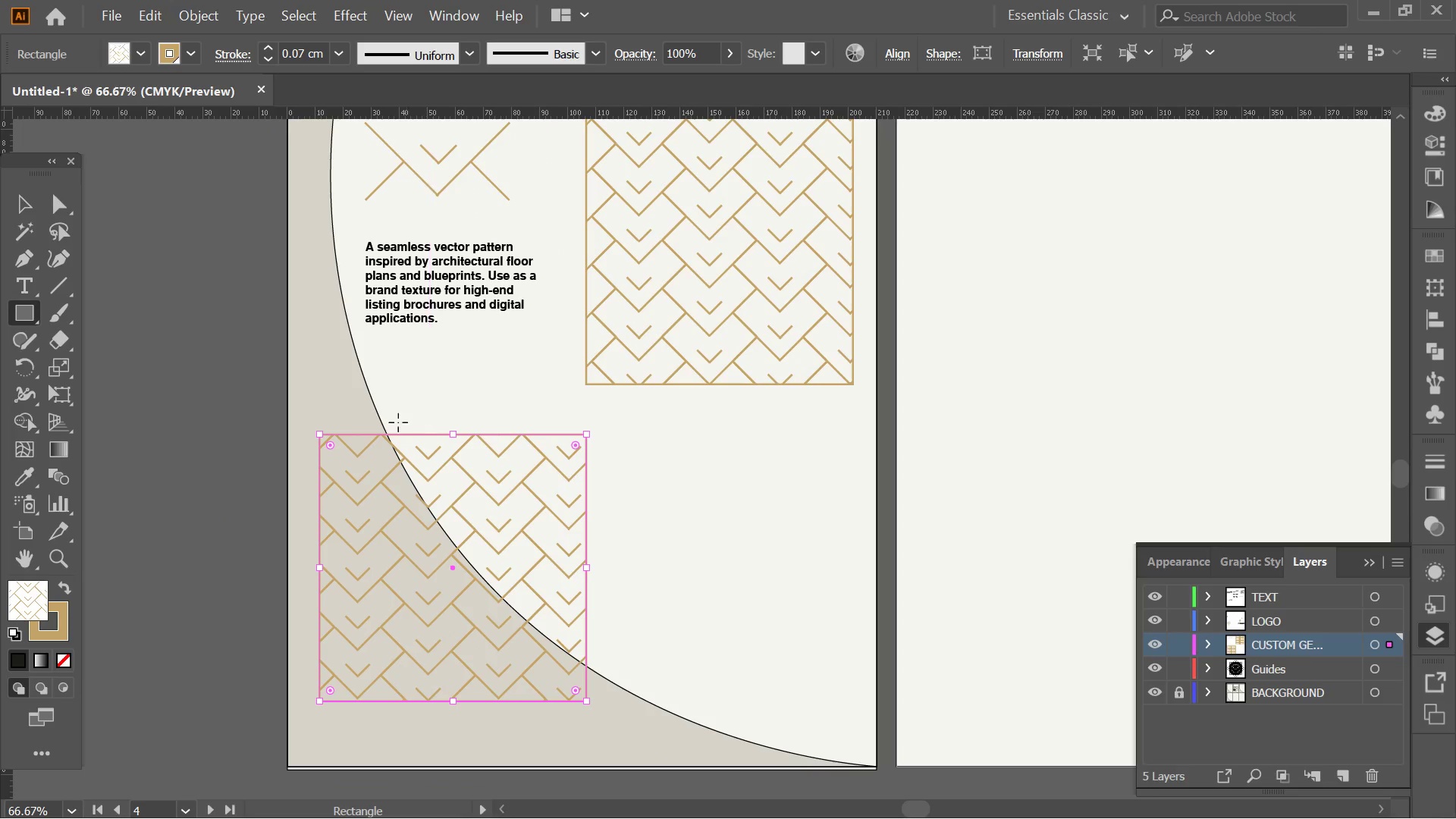 
left_click_drag(start_coordinate=[335, 391], to_coordinate=[547, 542])
 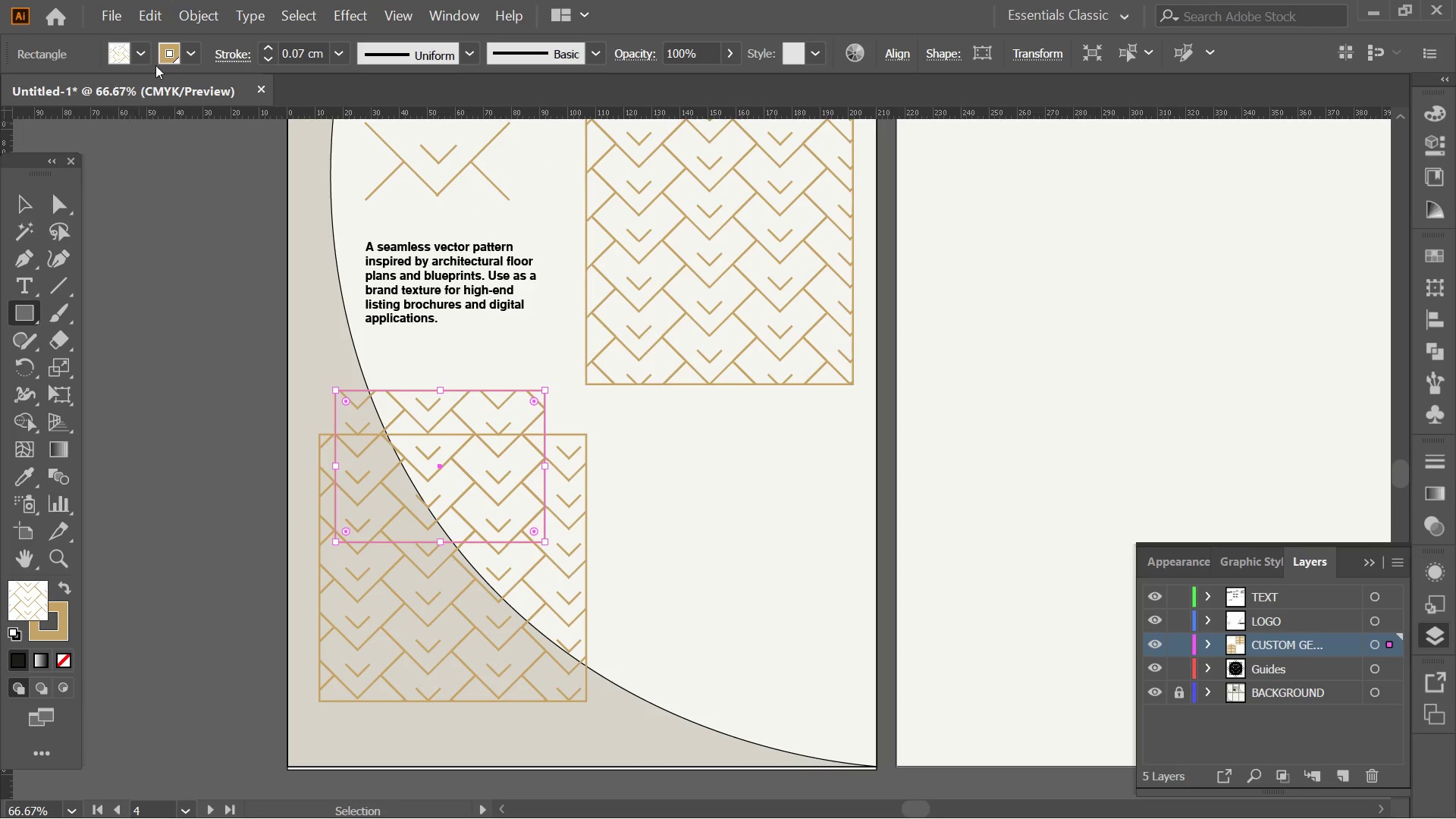 
left_click([133, 49])
 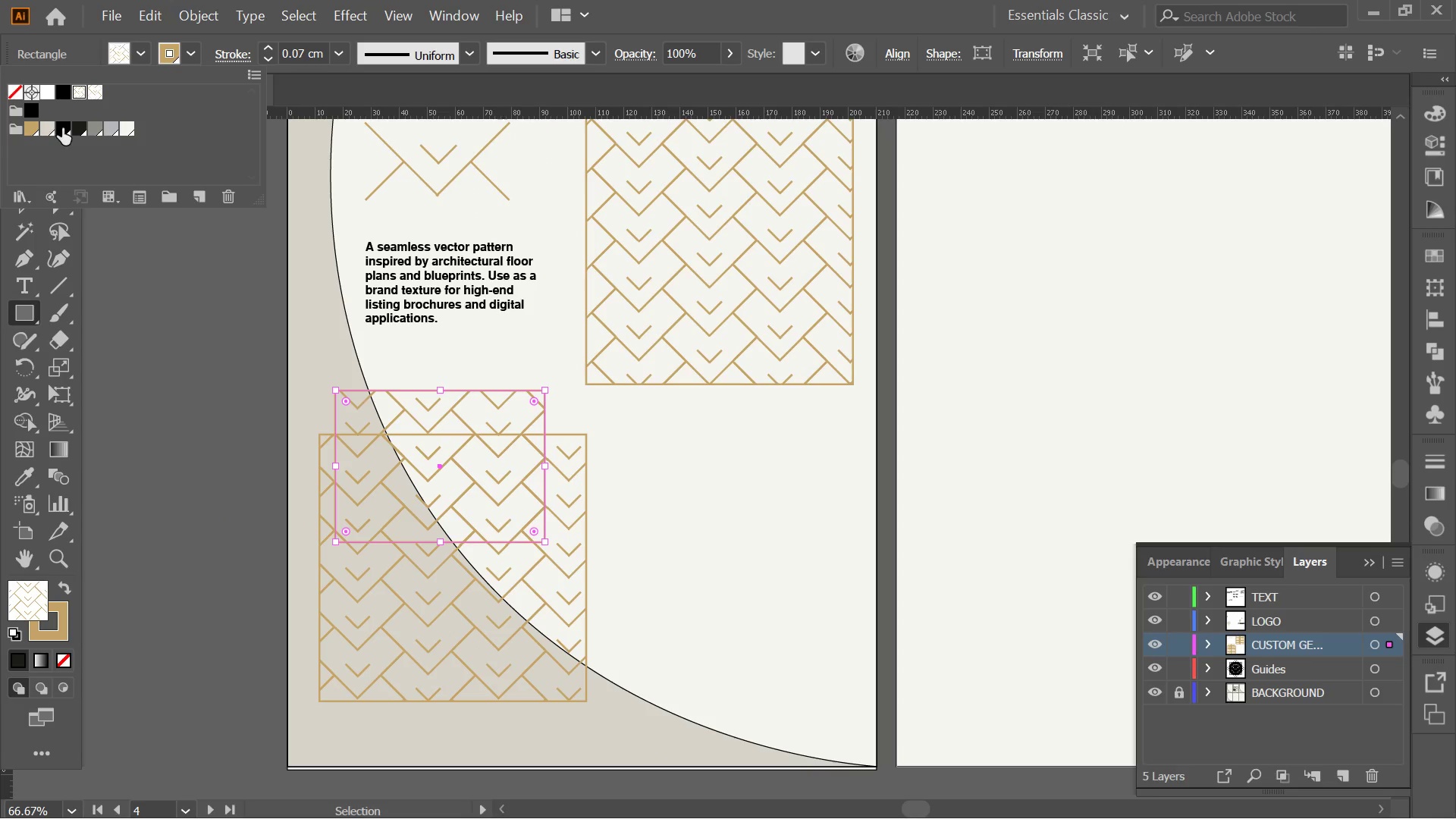 
left_click([63, 130])
 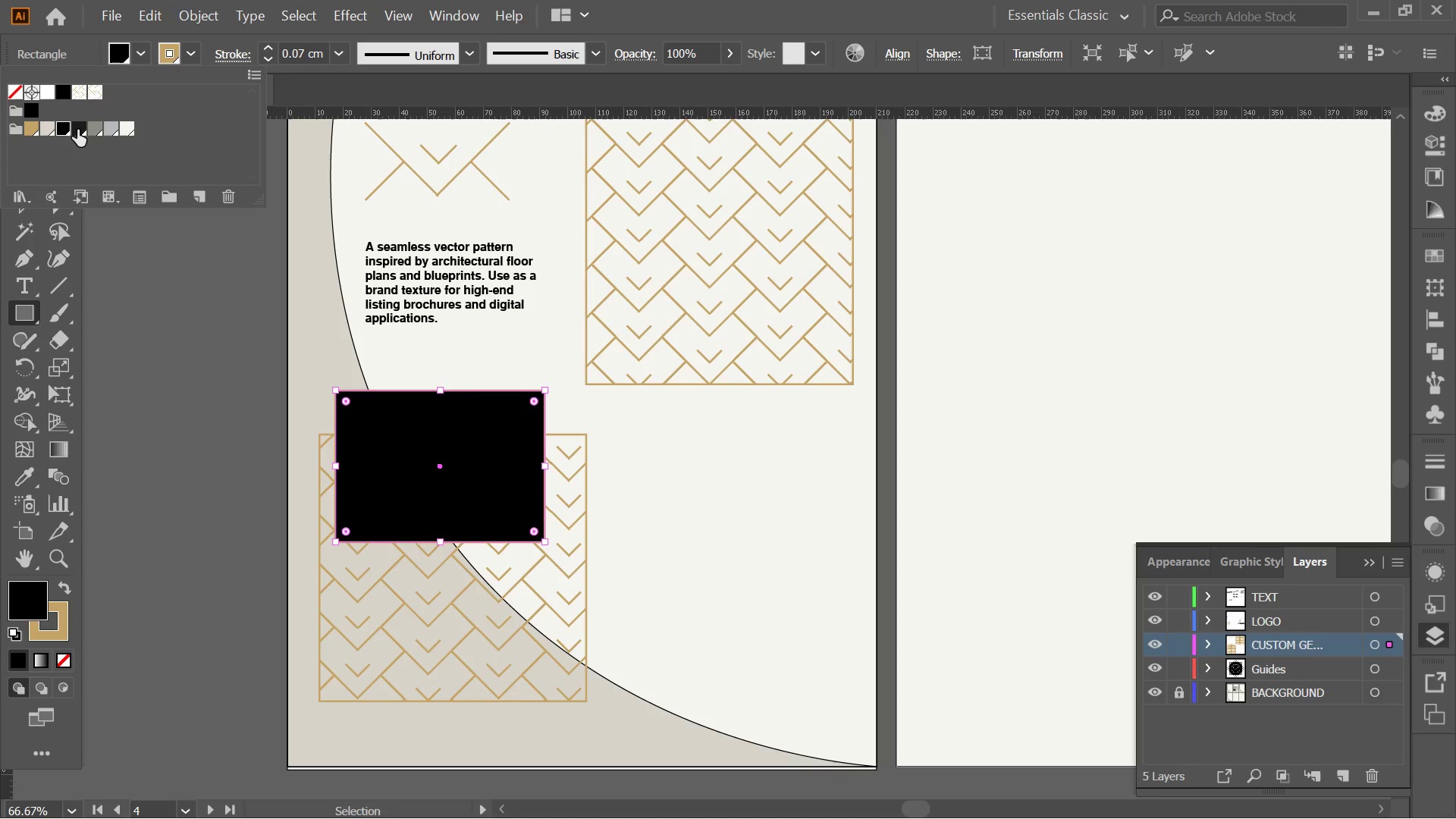 
left_click([77, 130])
 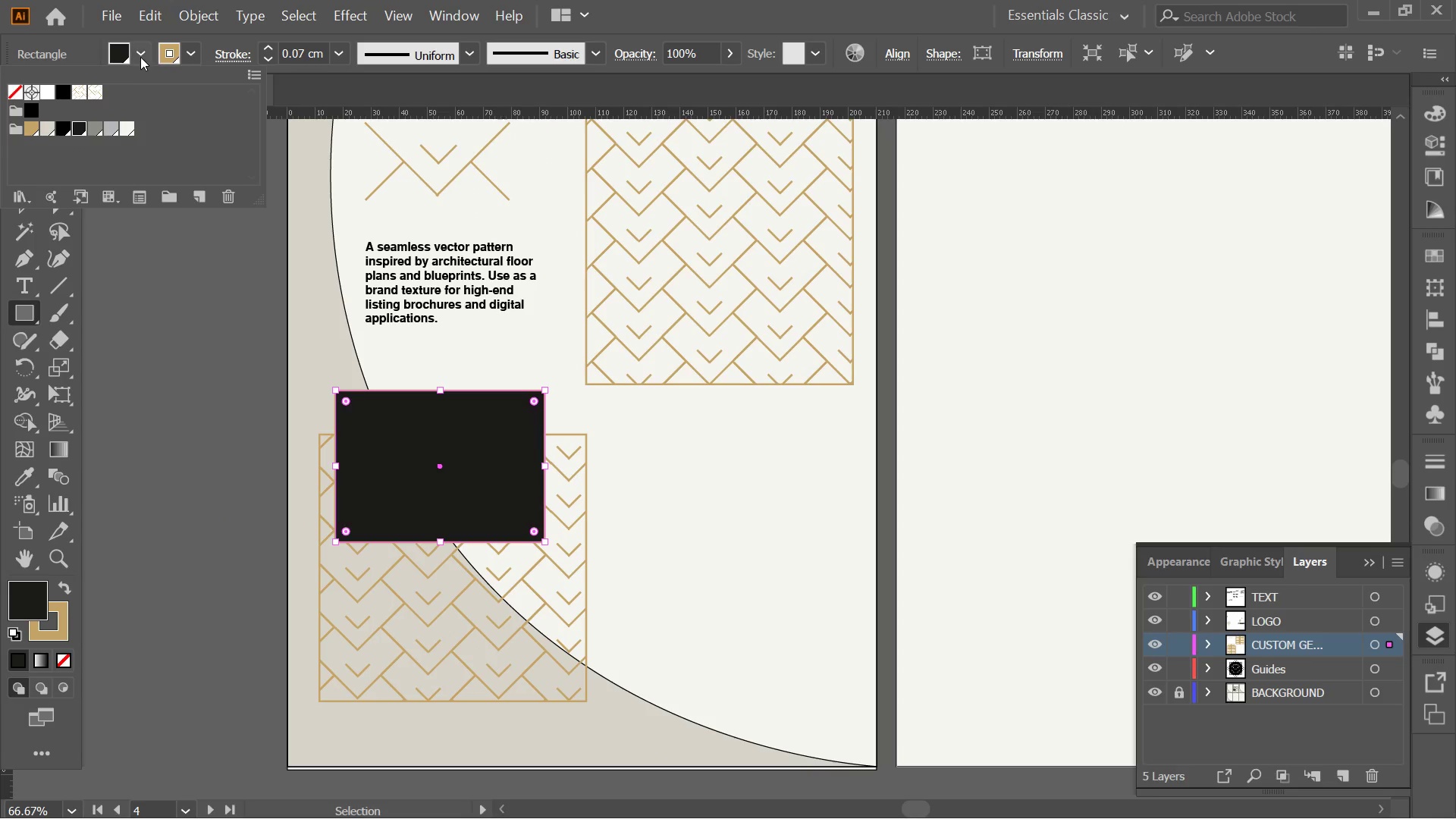 
left_click([152, 52])
 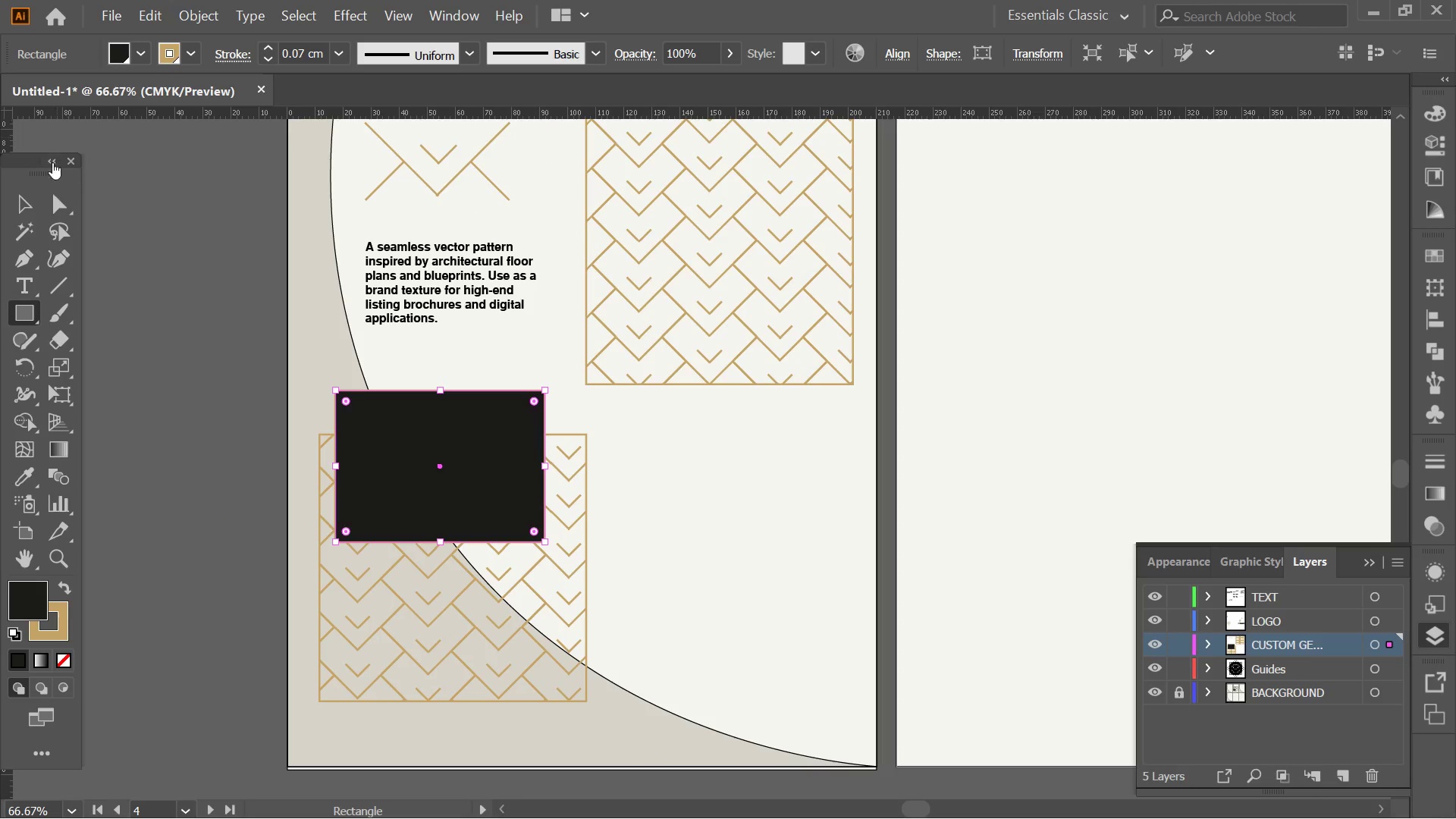 
left_click([33, 218])
 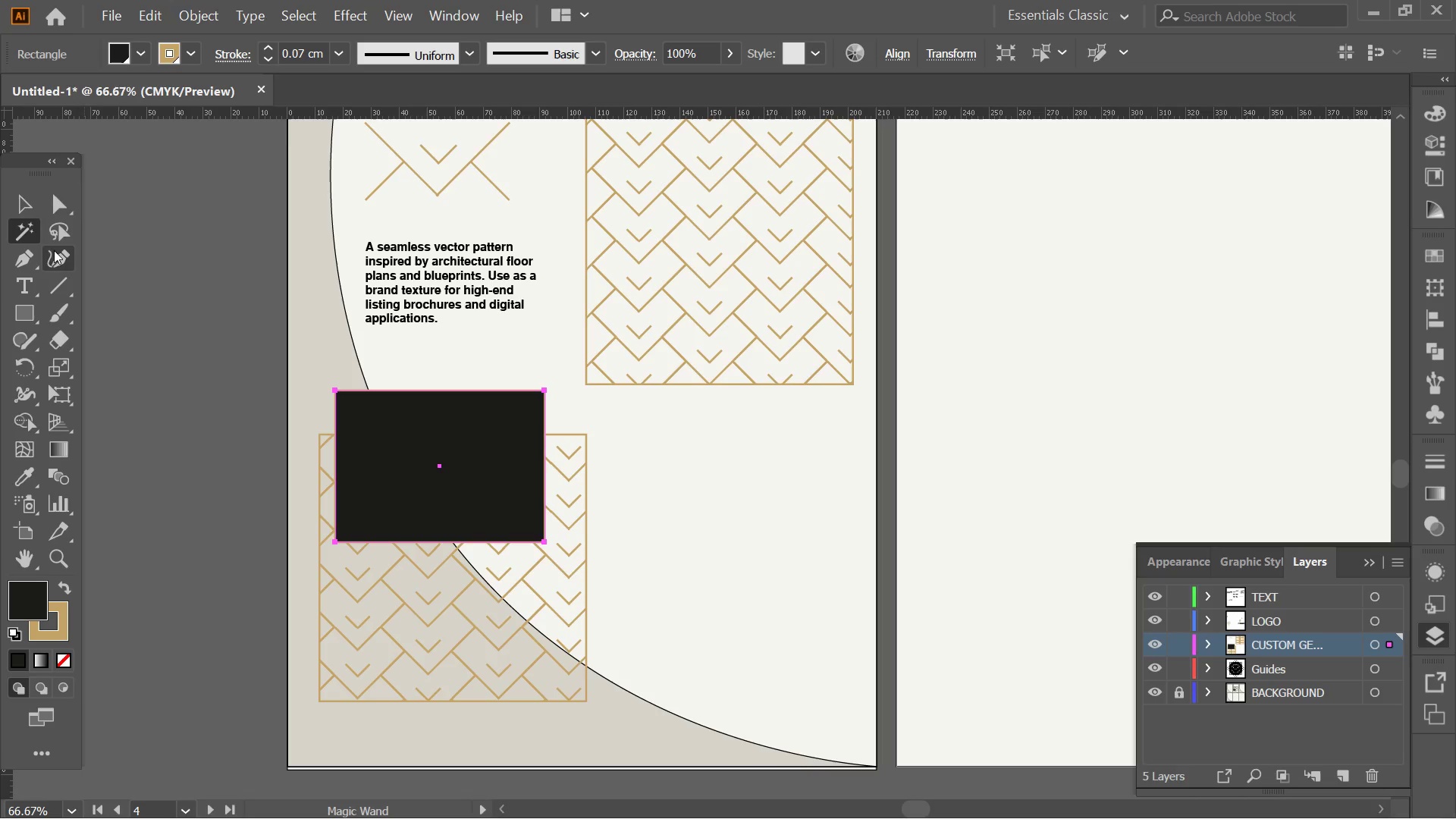 
left_click([7, 187])
 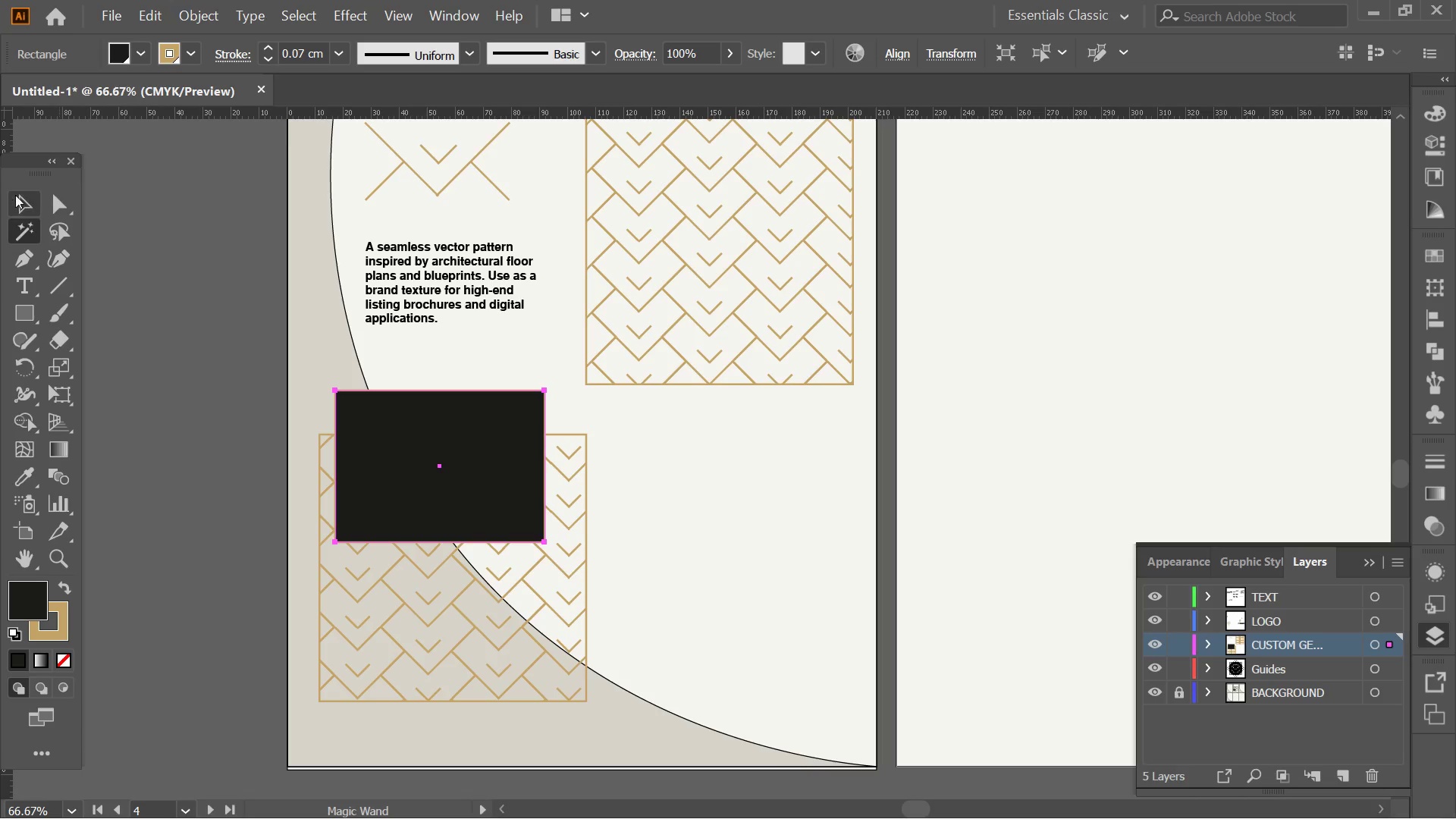 
double_click([15, 196])
 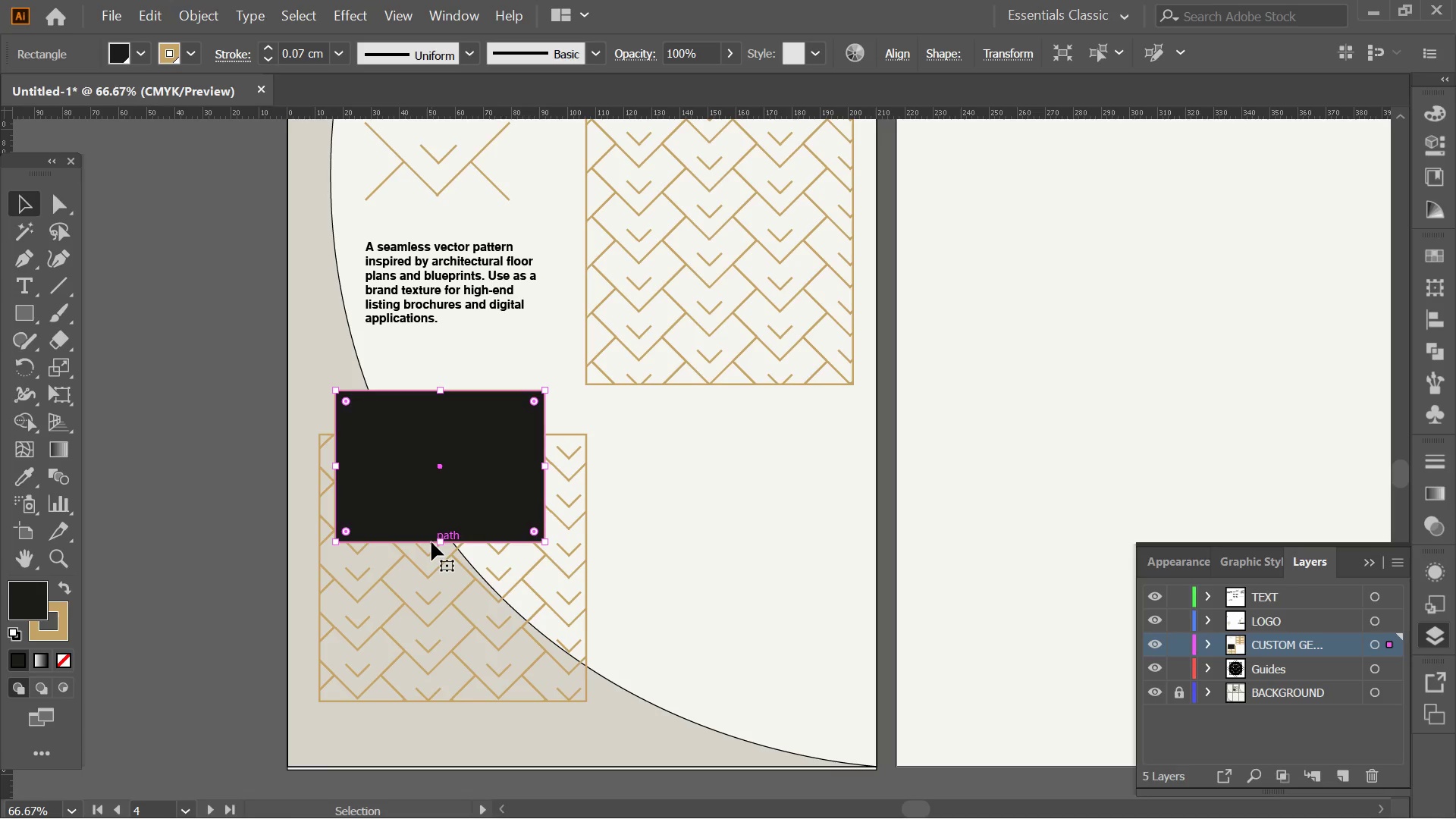 
right_click([443, 524])
 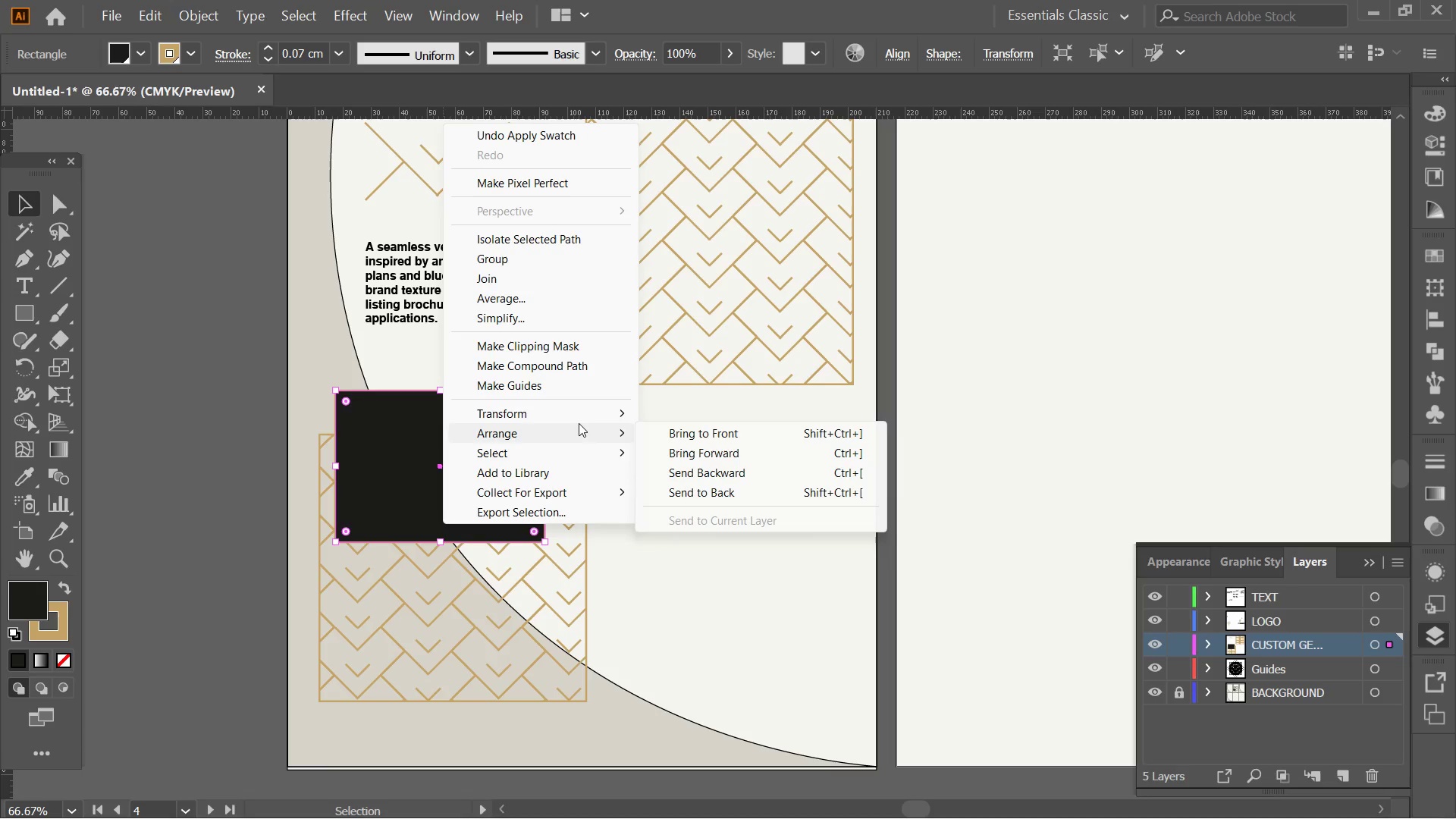 
left_click([755, 490])
 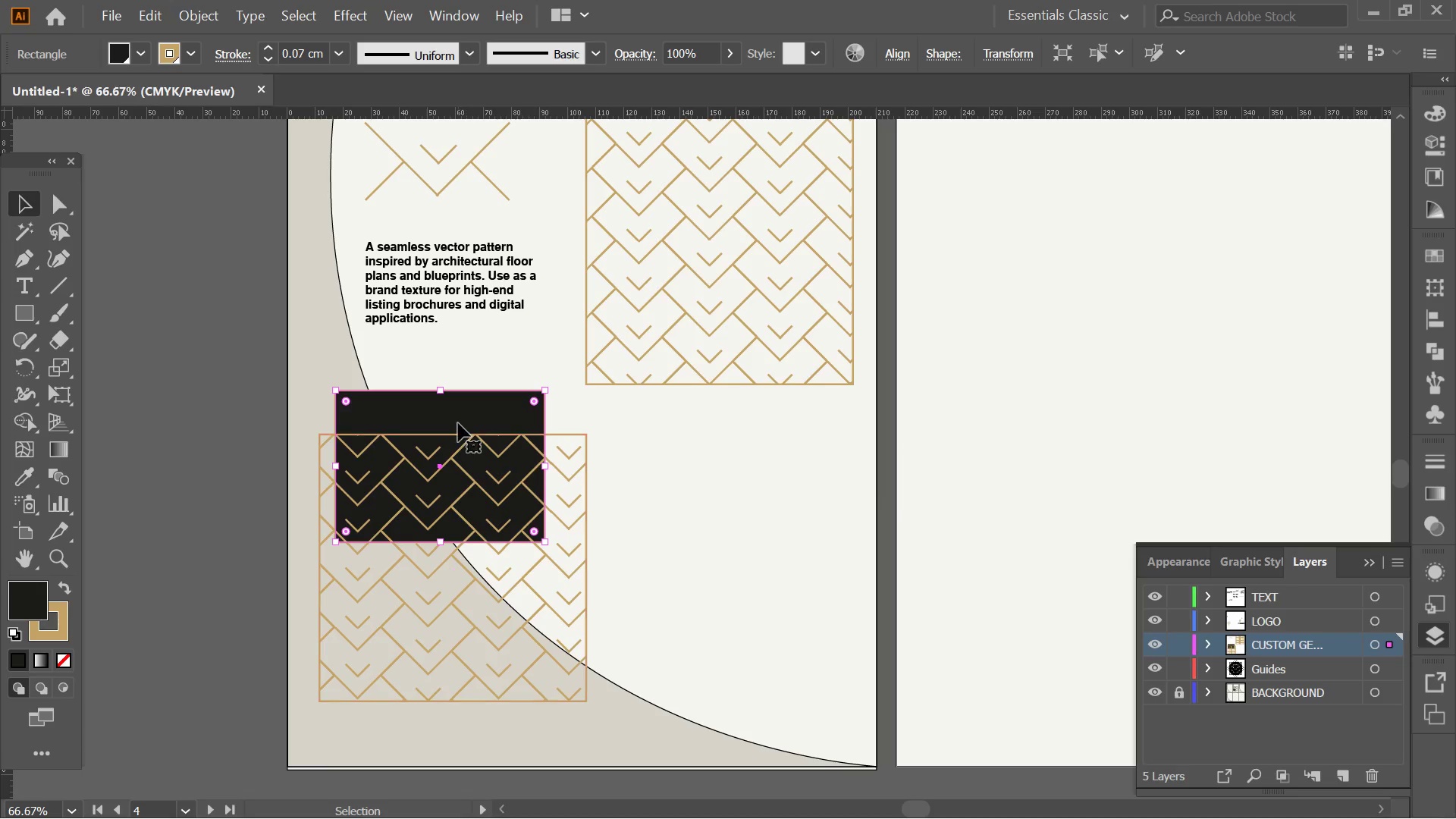 
left_click_drag(start_coordinate=[449, 399], to_coordinate=[447, 441])
 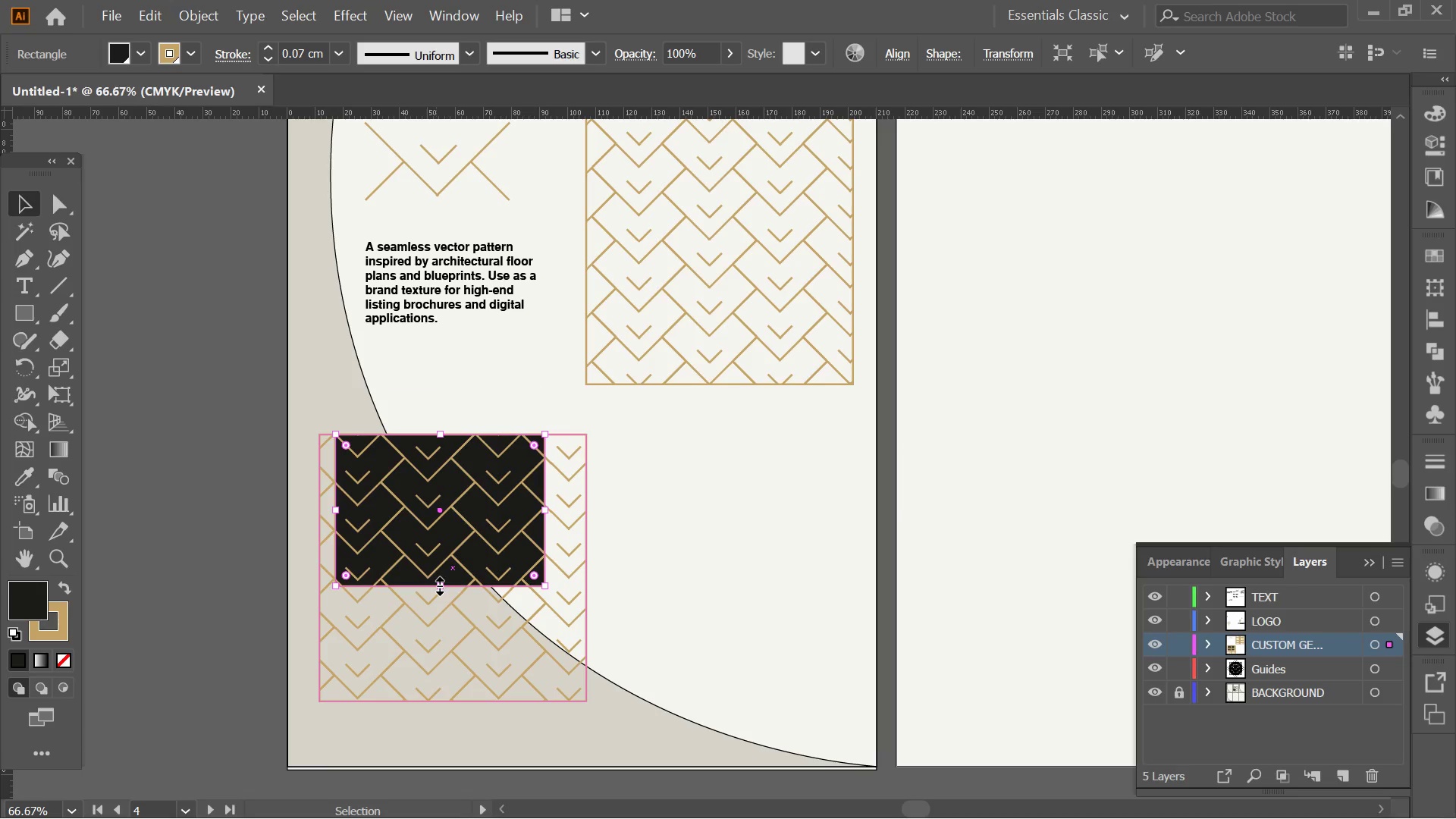 
left_click_drag(start_coordinate=[441, 584], to_coordinate=[443, 703])
 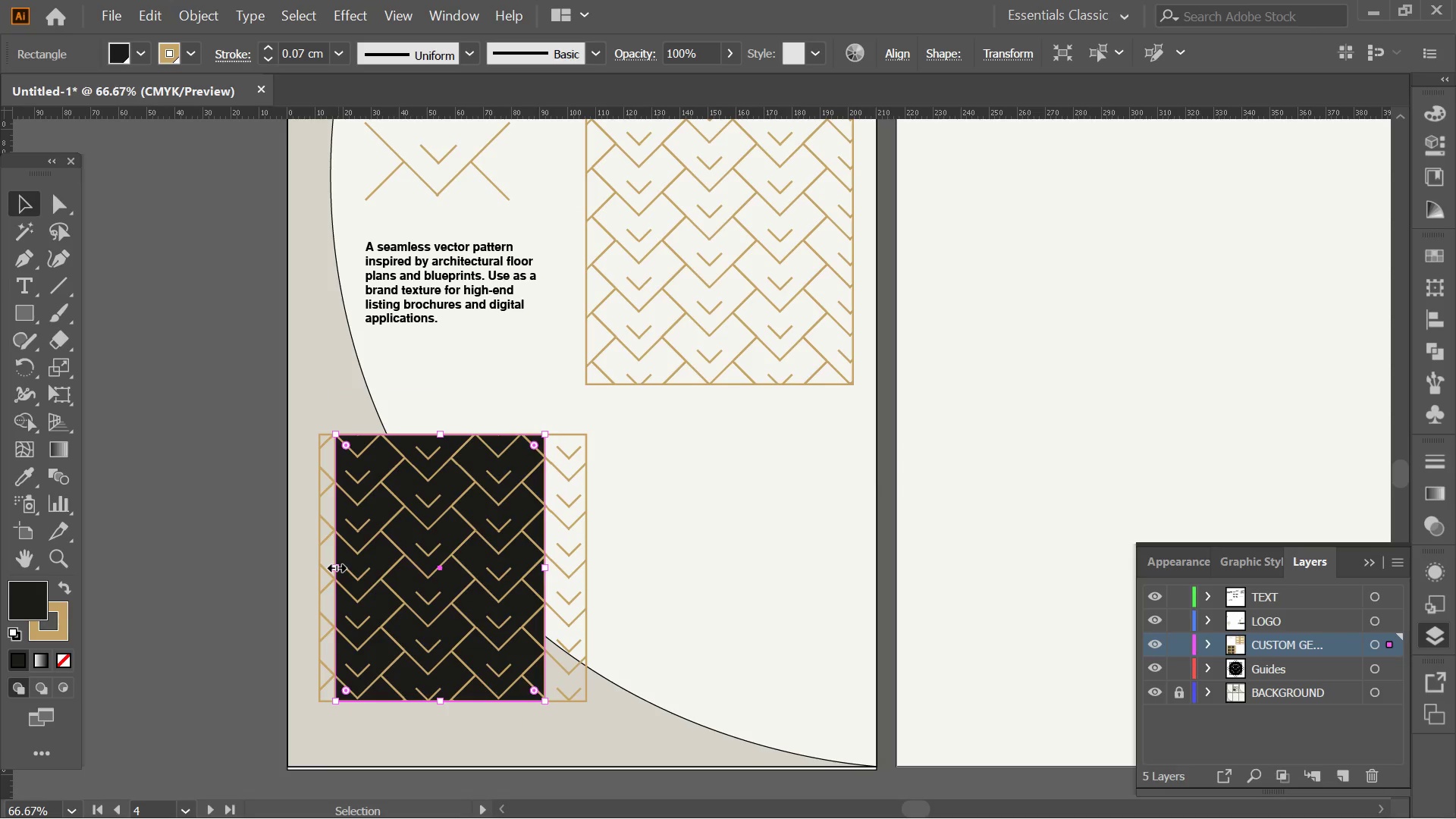 
left_click_drag(start_coordinate=[334, 566], to_coordinate=[320, 564])
 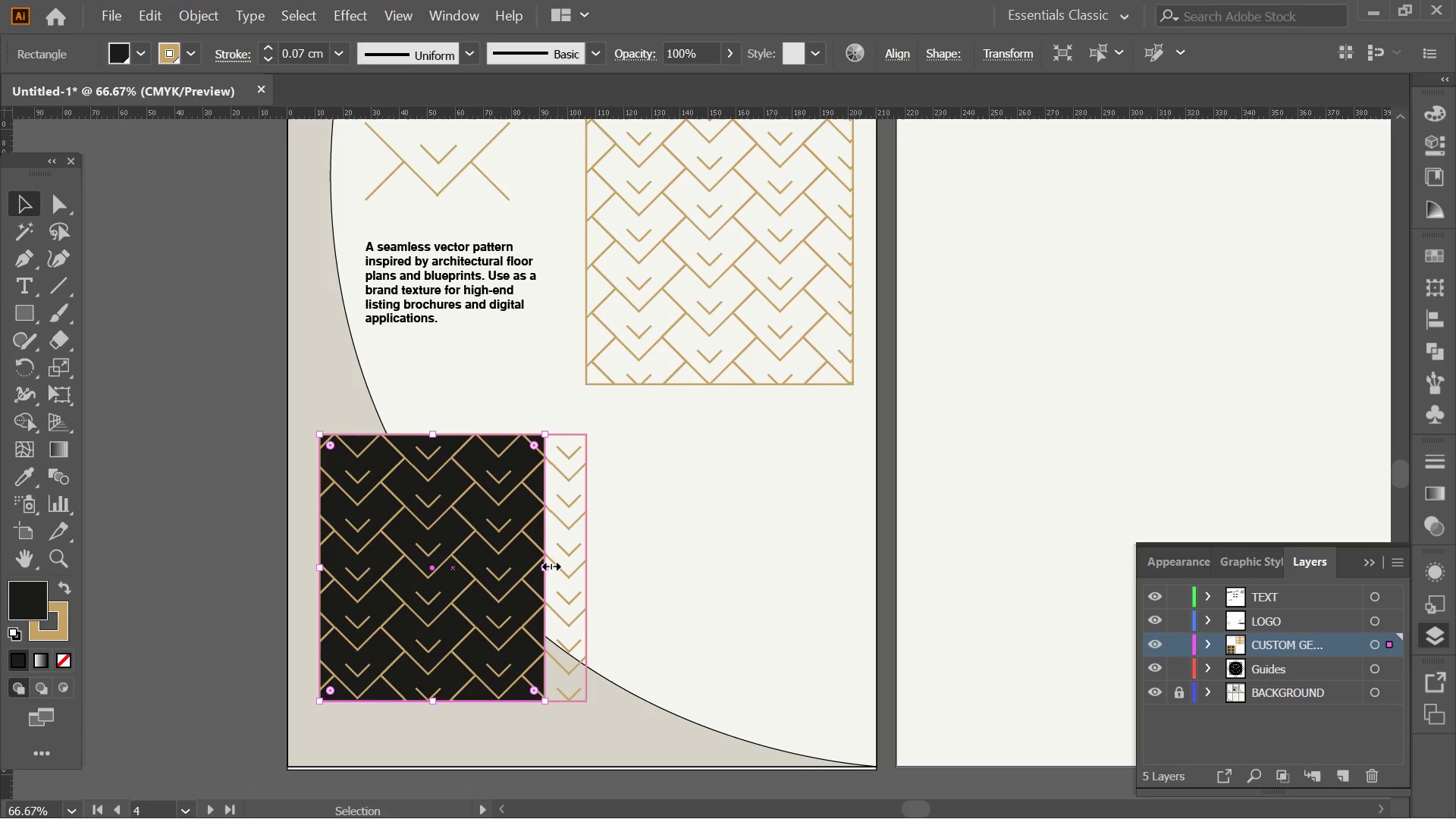 
left_click_drag(start_coordinate=[549, 564], to_coordinate=[584, 564])
 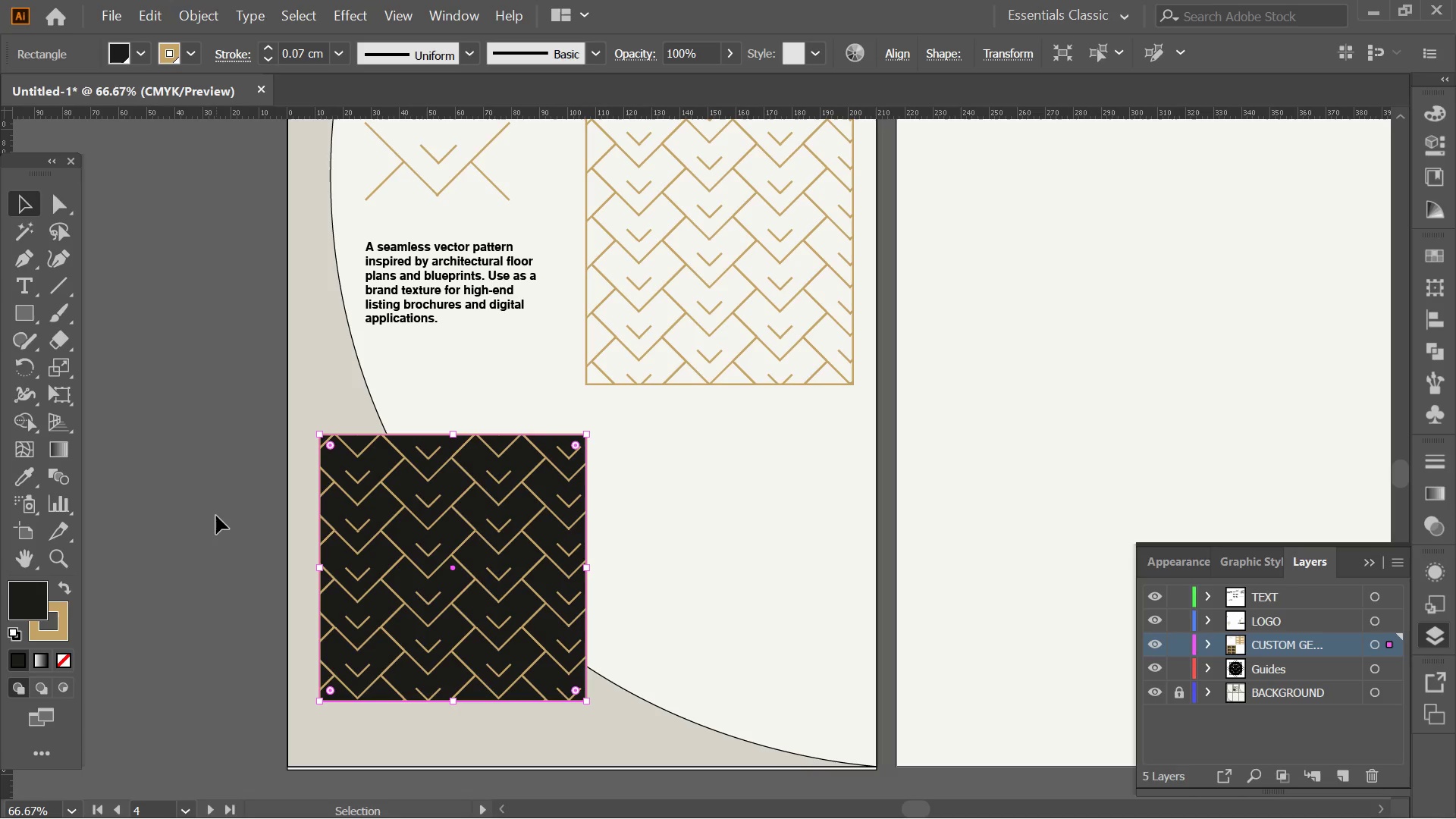 
left_click([216, 516])
 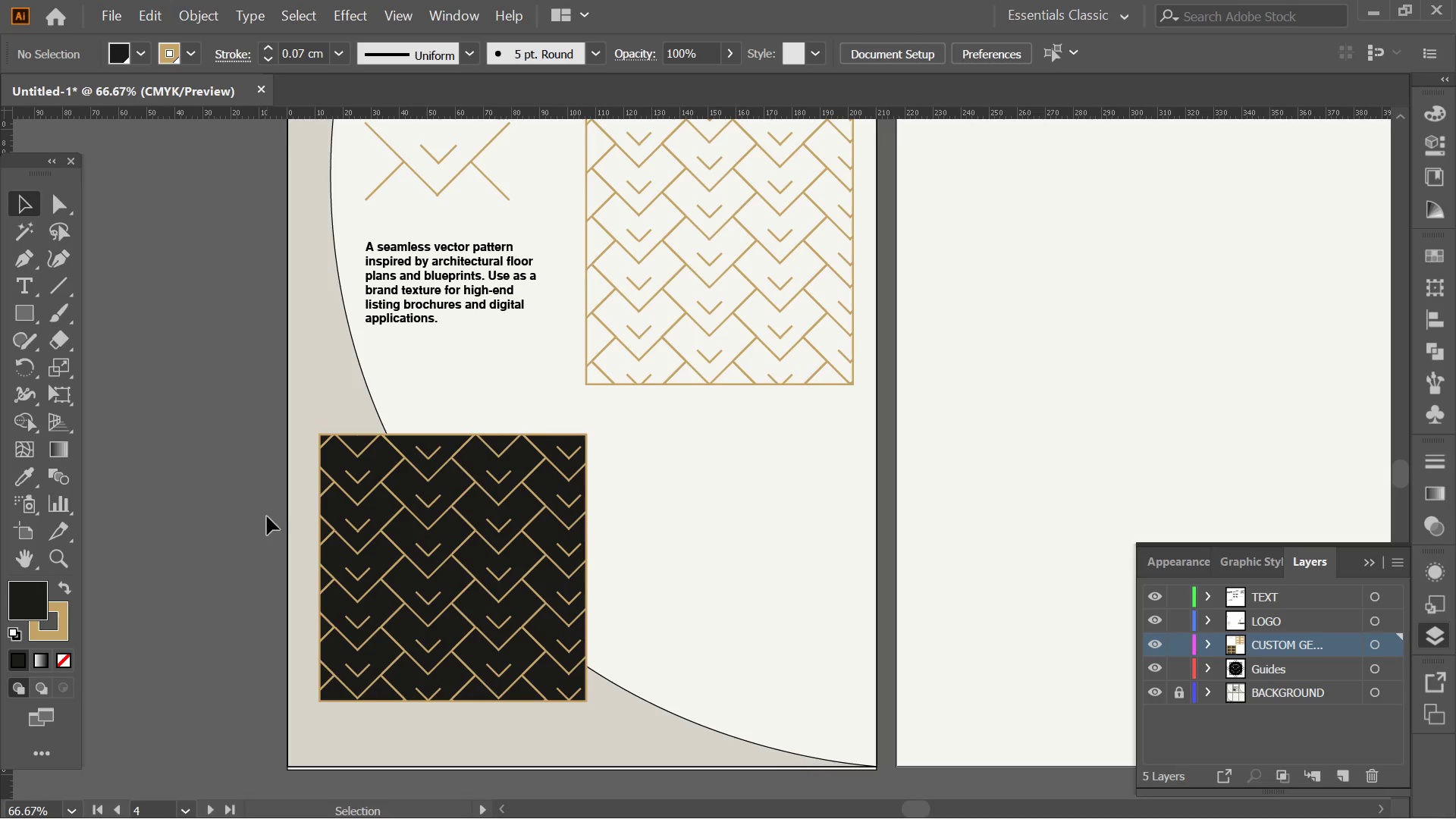 
hold_key(key=AltLeft, duration=0.36)
 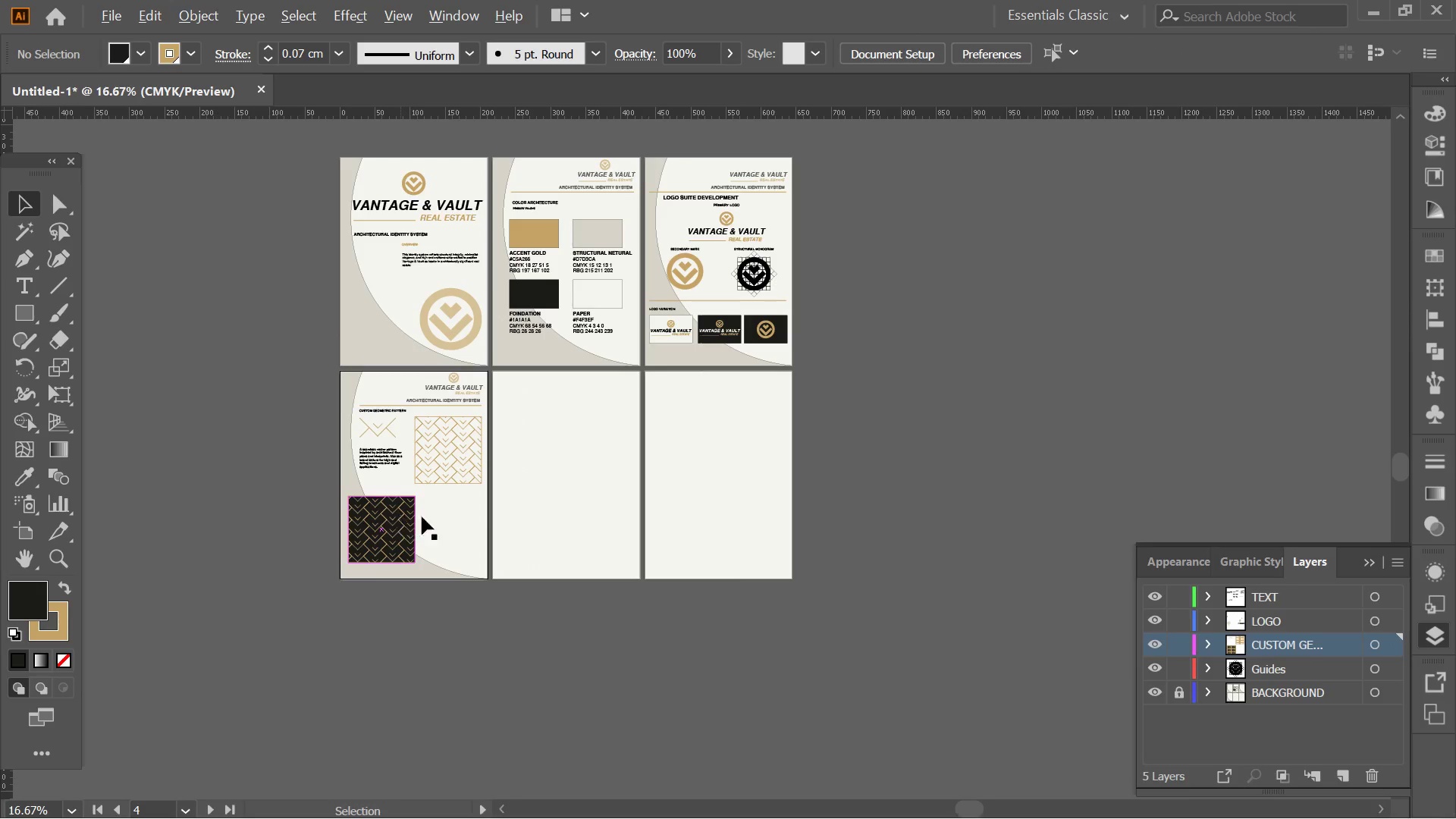 
hold_key(key=AltLeft, duration=0.33)
 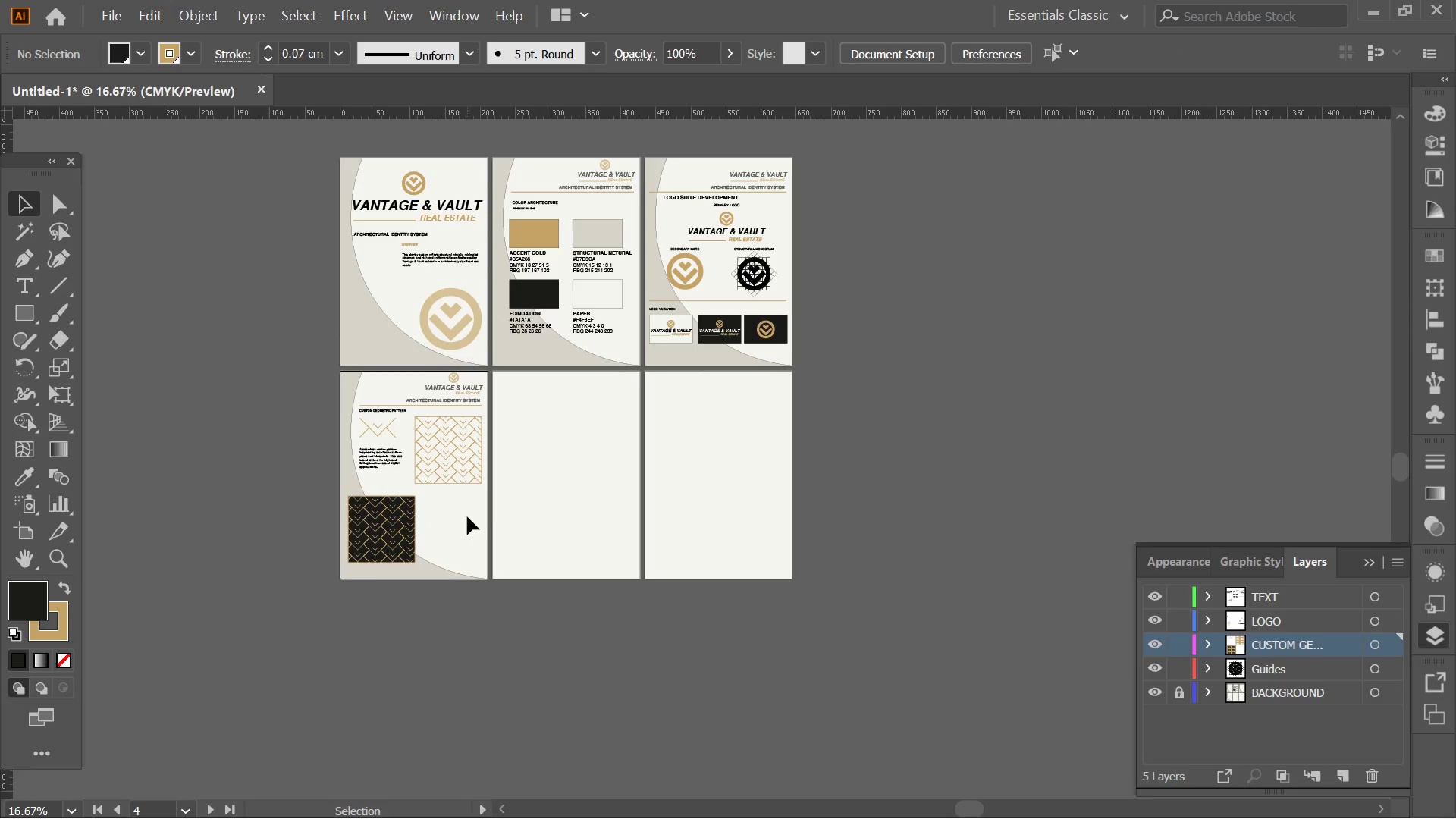 
hold_key(key=AltLeft, duration=0.62)
 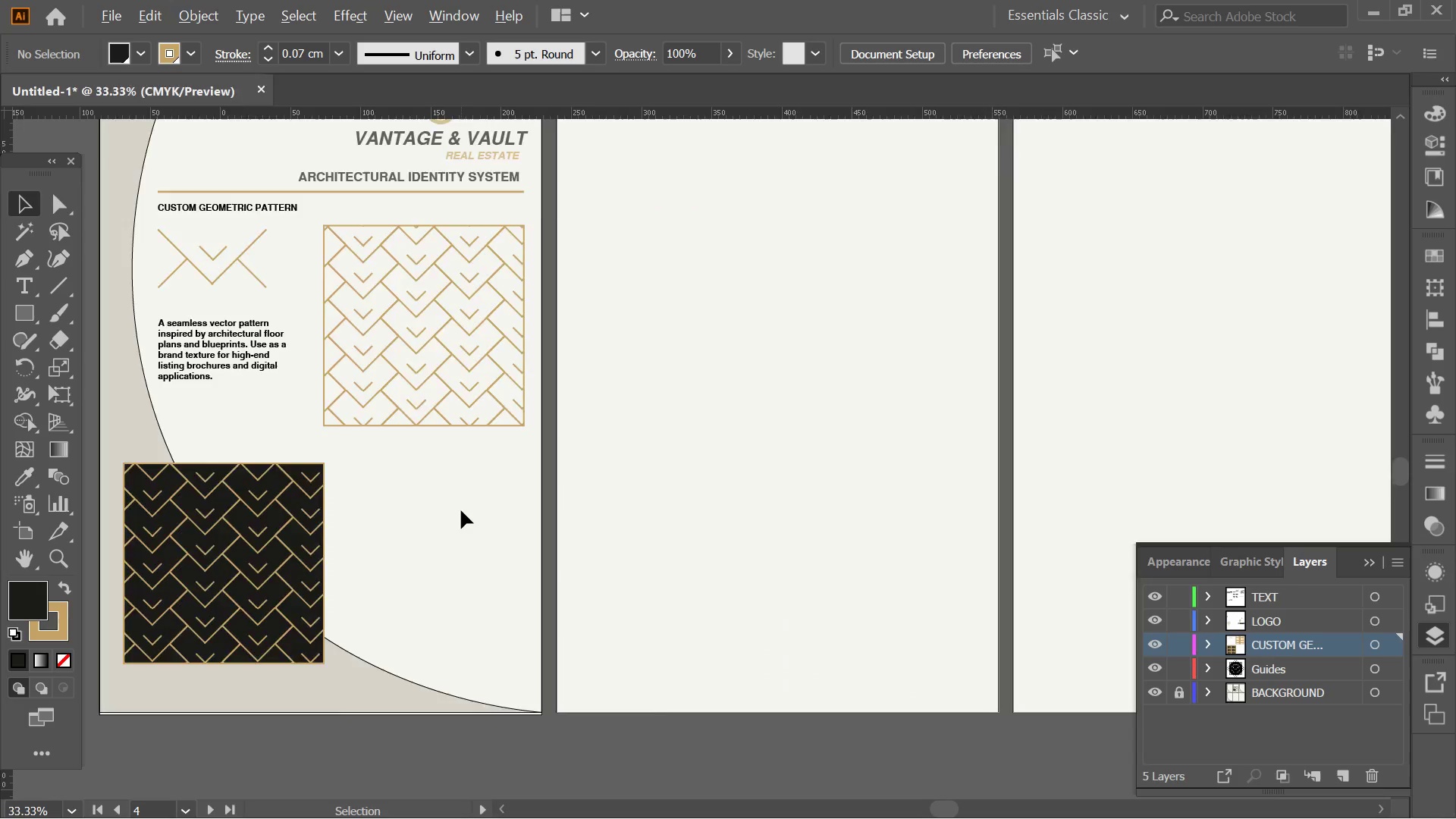 
scroll: coordinate [400, 516], scroll_direction: down, amount: 4.0
 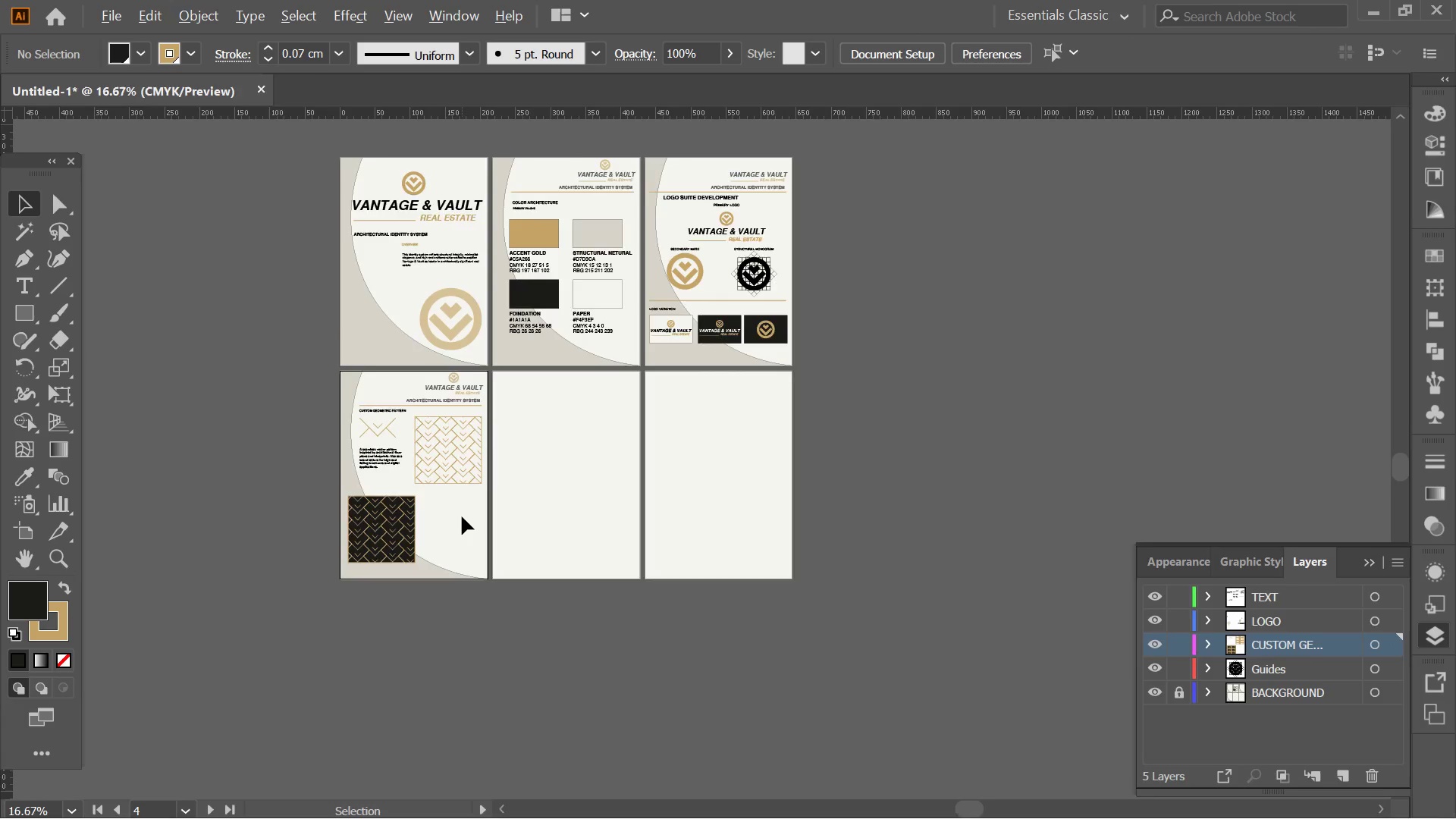 
scroll: coordinate [461, 510], scroll_direction: up, amount: 3.0
 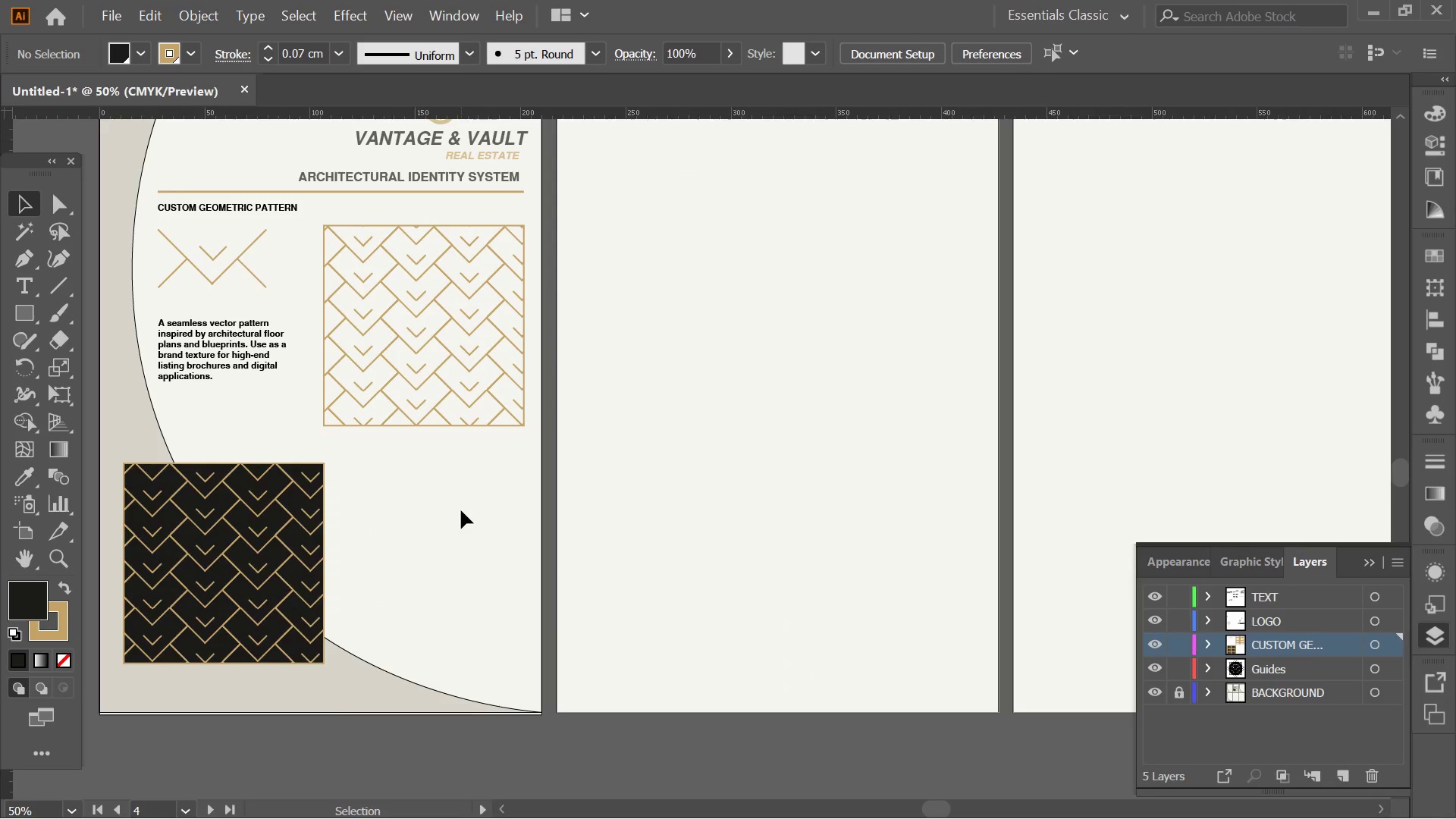 
hold_key(key=AltLeft, duration=0.45)
scroll: coordinate [461, 510], scroll_direction: down, amount: 2.0
 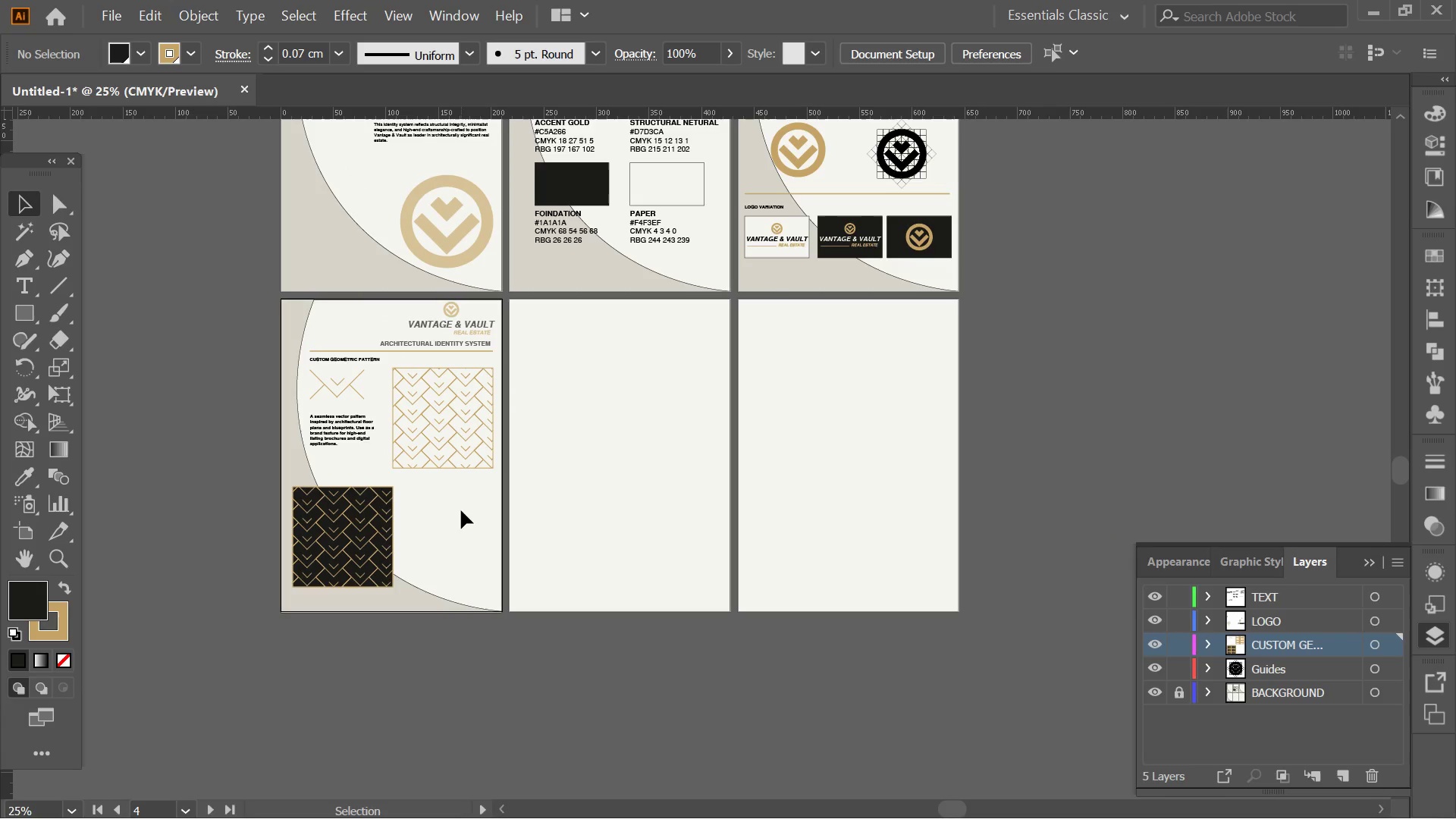 
hold_key(key=AltLeft, duration=0.69)
scroll: coordinate [314, 575], scroll_direction: up, amount: 2.0
 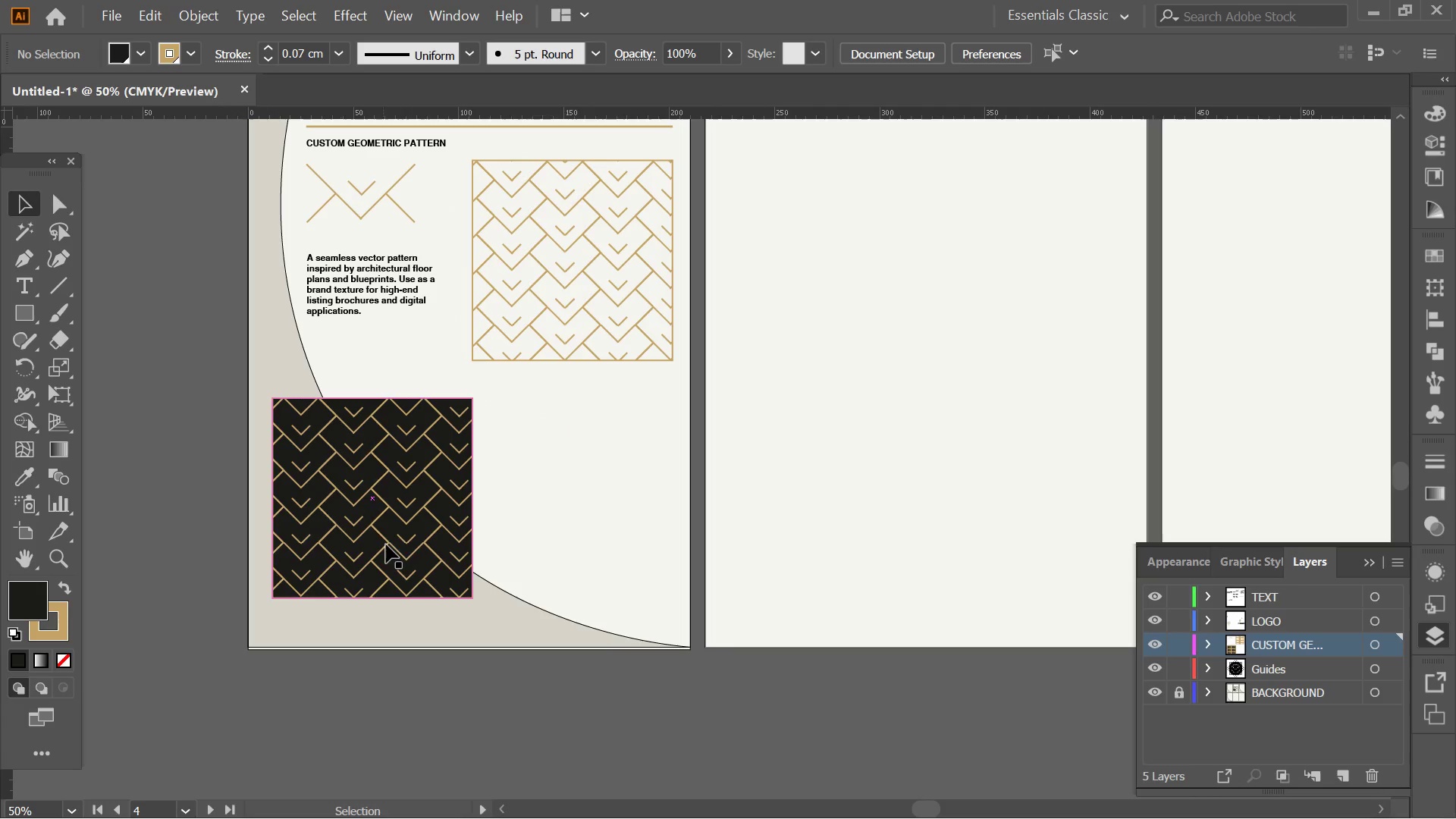 
hold_key(key=Space, duration=0.62)
 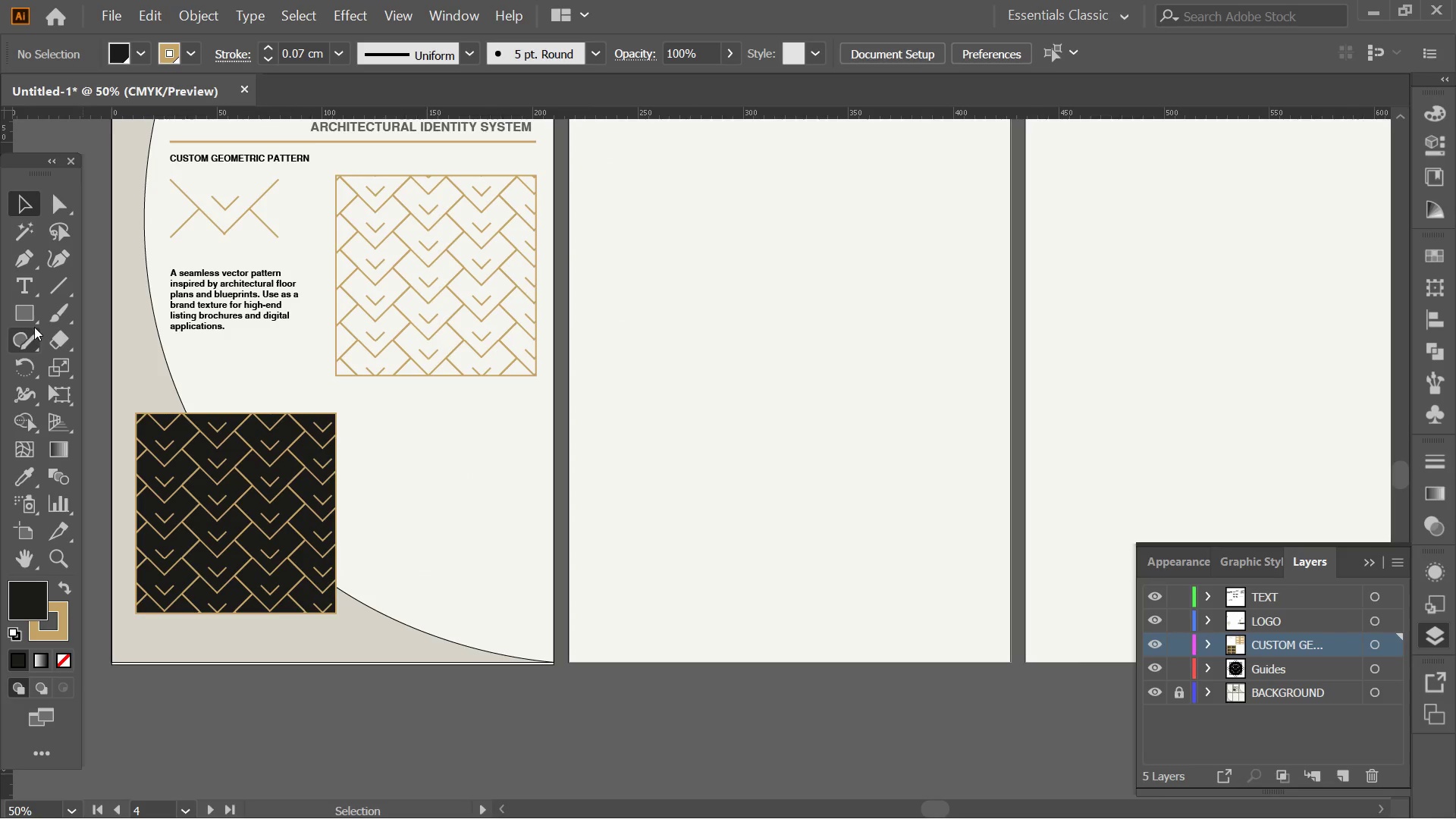 
left_click_drag(start_coordinate=[519, 523], to_coordinate=[384, 538])
 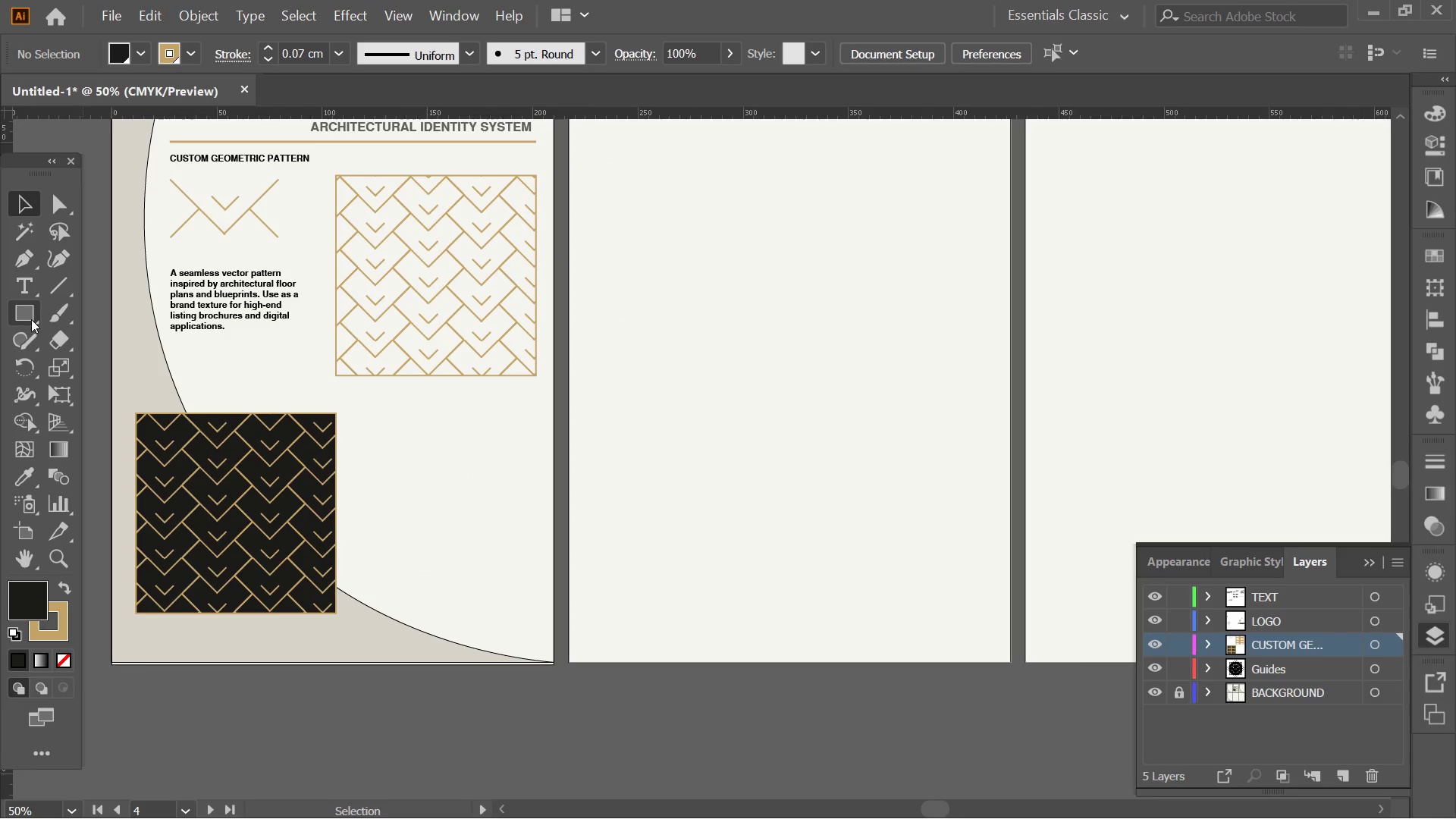 
left_click([31, 319])
 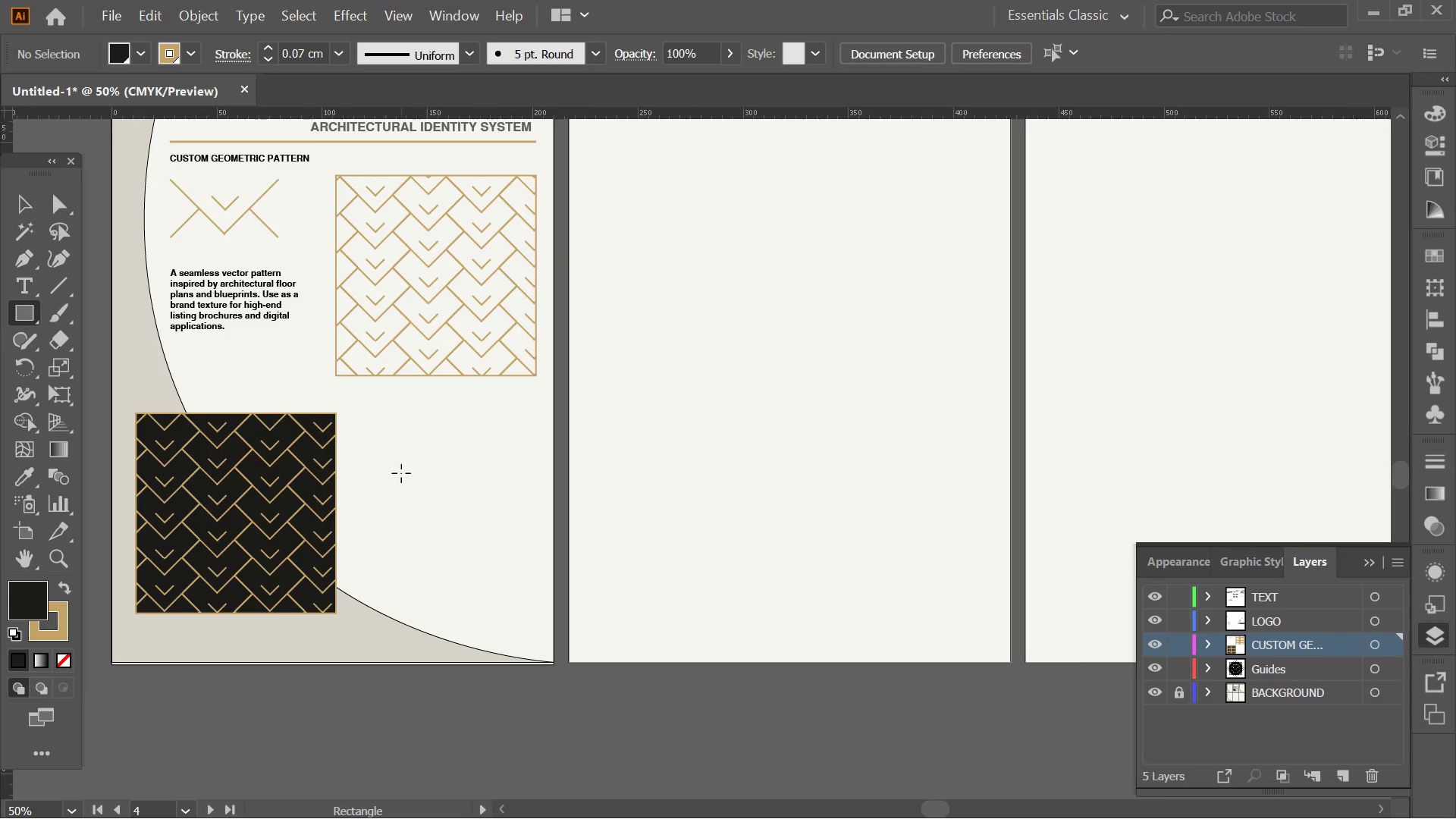 
hold_key(key=ShiftLeft, duration=1.81)
left_click_drag(start_coordinate=[359, 413], to_coordinate=[488, 613])
 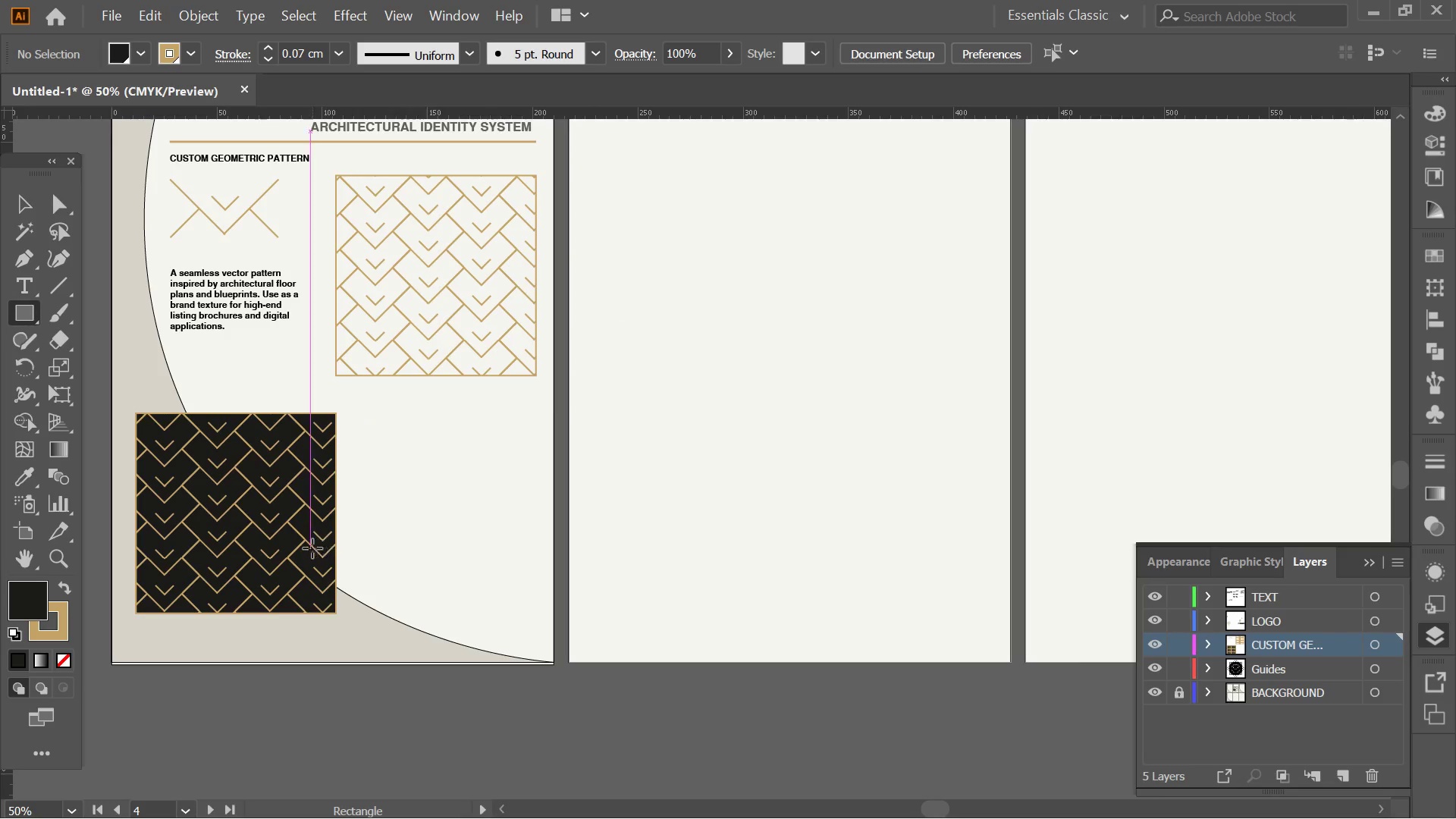 
key(Control+ControlLeft)
 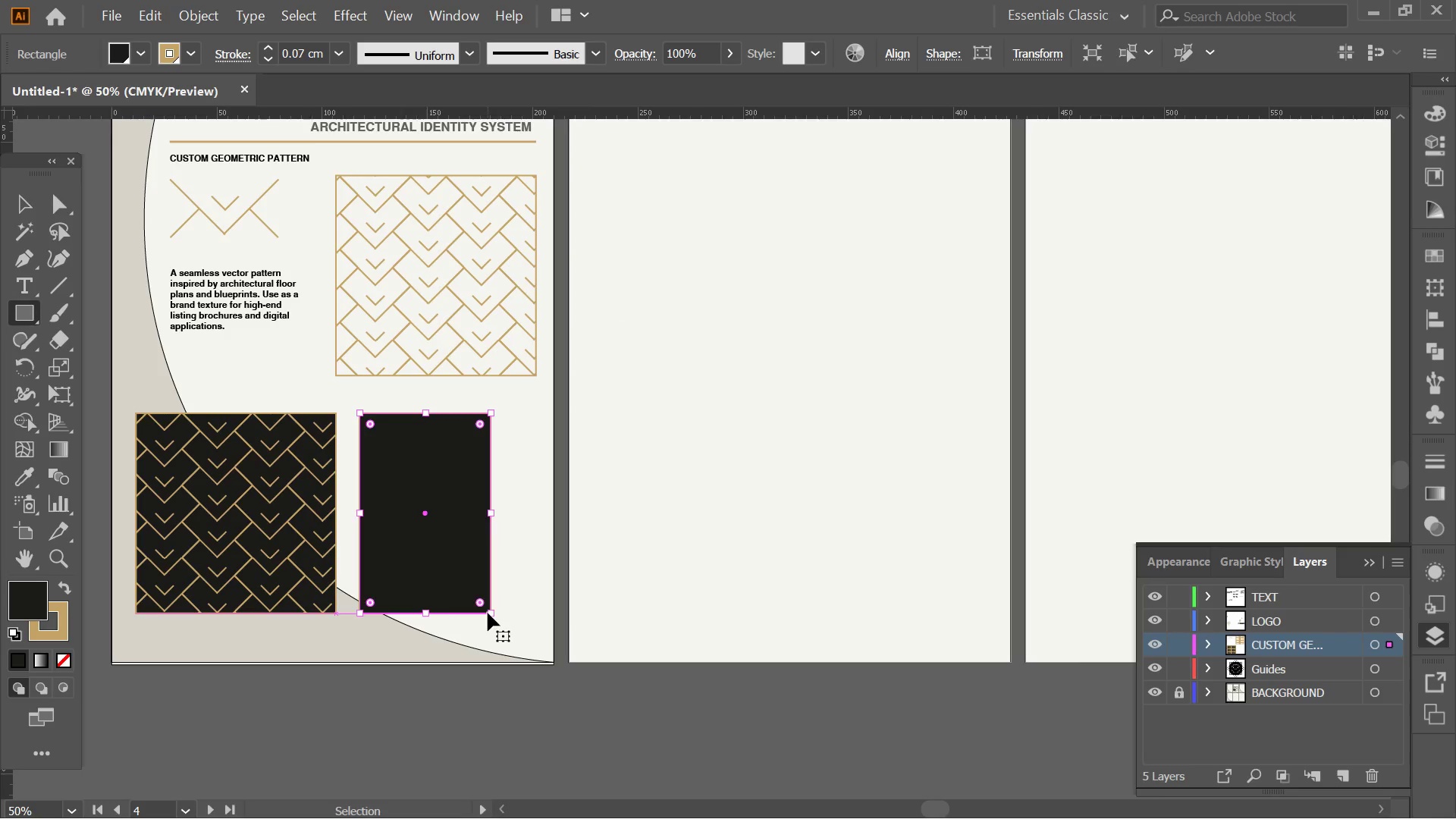 
key(Control+Z)
 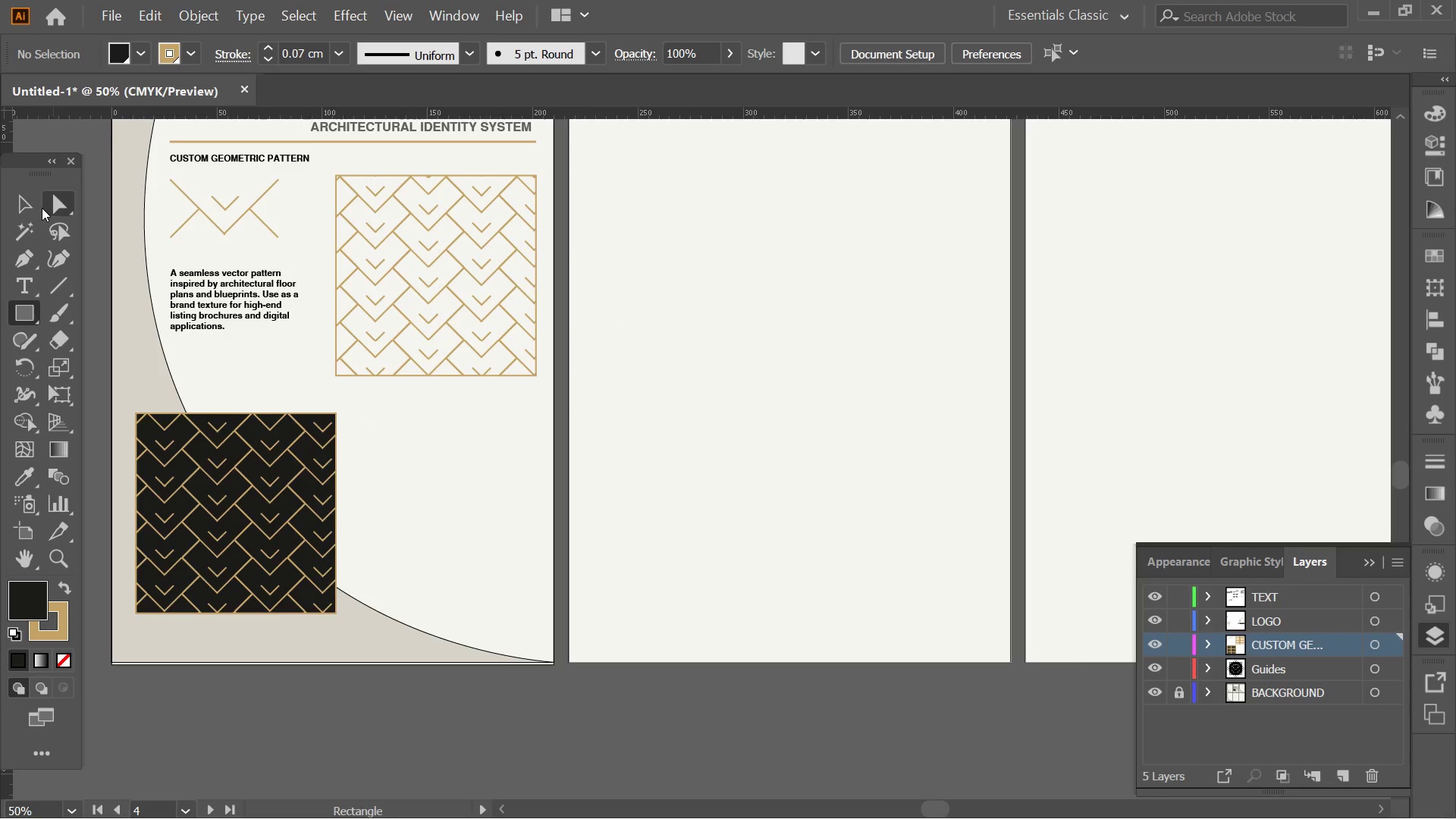 
double_click([39, 209])
 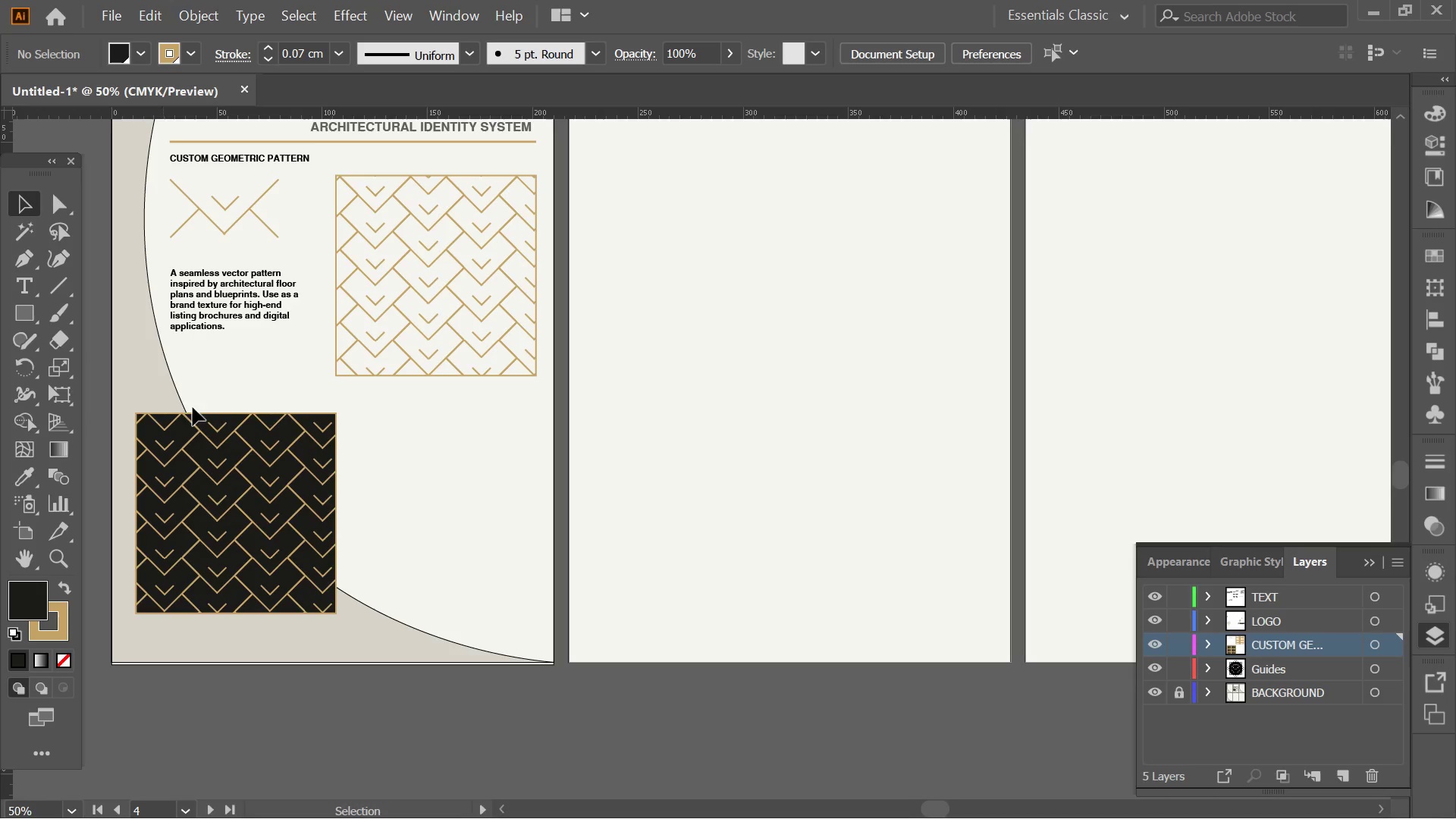 
hold_key(key=AltLeft, duration=2.48)
left_click_drag(start_coordinate=[261, 531], to_coordinate=[466, 546])
 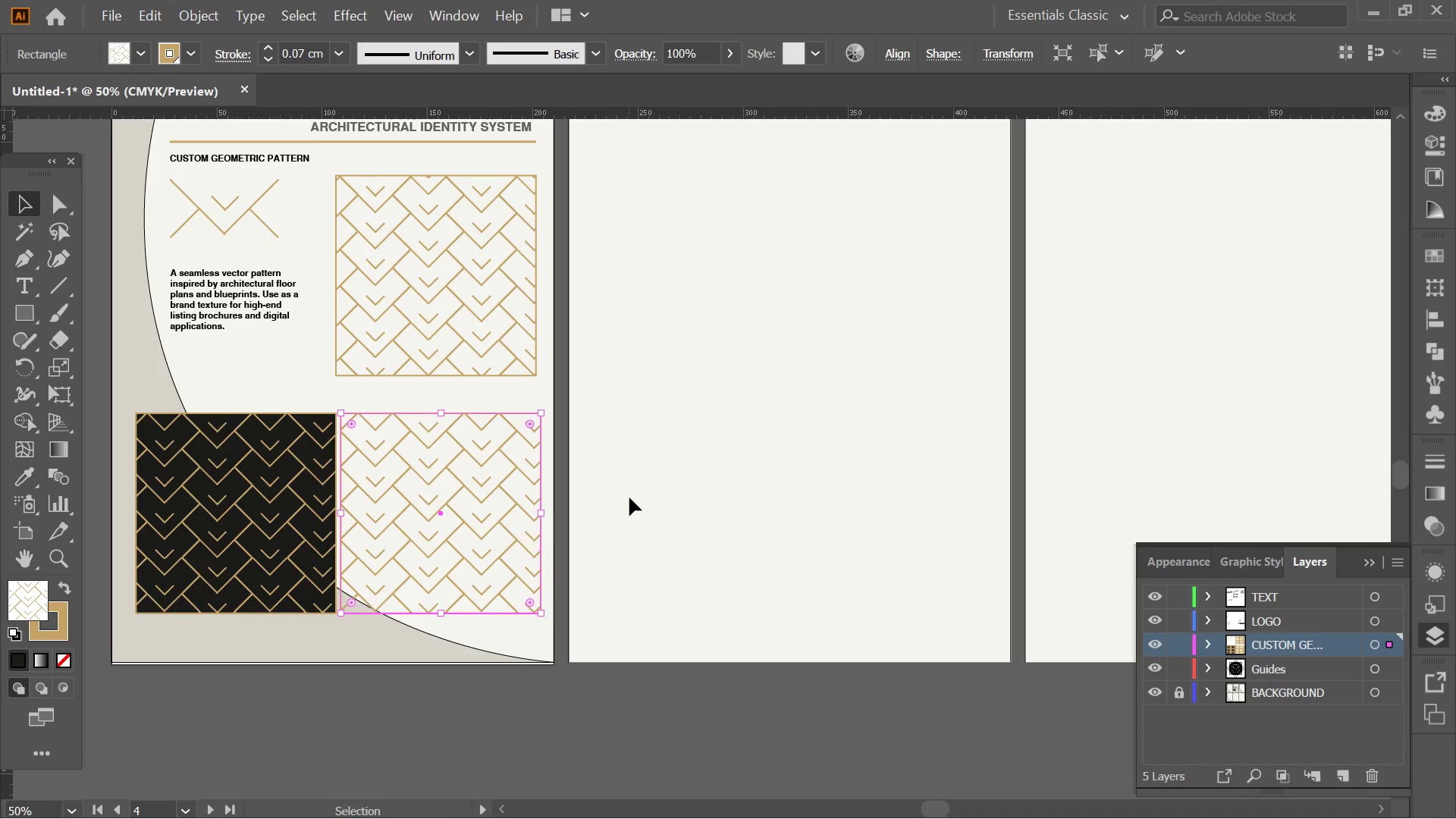 
hold_key(key=ShiftLeft, duration=2.09)
 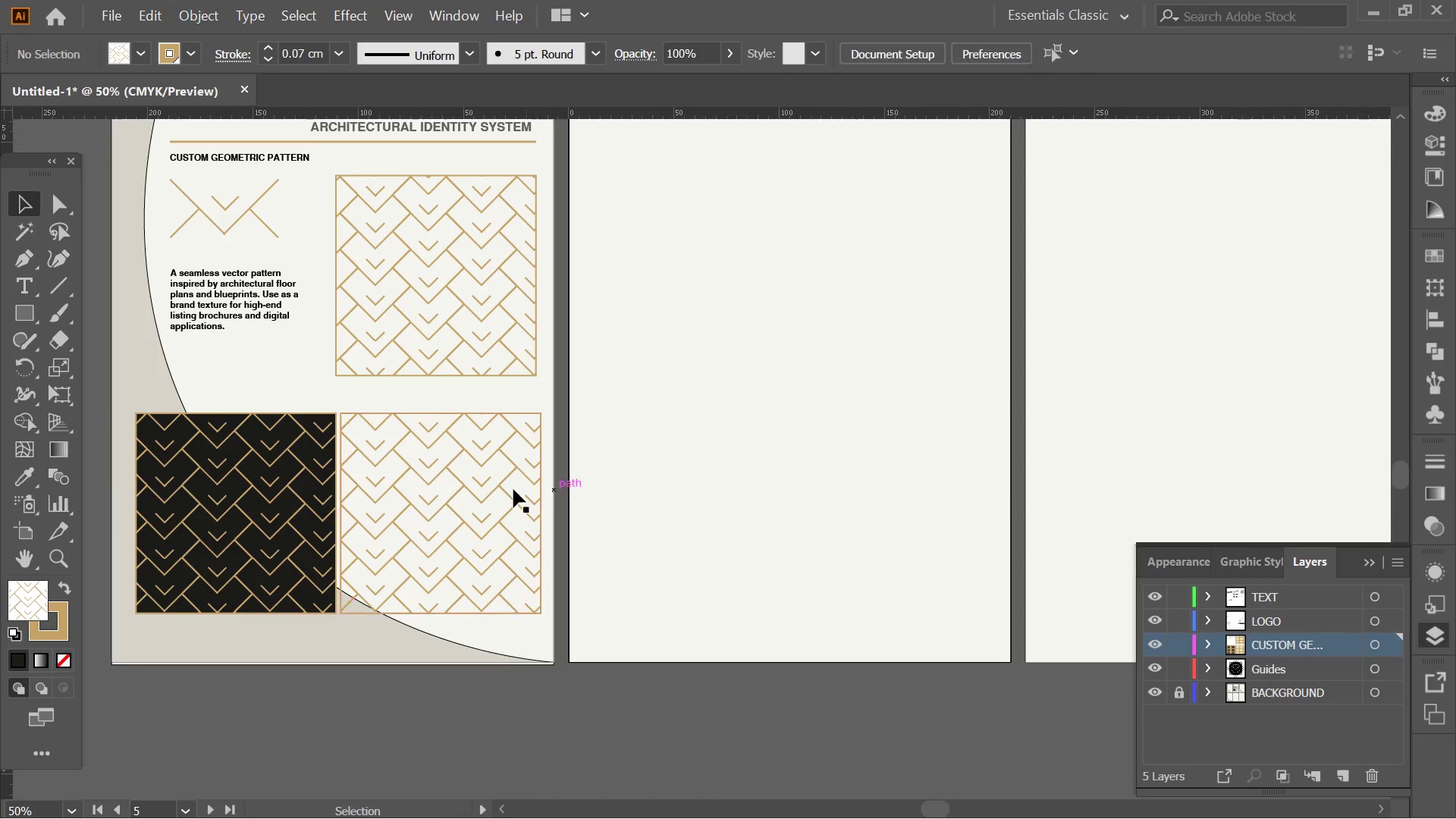 
double_click([509, 486])
 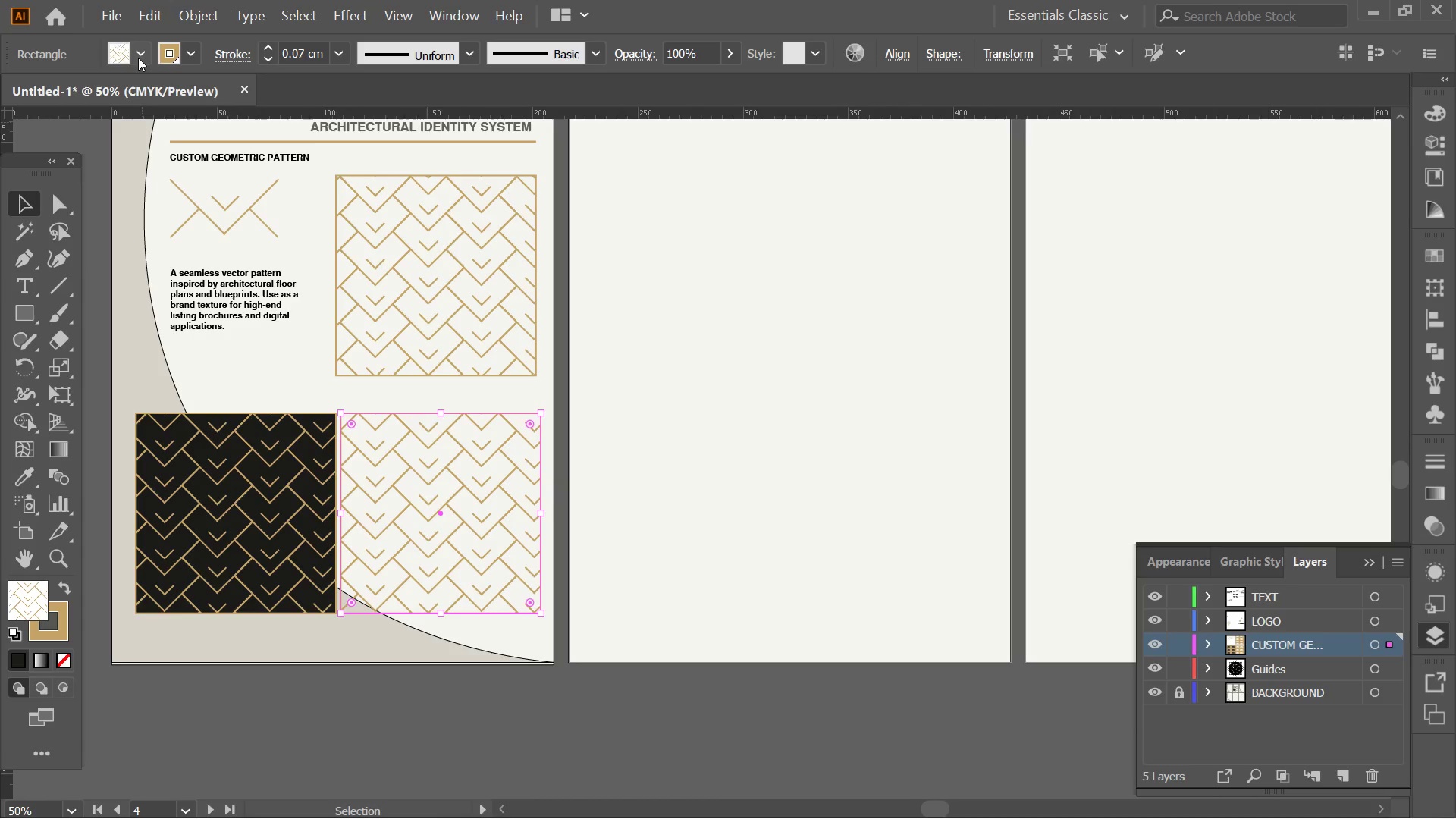 
left_click([138, 54])
 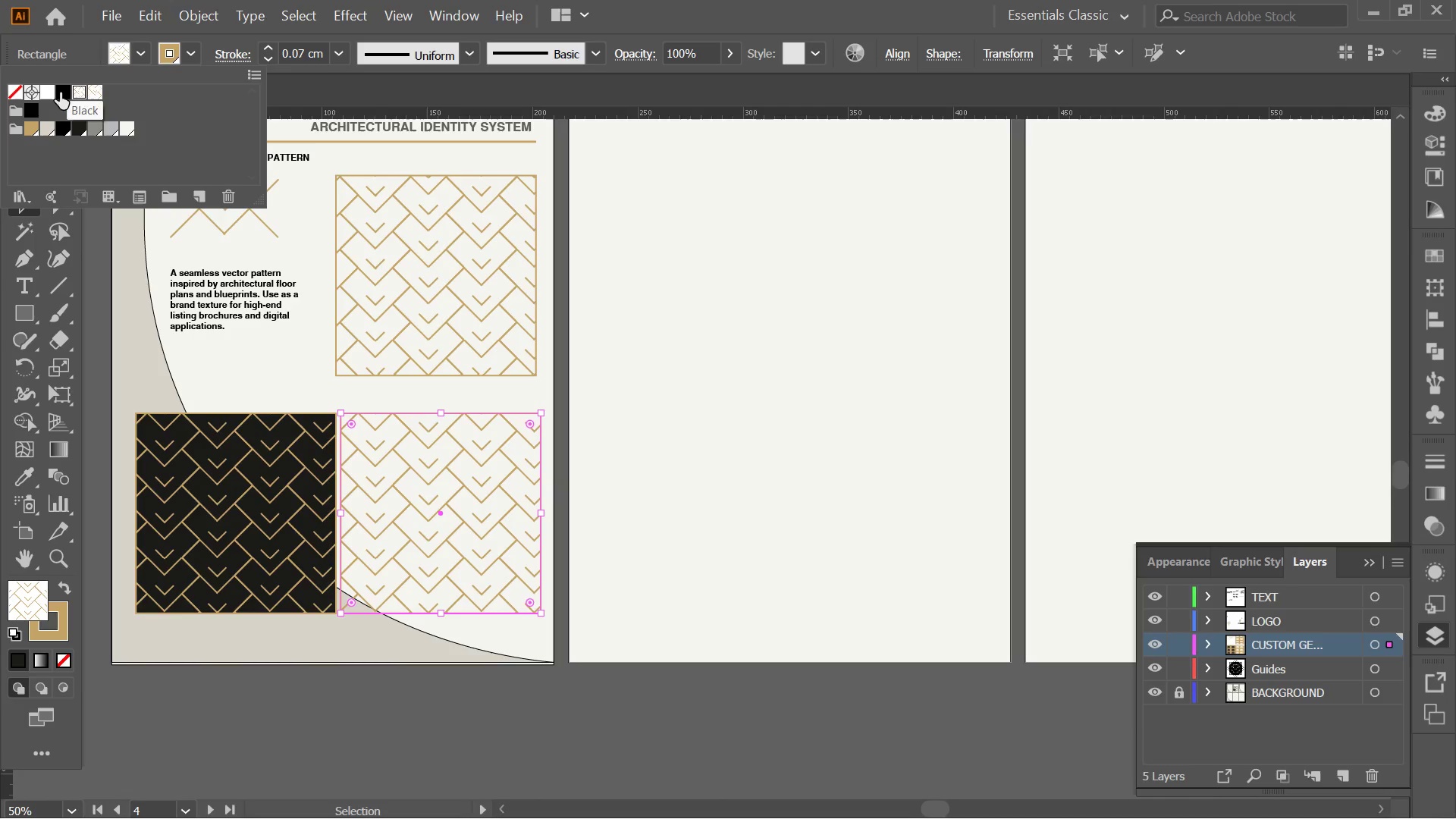 
left_click([42, 97])
 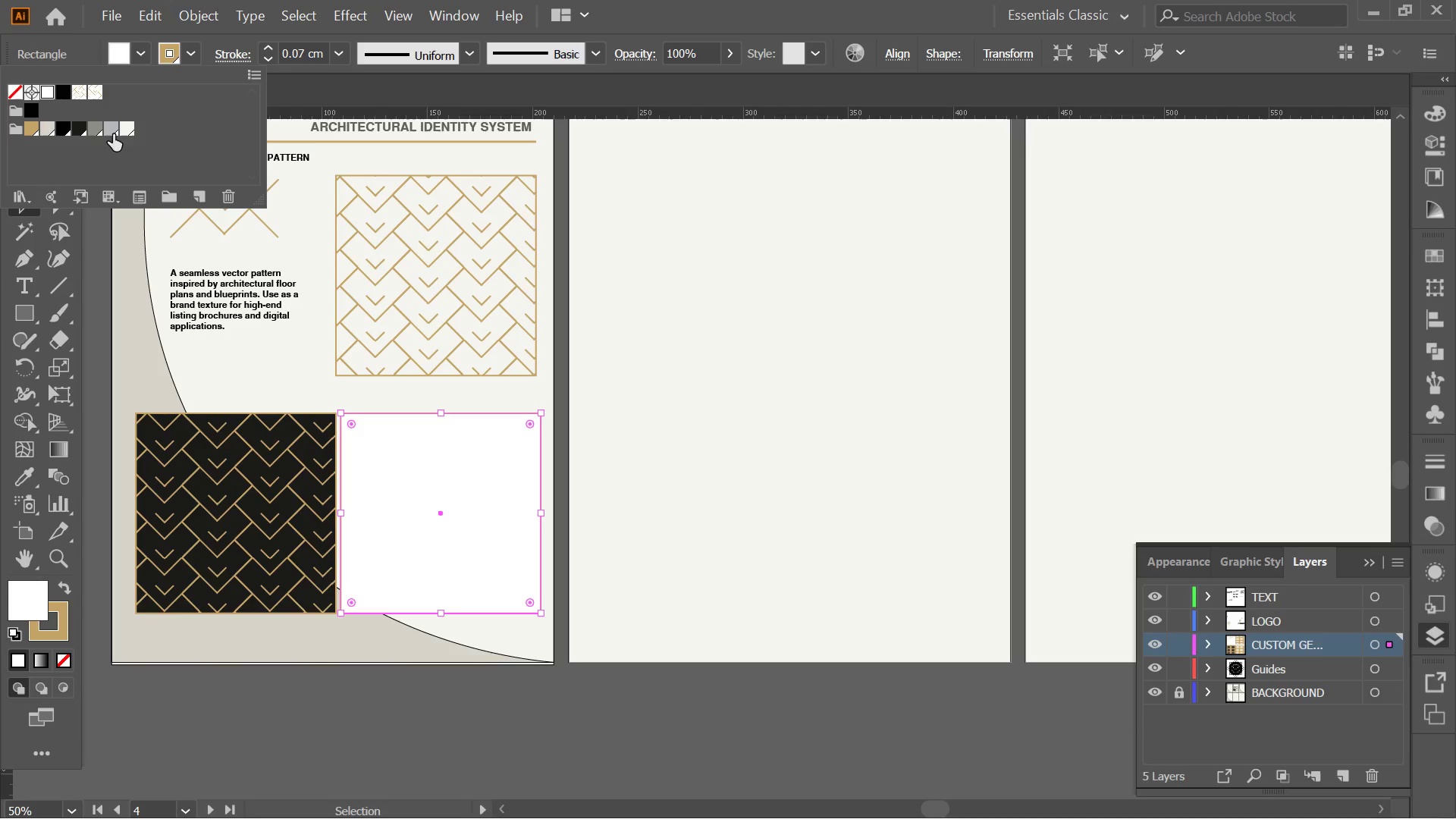 
left_click([121, 134])
 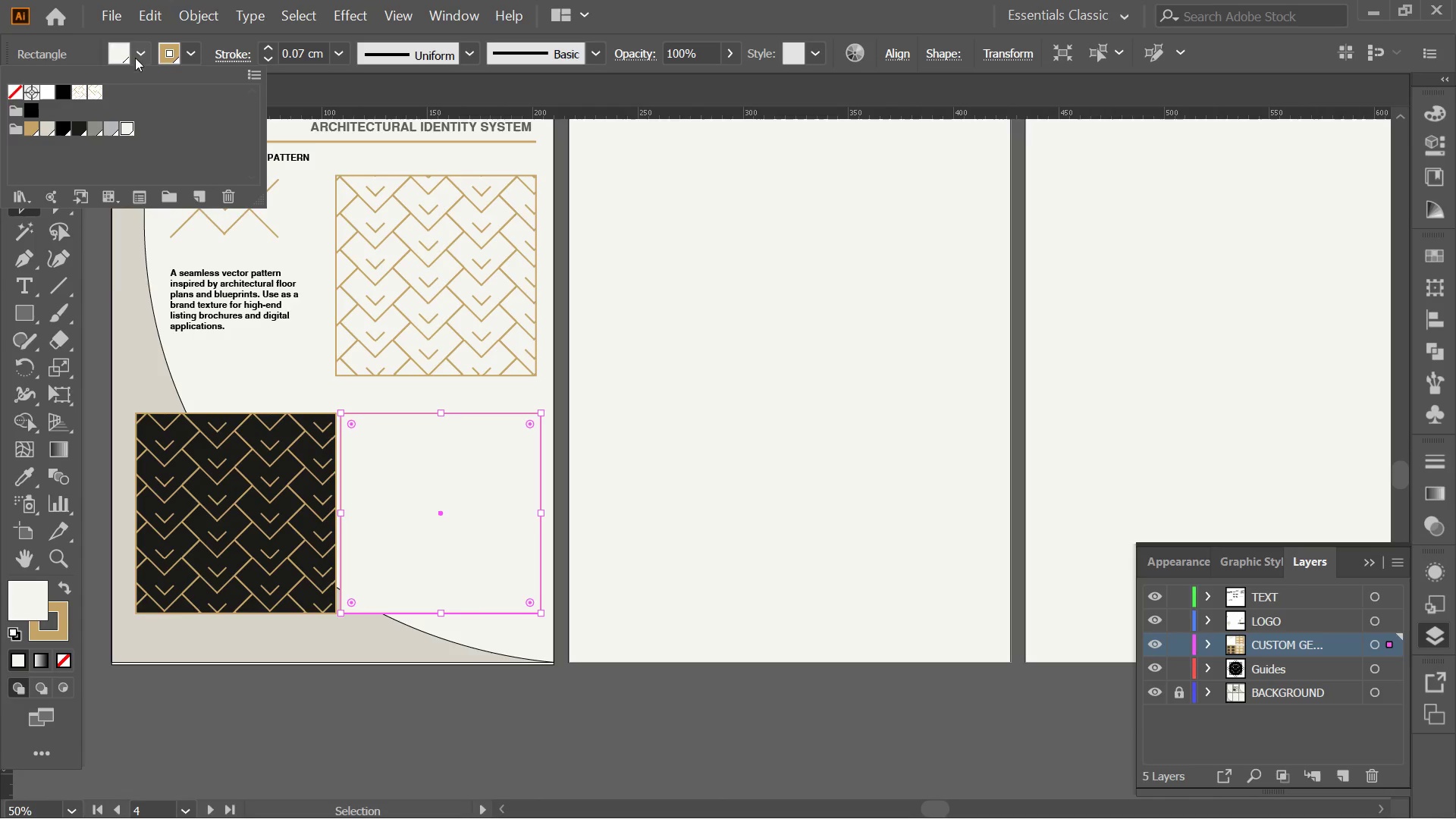 
left_click([135, 55])
 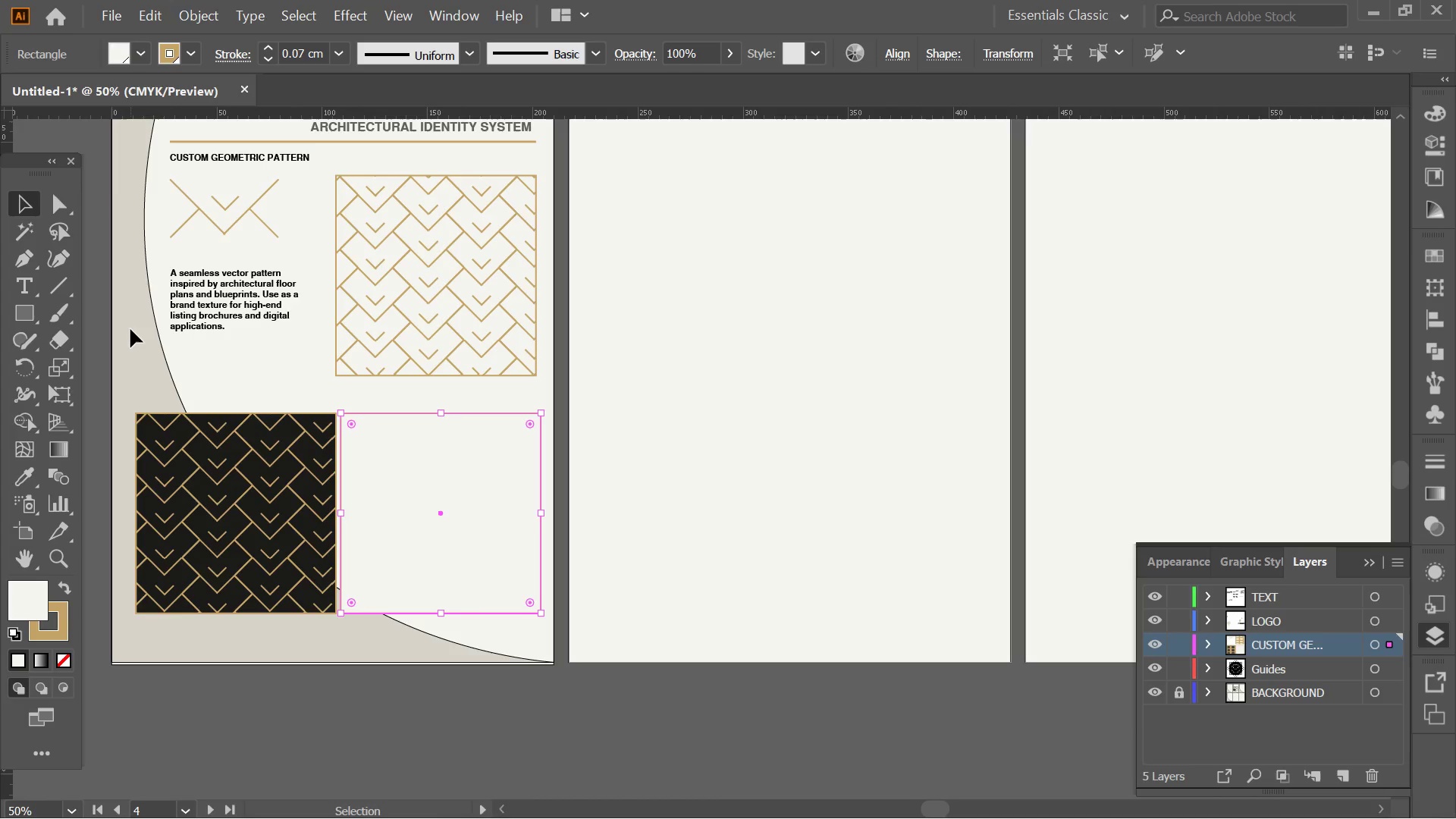 
left_click([130, 329])
 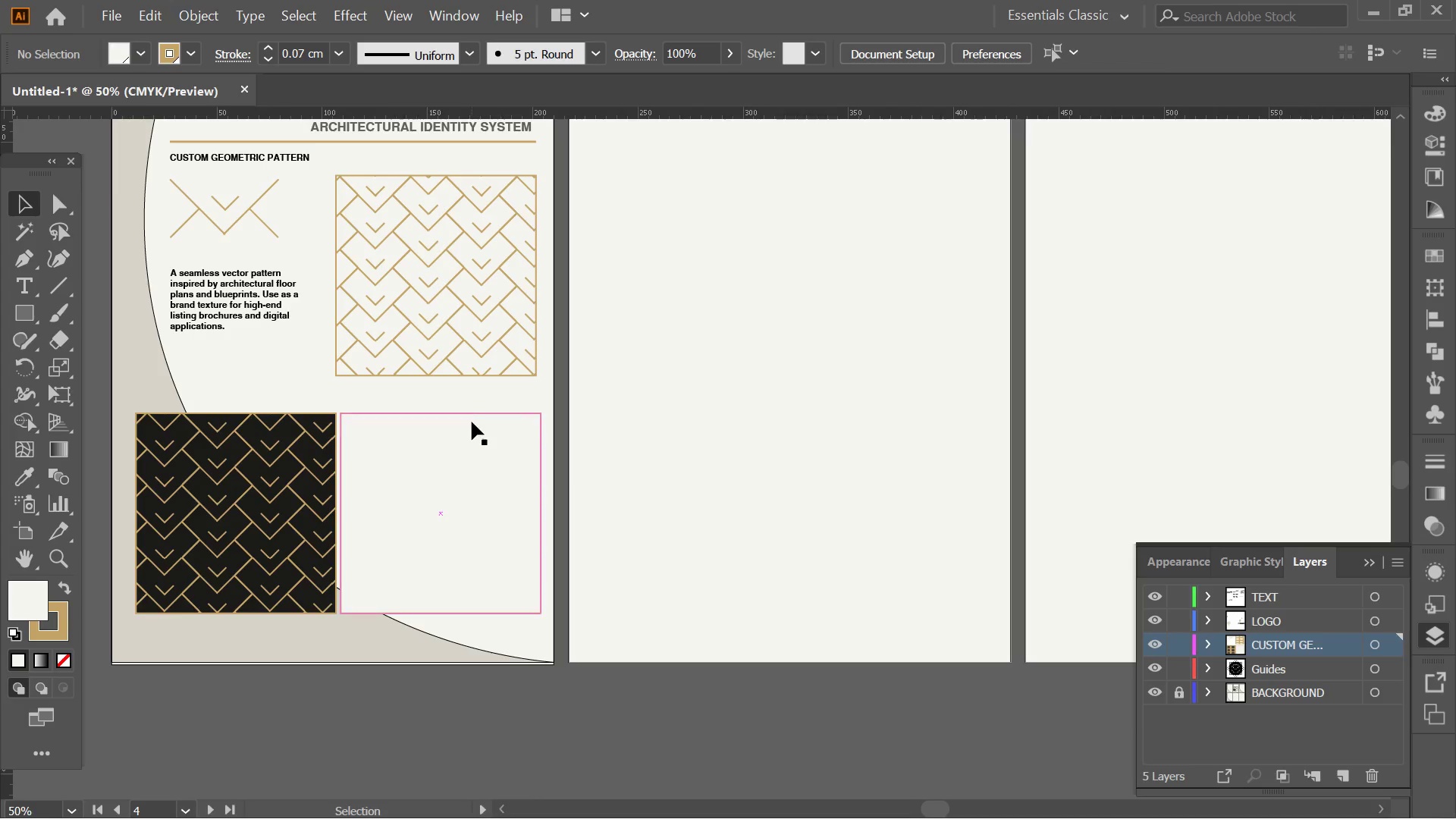 
key(Alt+AltLeft)
 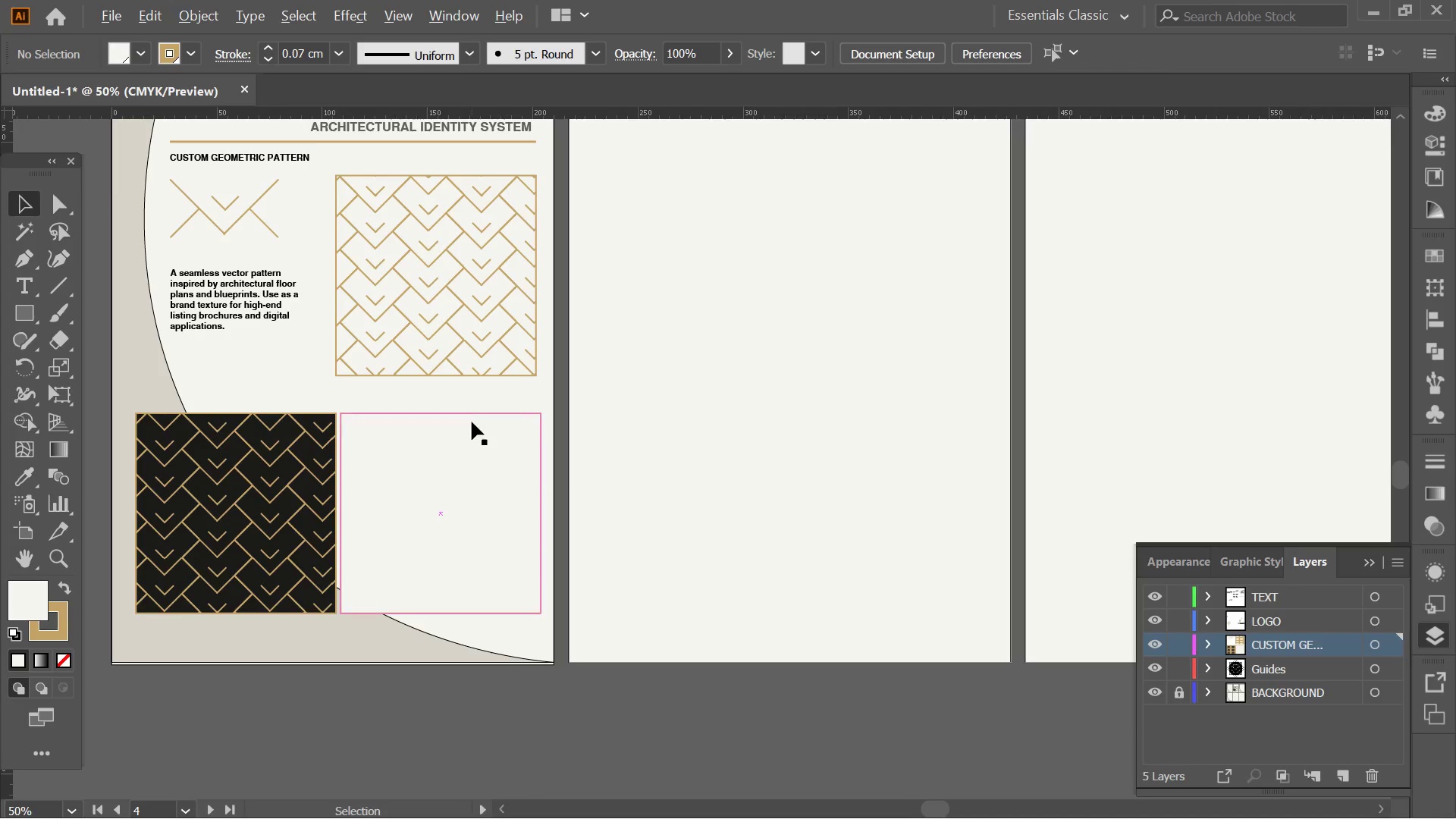 
hold_key(key=Space, duration=0.42)
 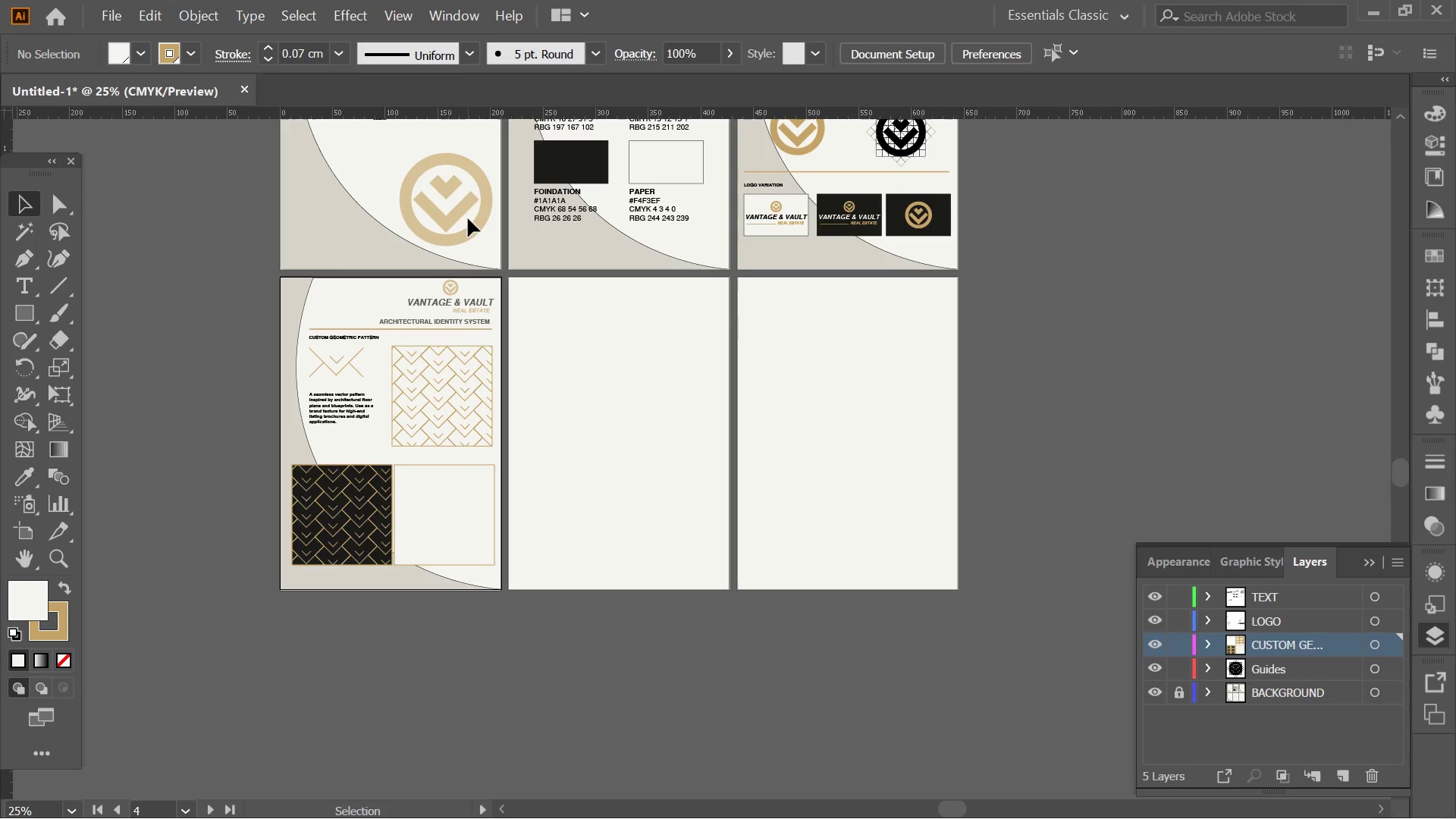 
left_click_drag(start_coordinate=[528, 390], to_coordinate=[516, 435])
 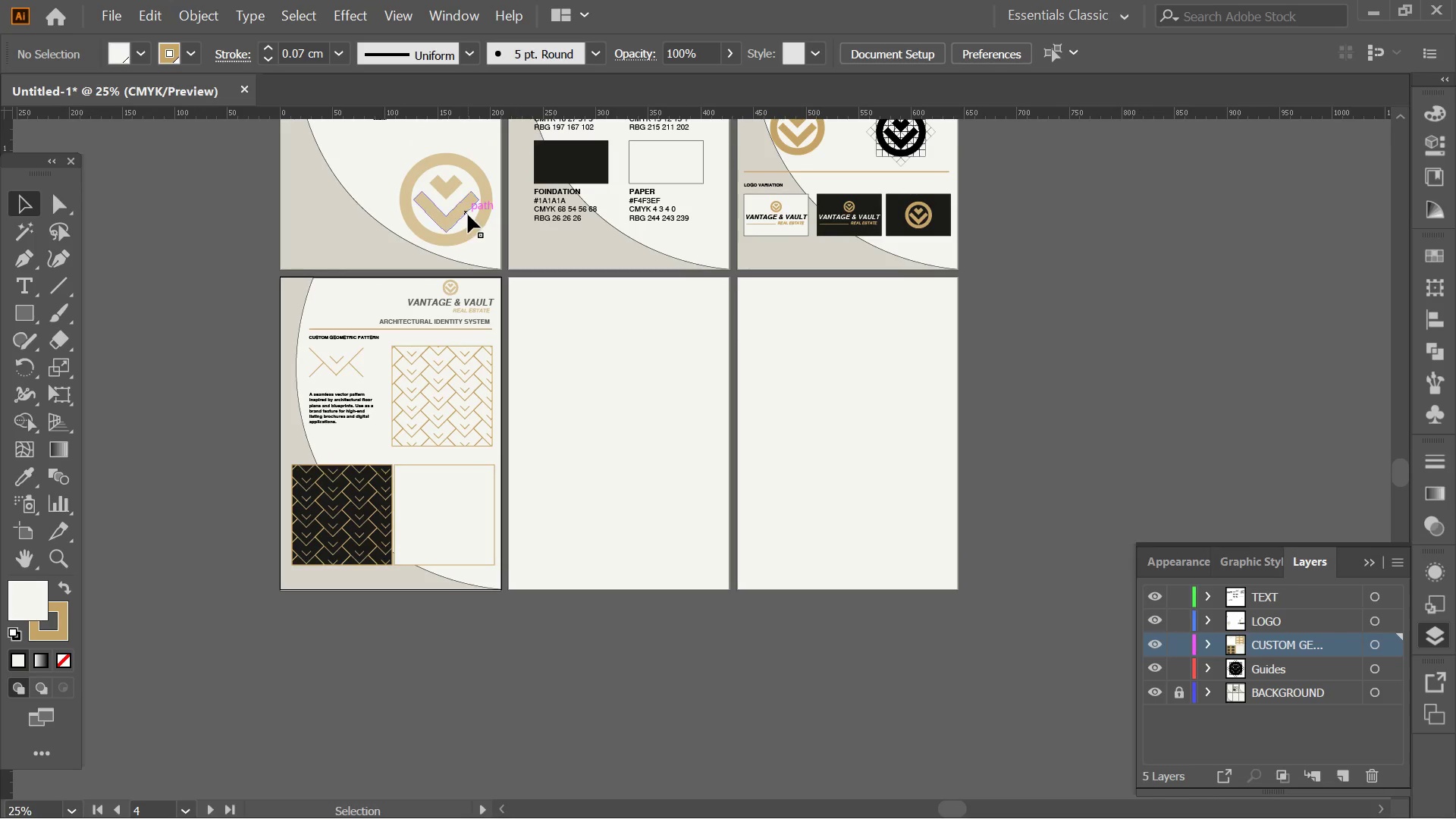 
scroll: coordinate [472, 422], scroll_direction: down, amount: 2.0
 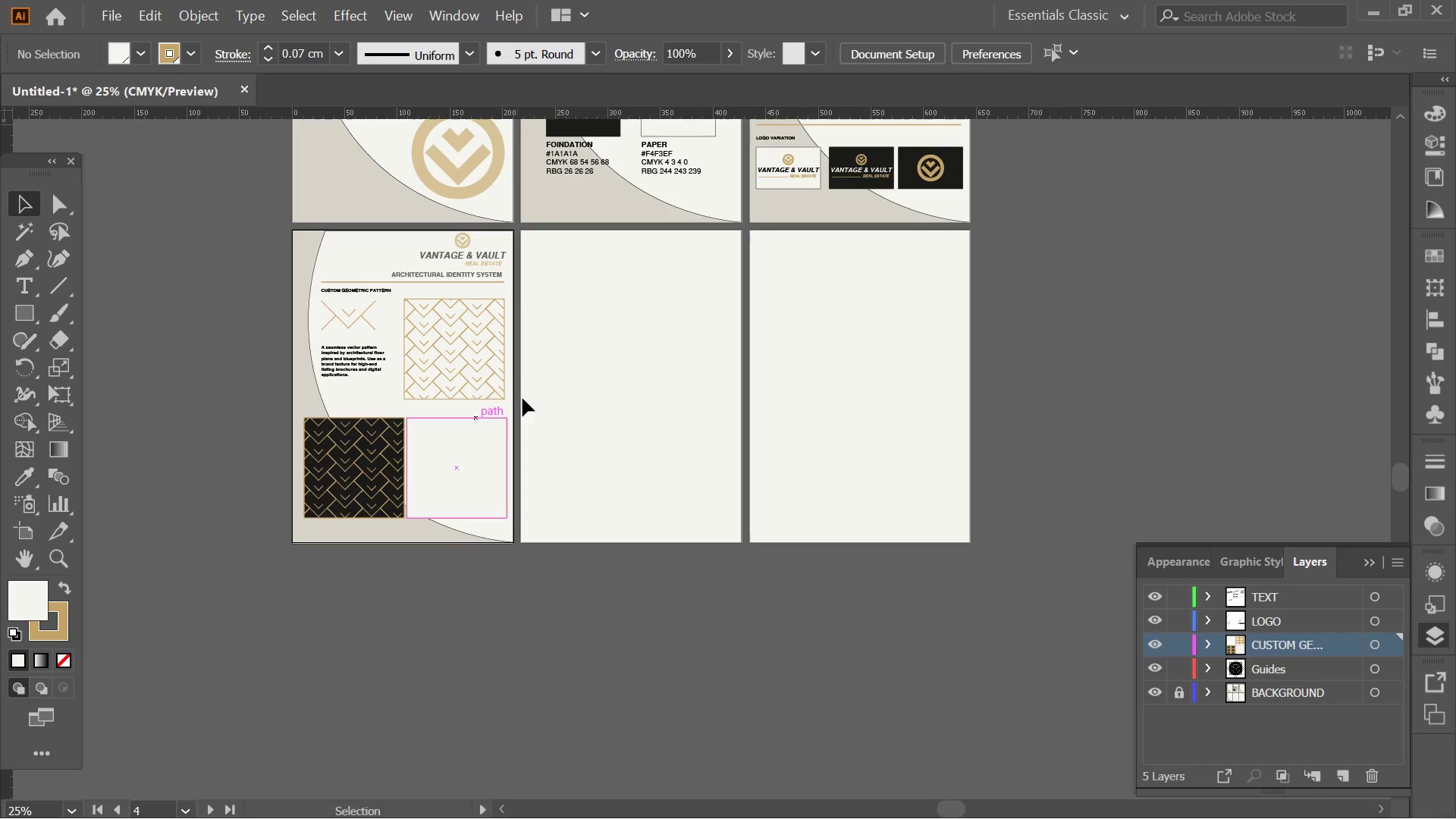 
left_click_drag(start_coordinate=[460, 207], to_coordinate=[448, 522])
 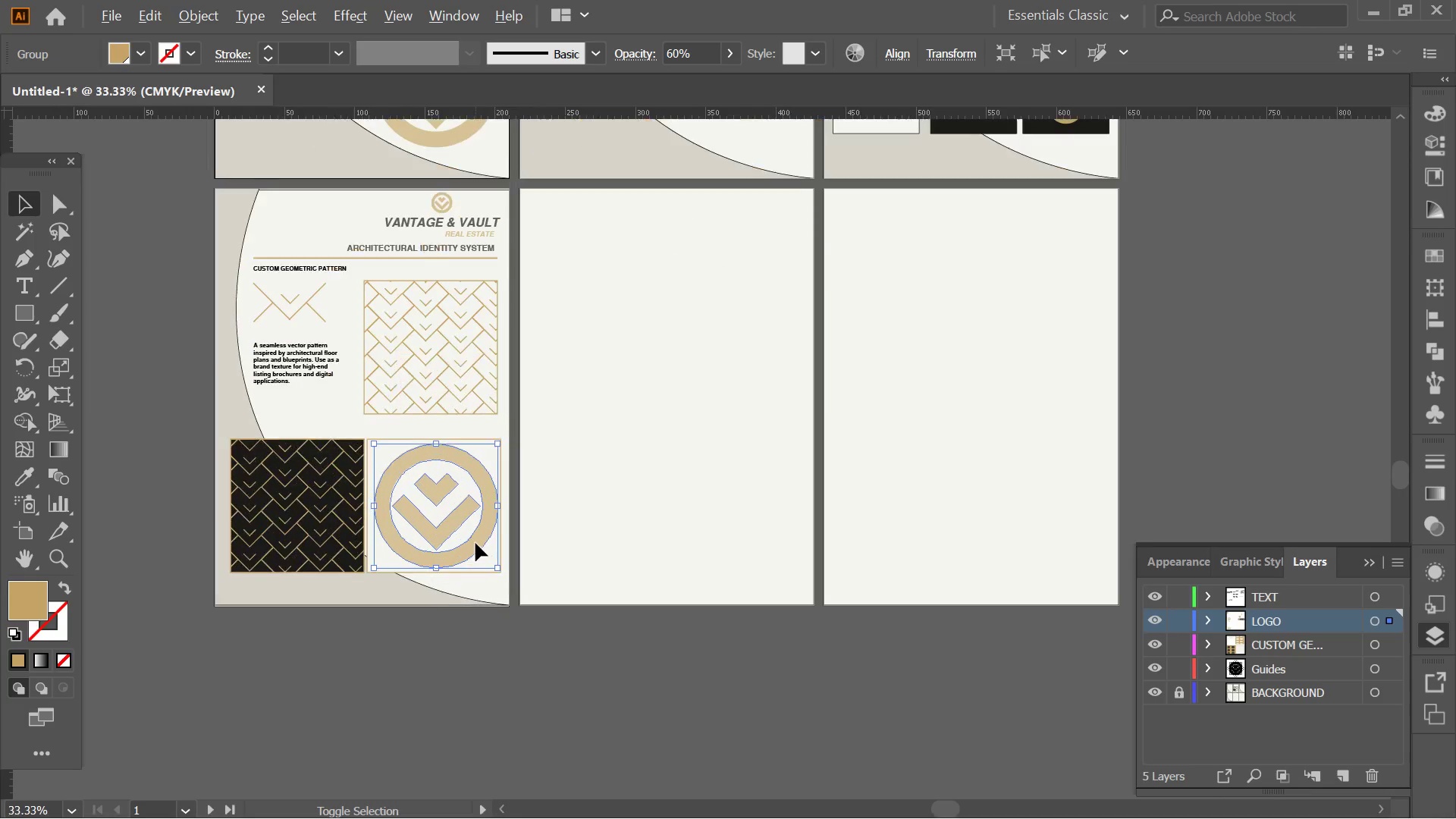 
hold_key(key=AltLeft, duration=2.47)
 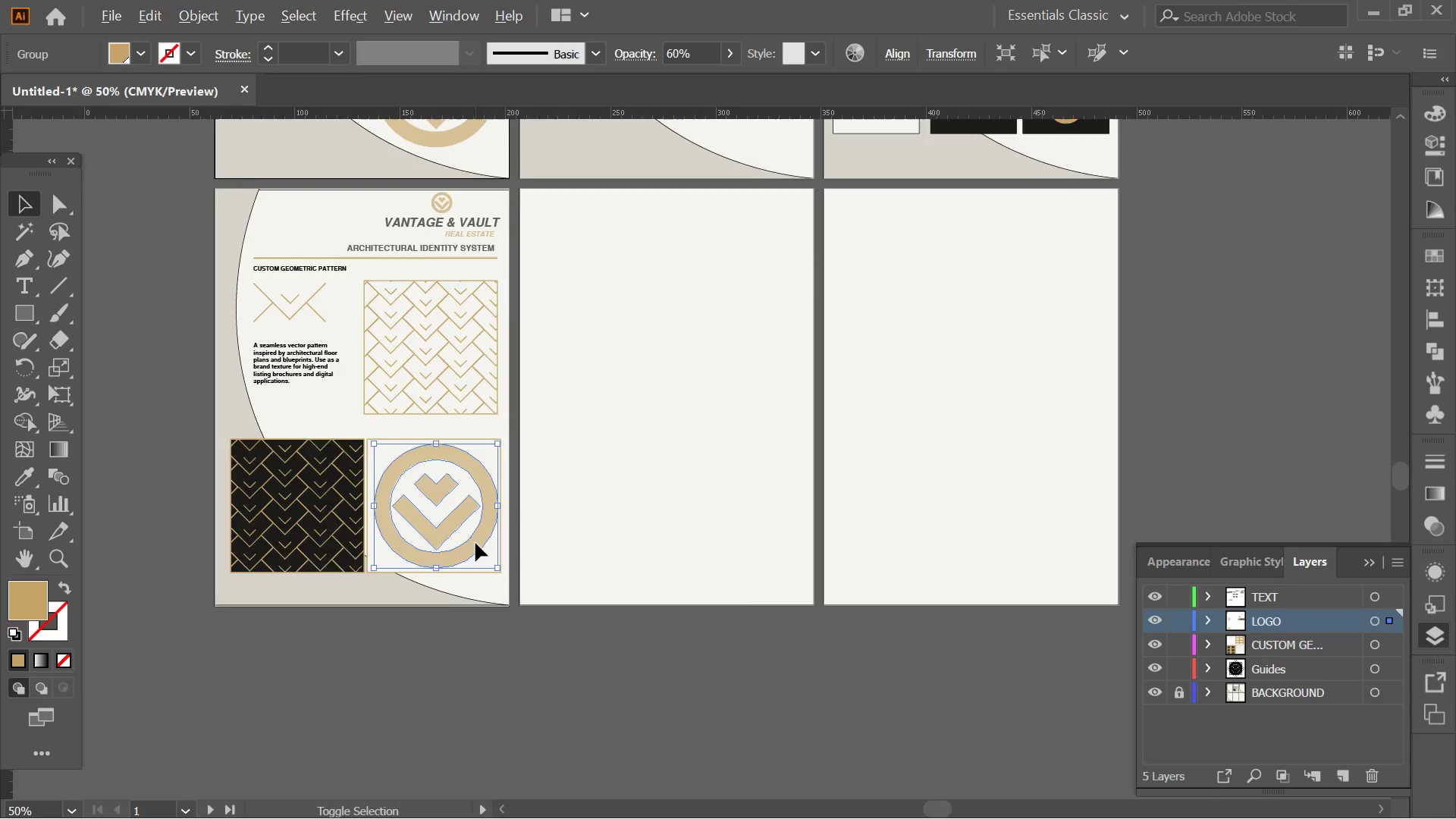 
hold_key(key=ShiftLeft, duration=0.41)
 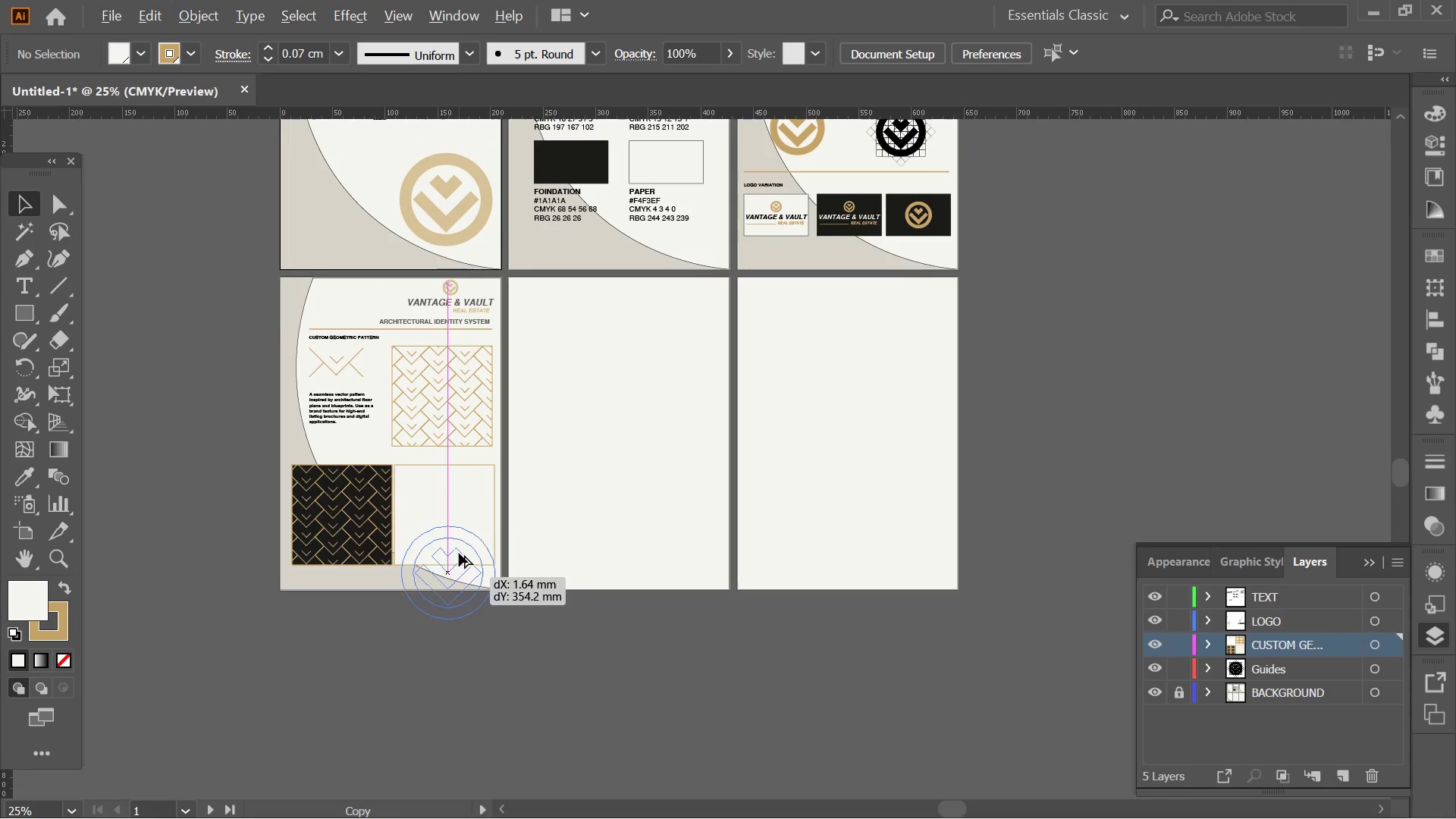 
hold_key(key=ShiftLeft, duration=1.12)
 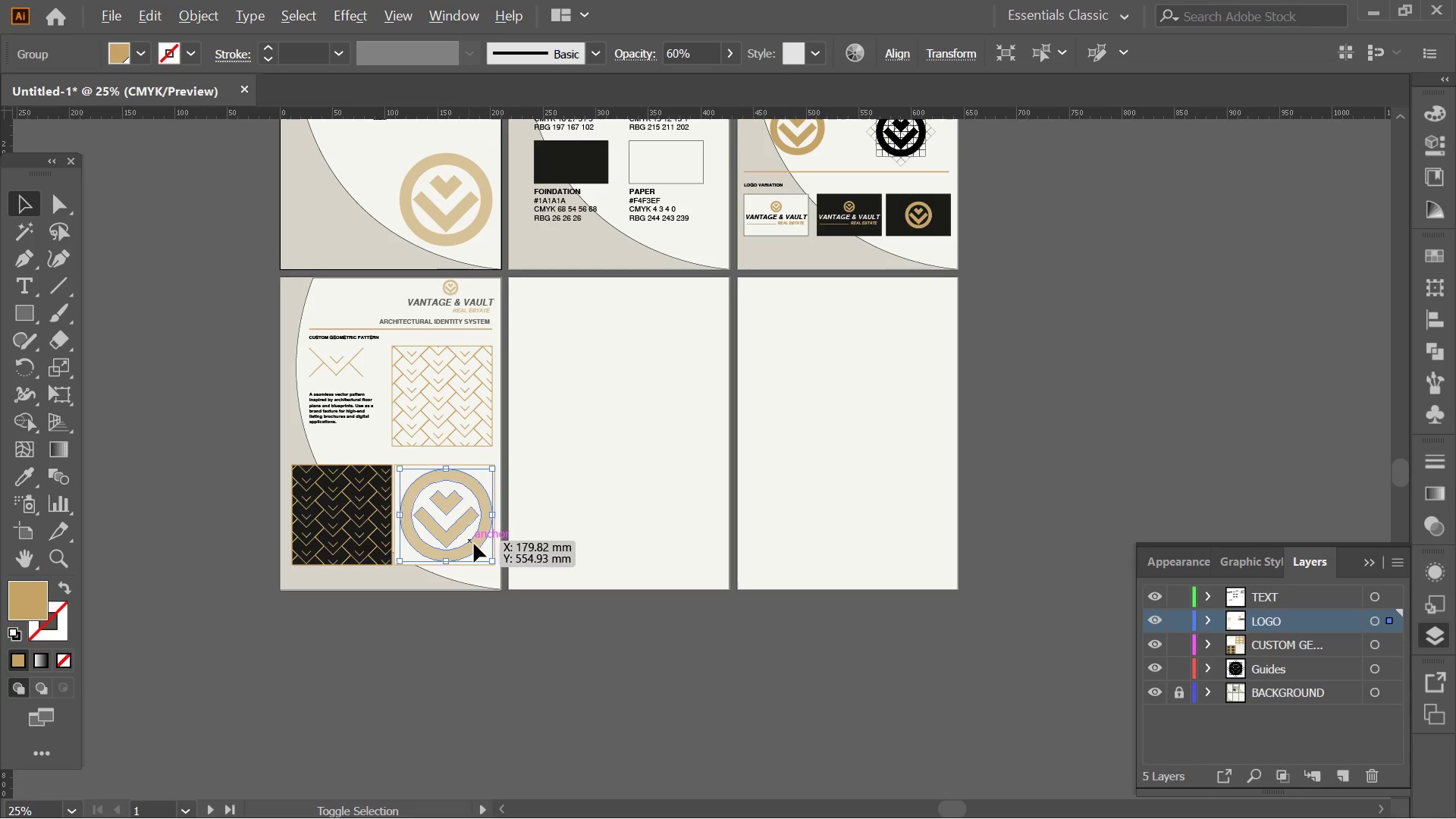 
hold_key(key=AltLeft, duration=0.5)
 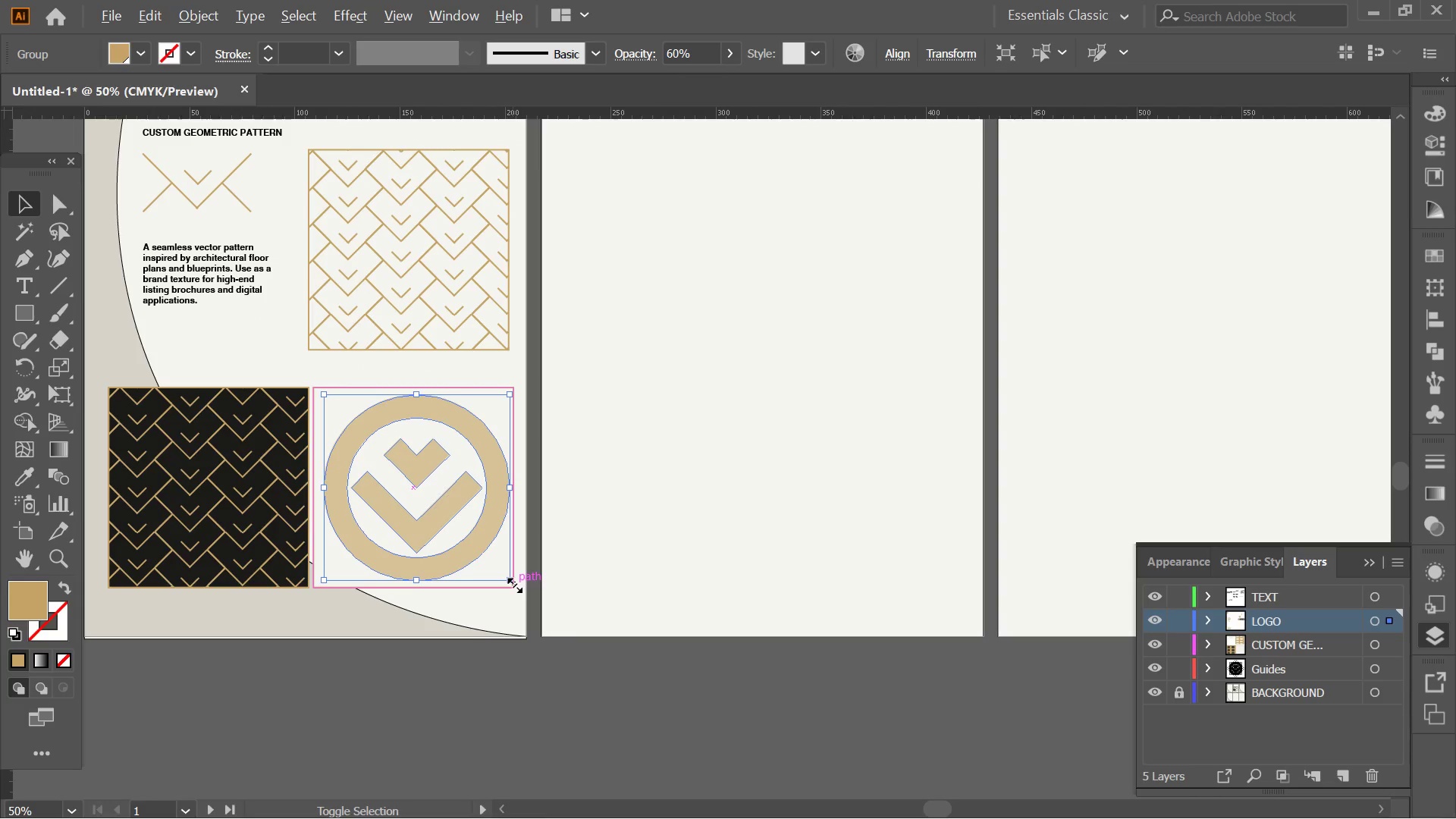 
hold_key(key=ShiftLeft, duration=0.44)
 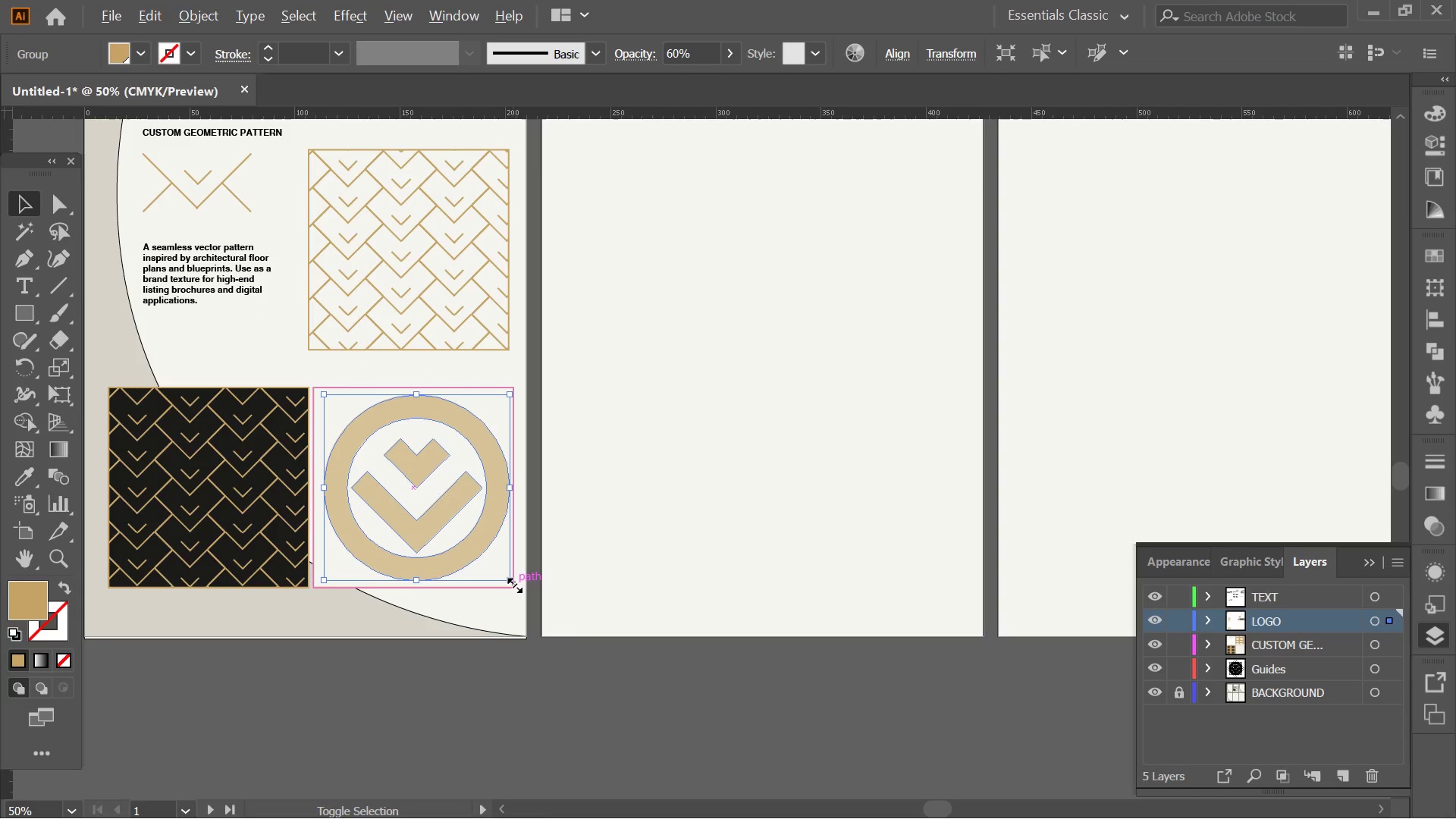 
hold_key(key=ShiftLeft, duration=2.22)
 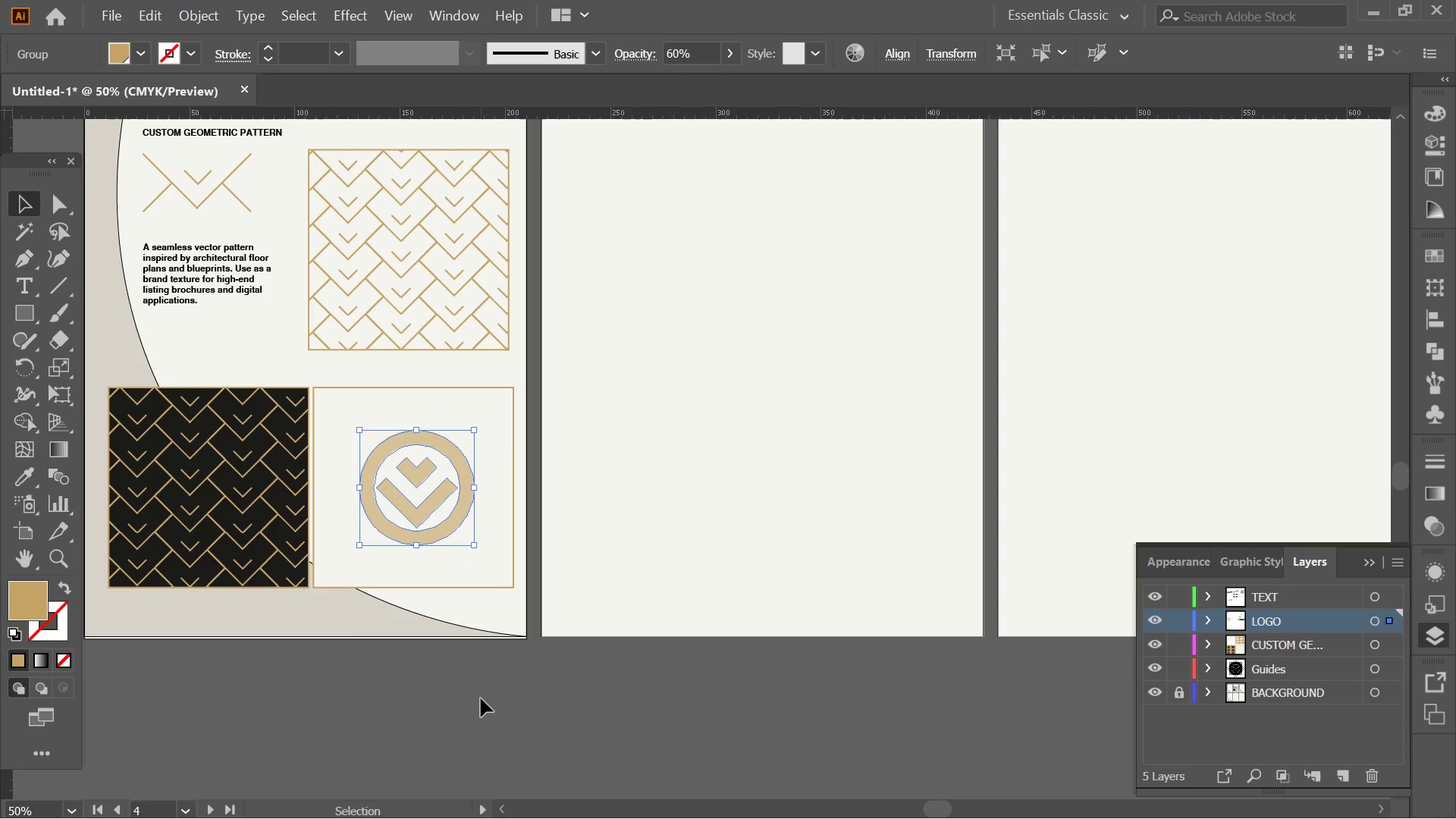 
hold_key(key=AltLeft, duration=2.08)
 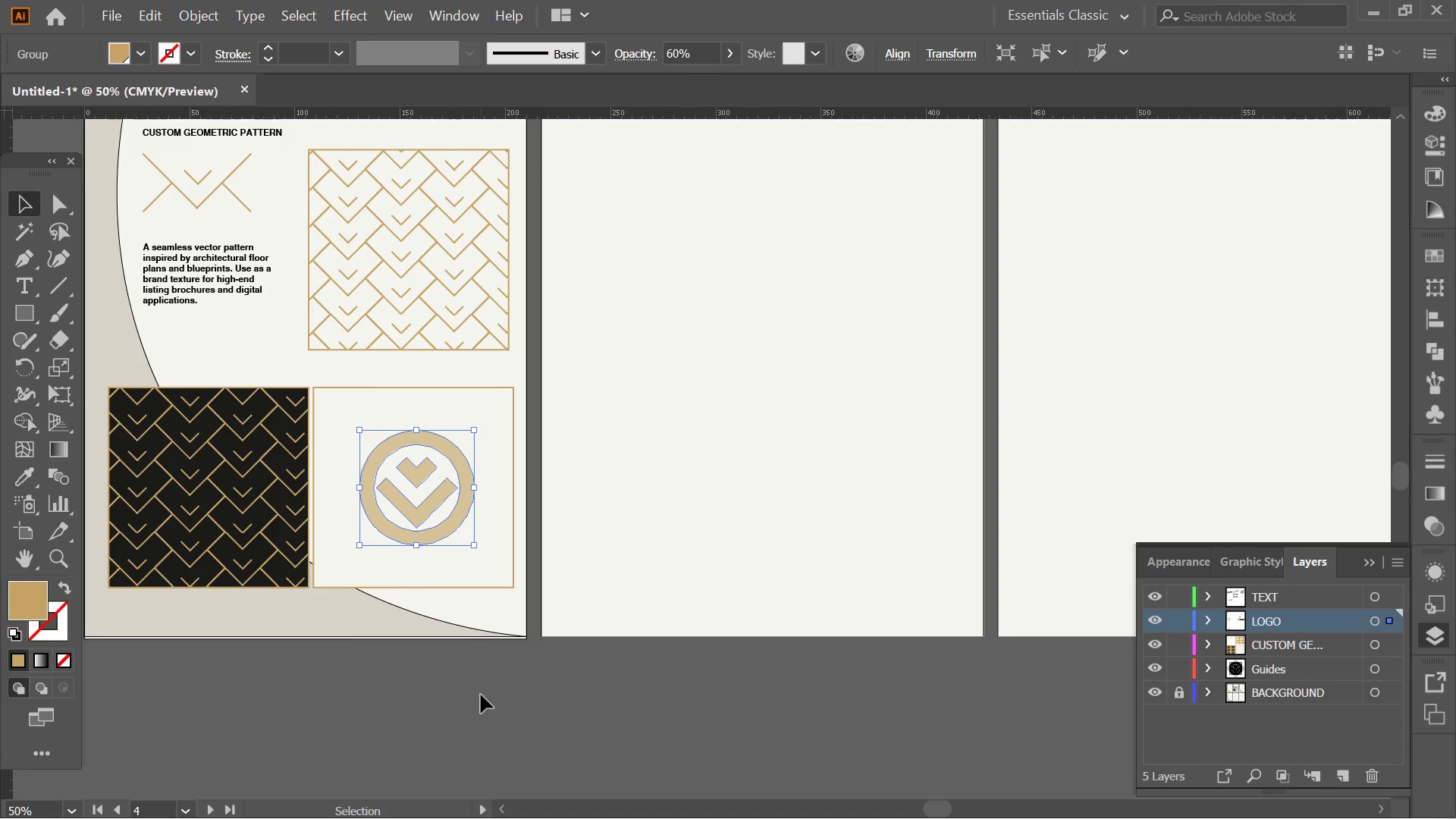 
scroll: coordinate [475, 543], scroll_direction: up, amount: 2.0
 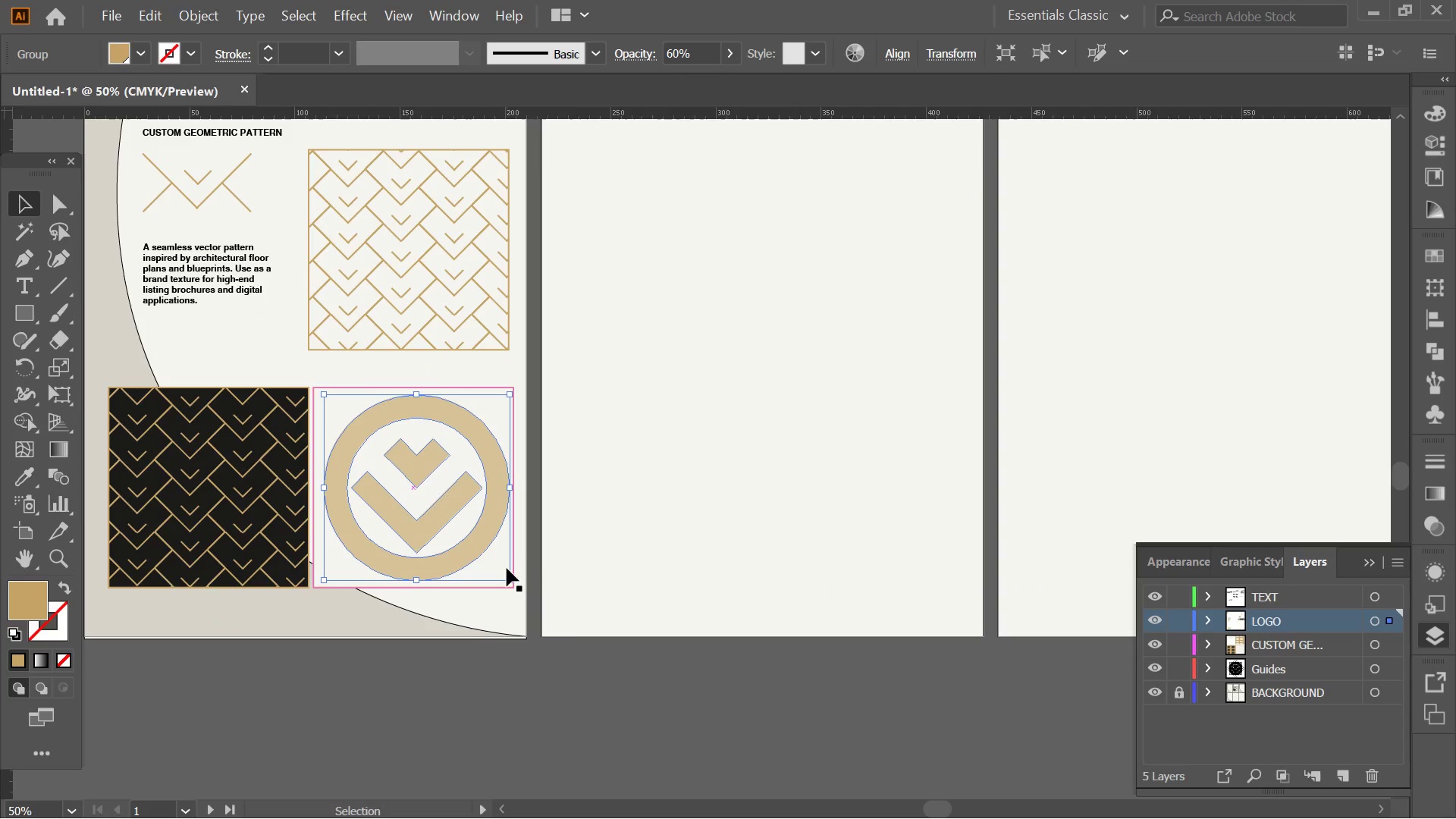 
left_click_drag(start_coordinate=[513, 583], to_coordinate=[471, 560])
 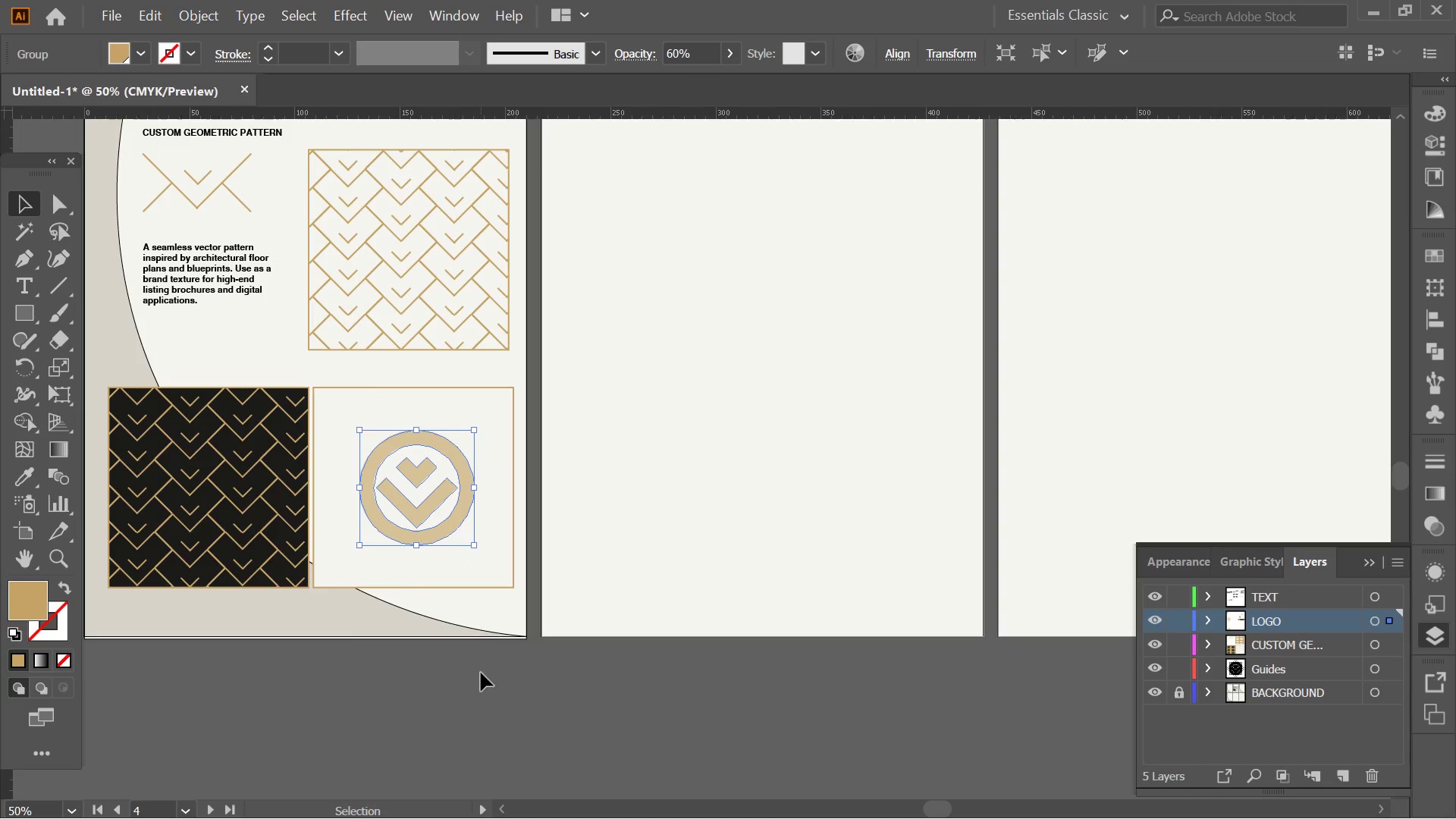 
left_click([481, 698])
 